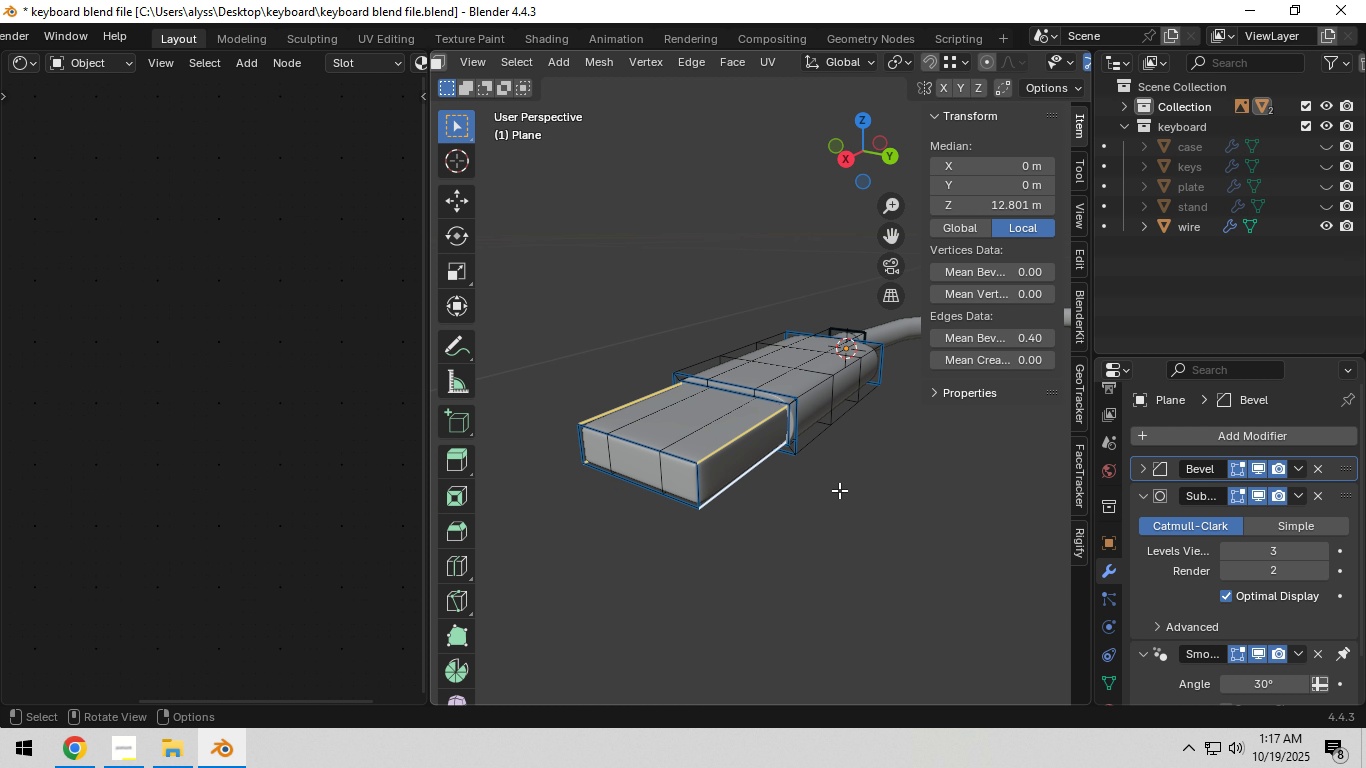 
left_click([832, 504])
 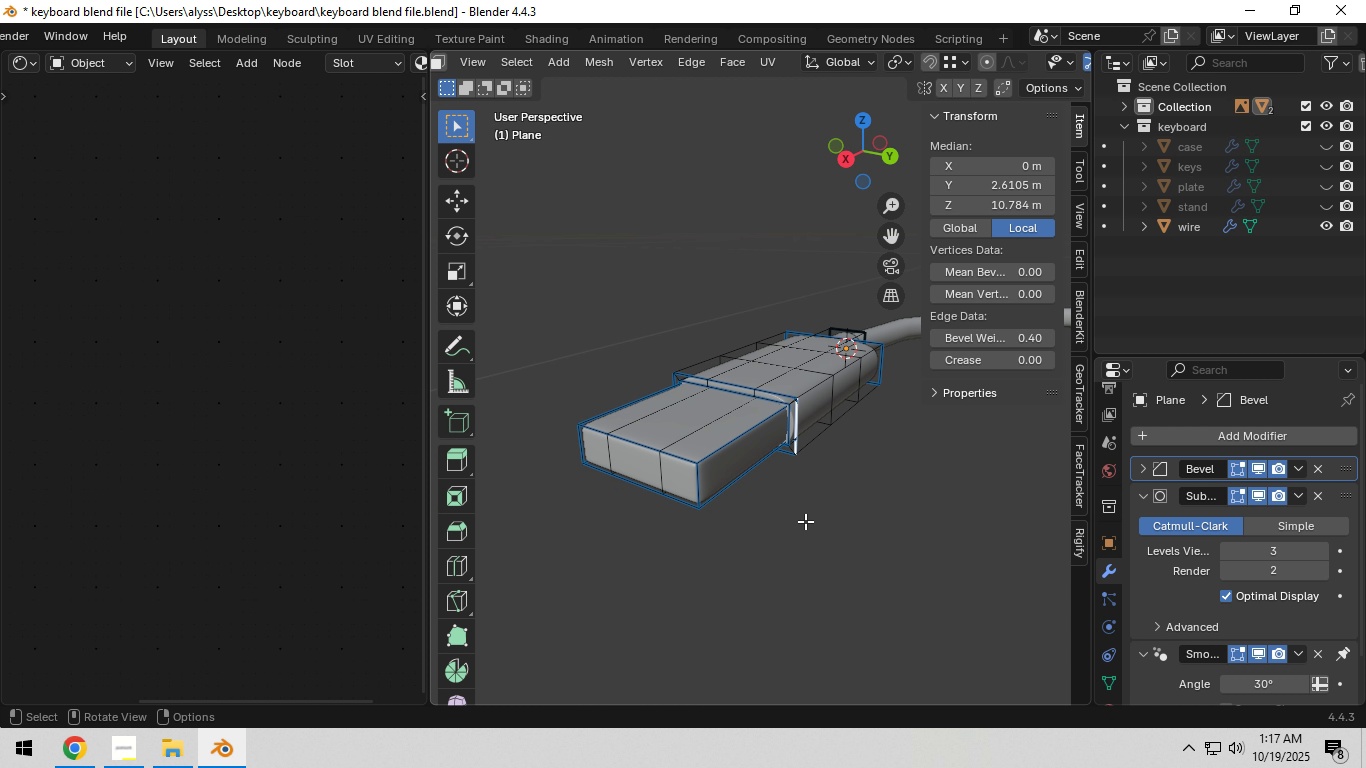 
key(Tab)
 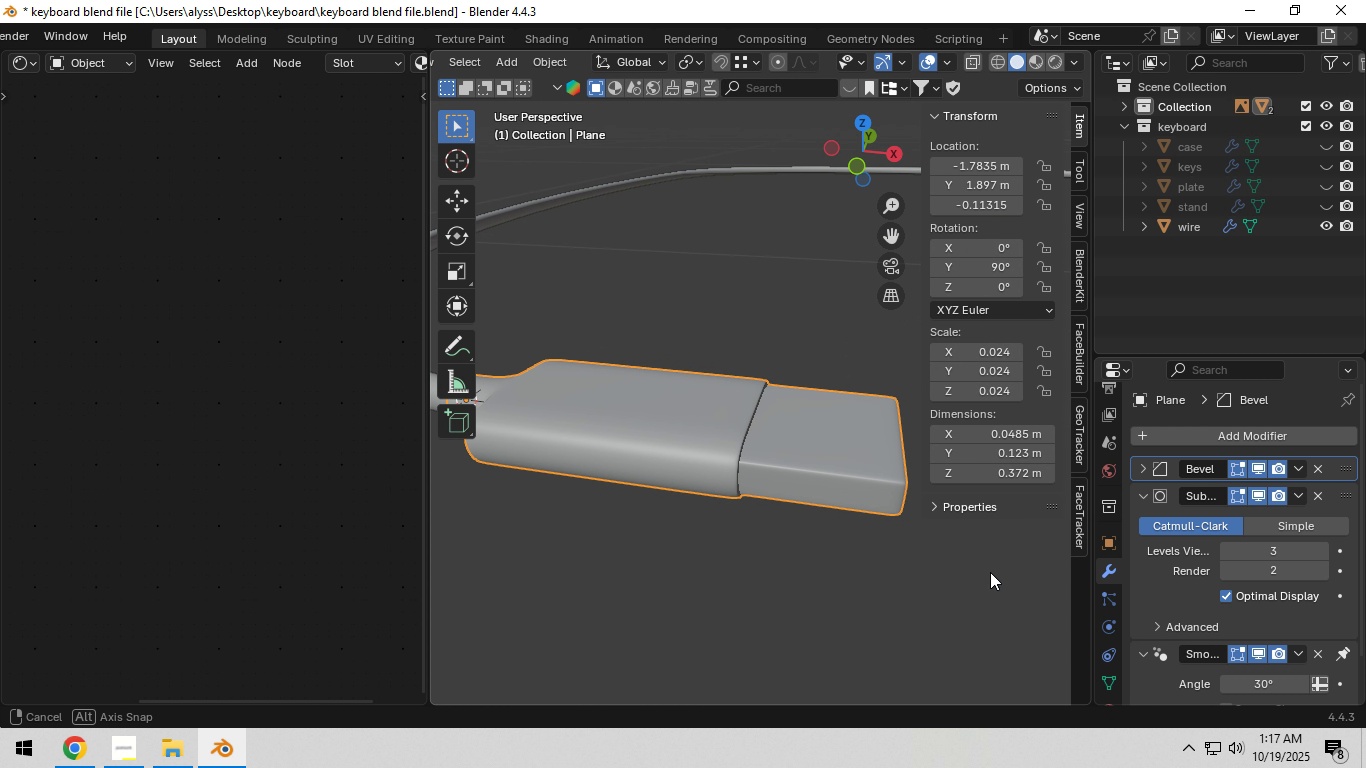 
scroll: coordinate [840, 568], scroll_direction: down, amount: 8.0
 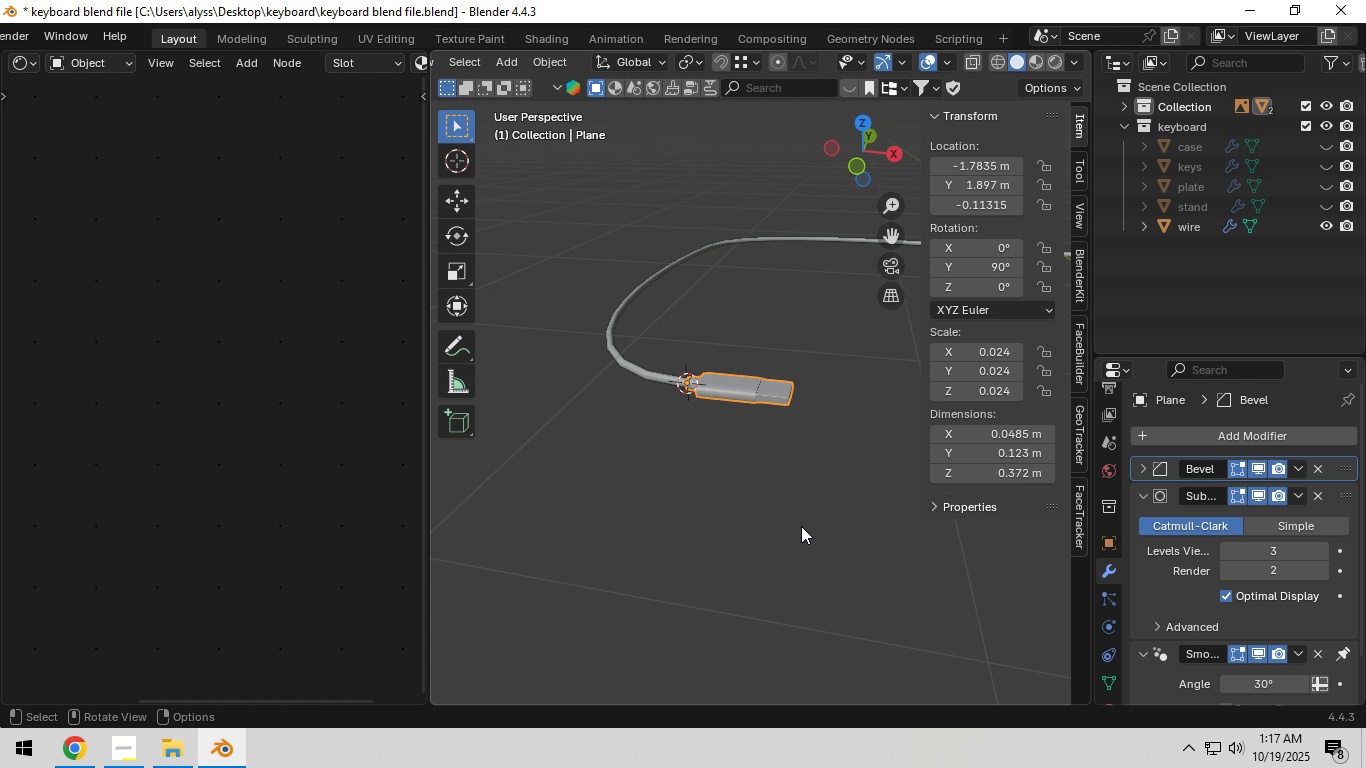 
scroll: coordinate [686, 427], scroll_direction: up, amount: 11.0
 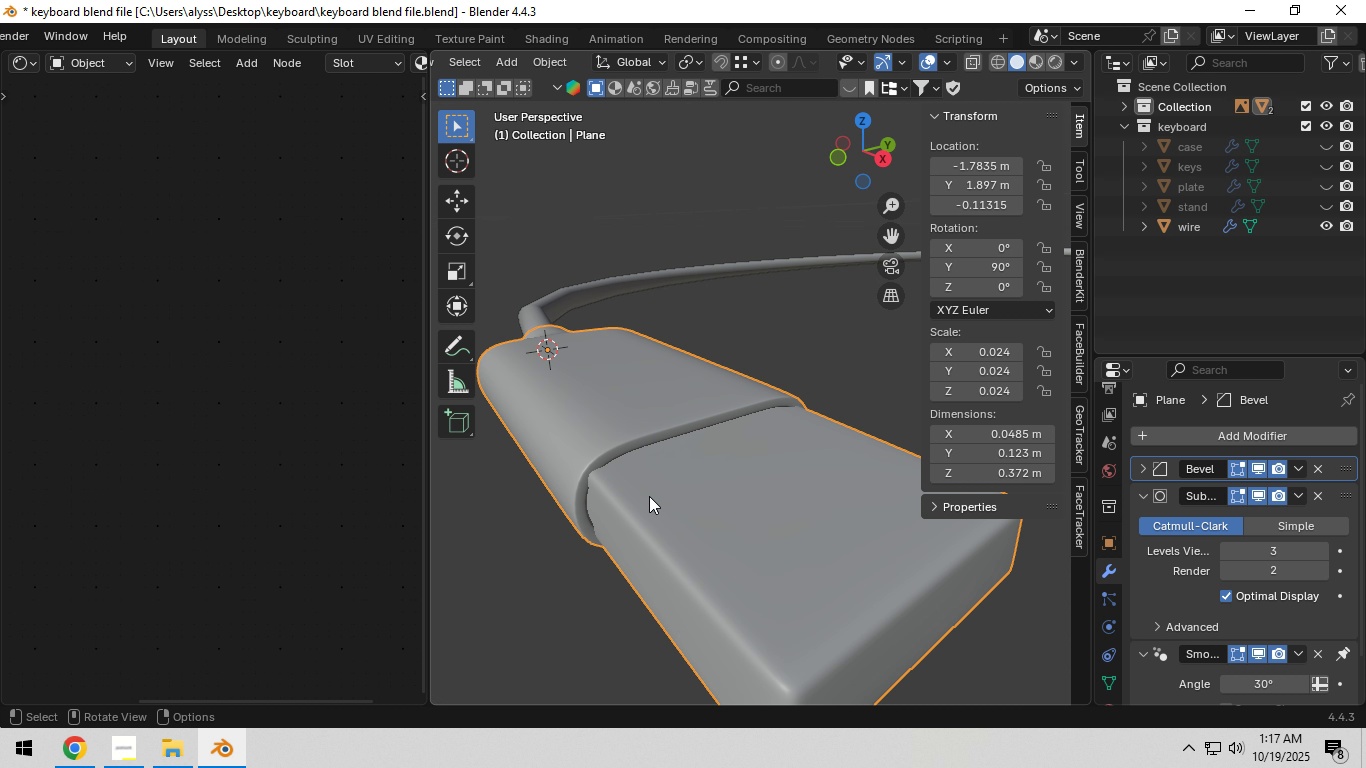 
left_click([649, 495])
 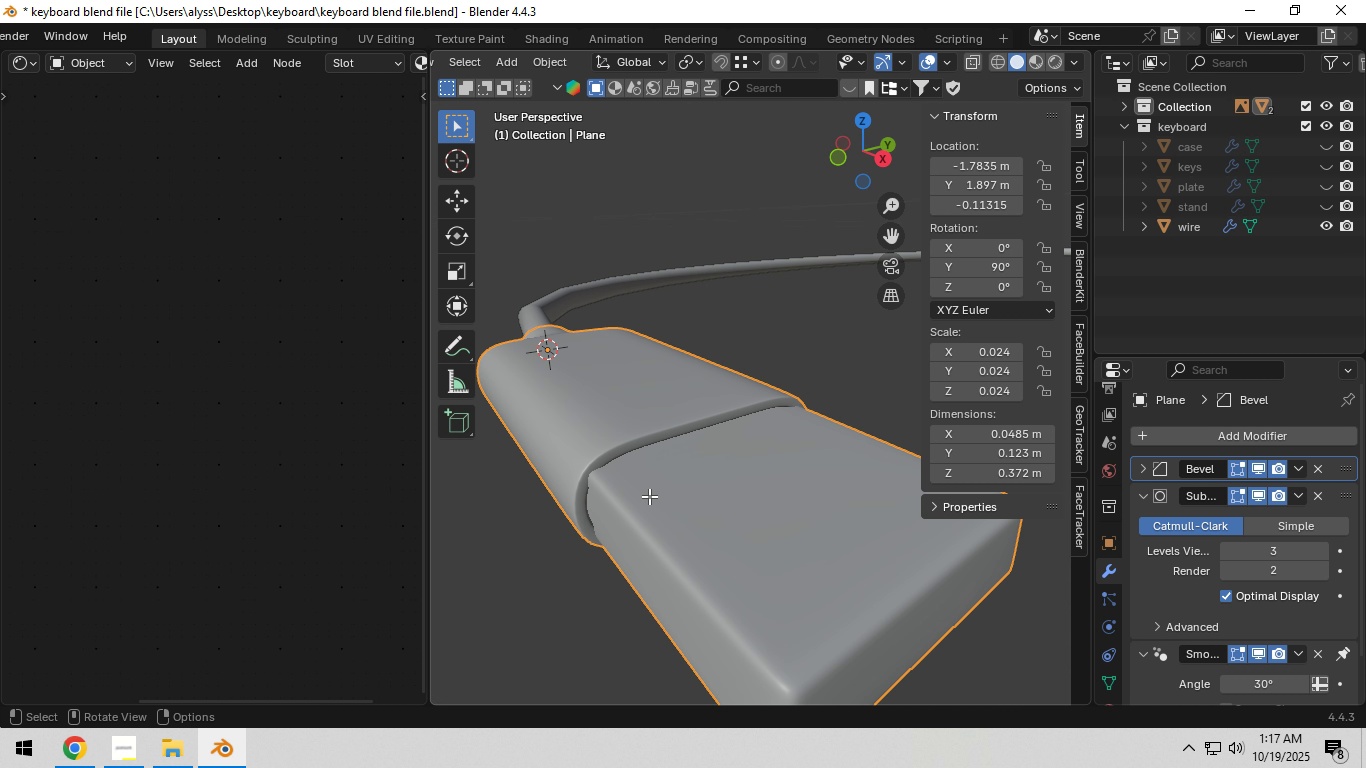 
key(Tab)
 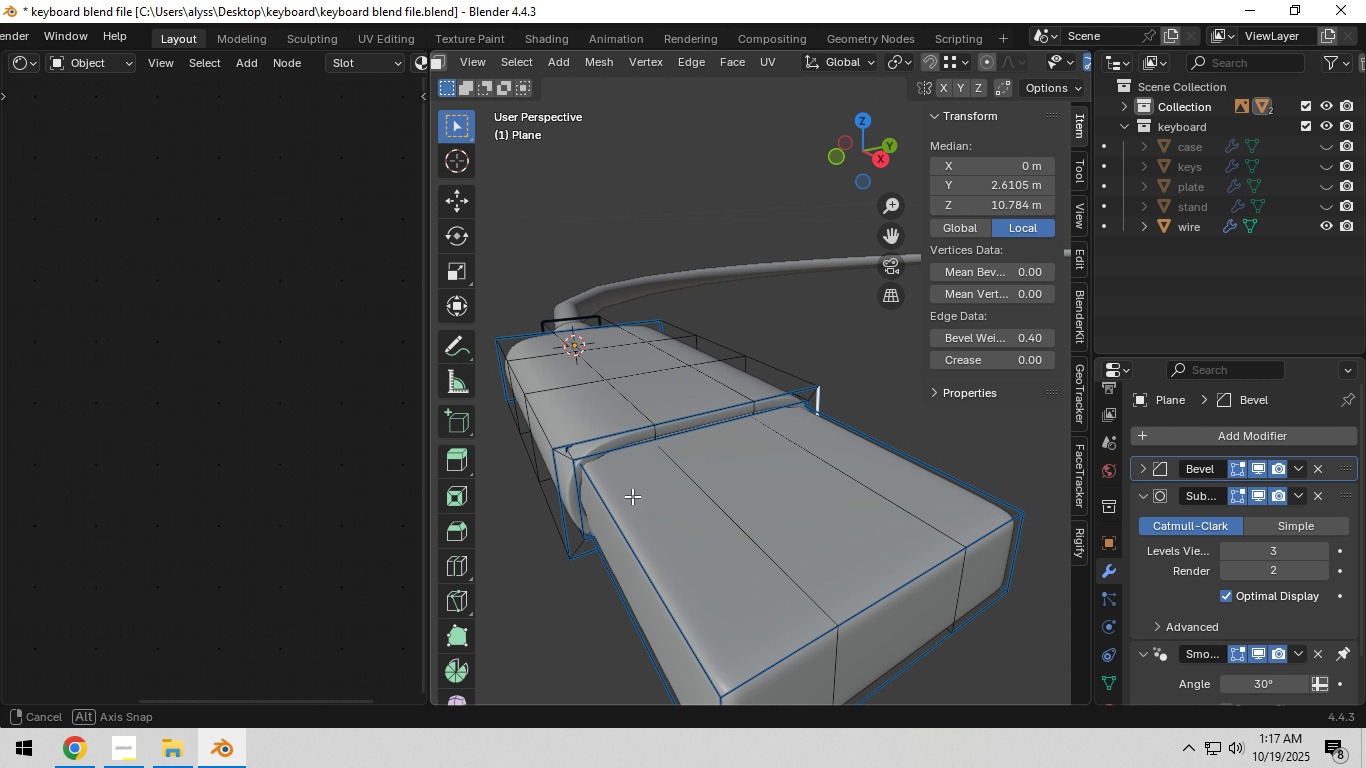 
scroll: coordinate [696, 493], scroll_direction: up, amount: 2.0
 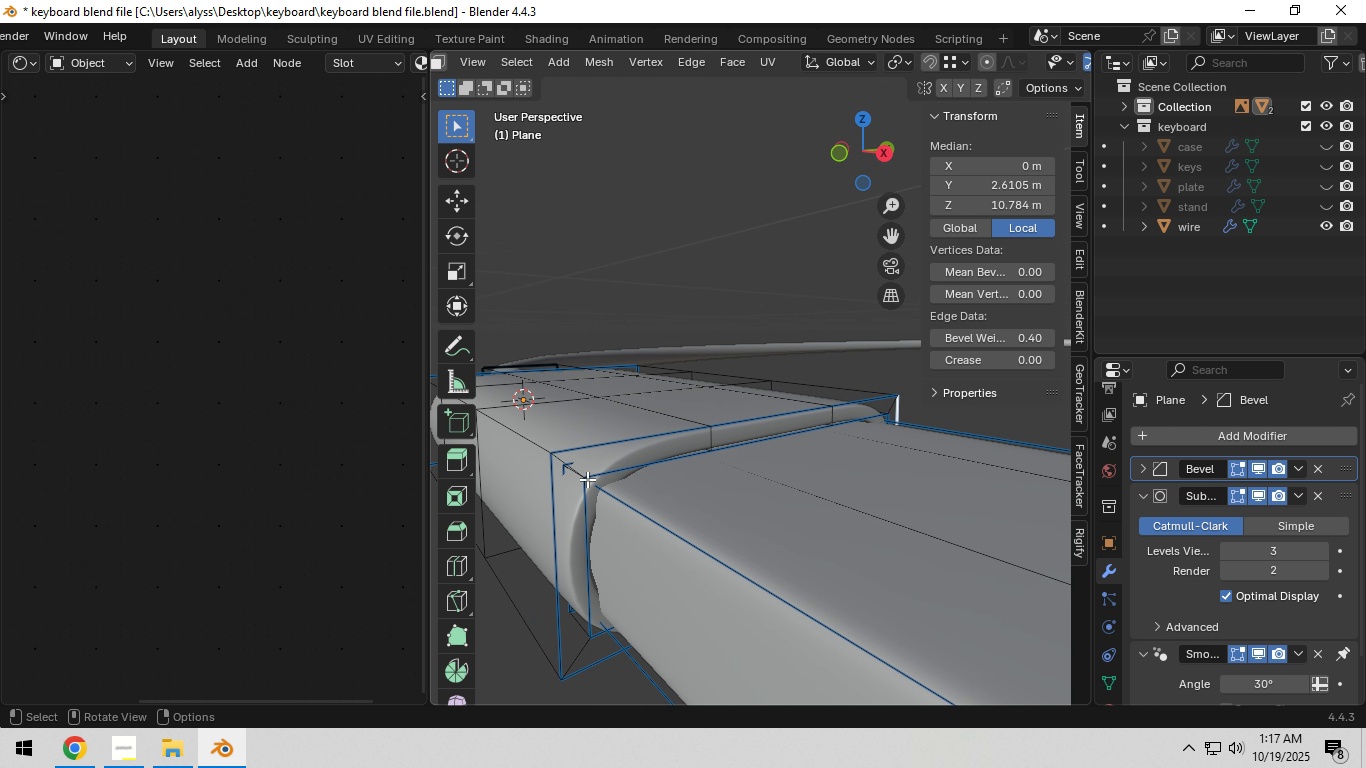 
left_click([621, 472])
 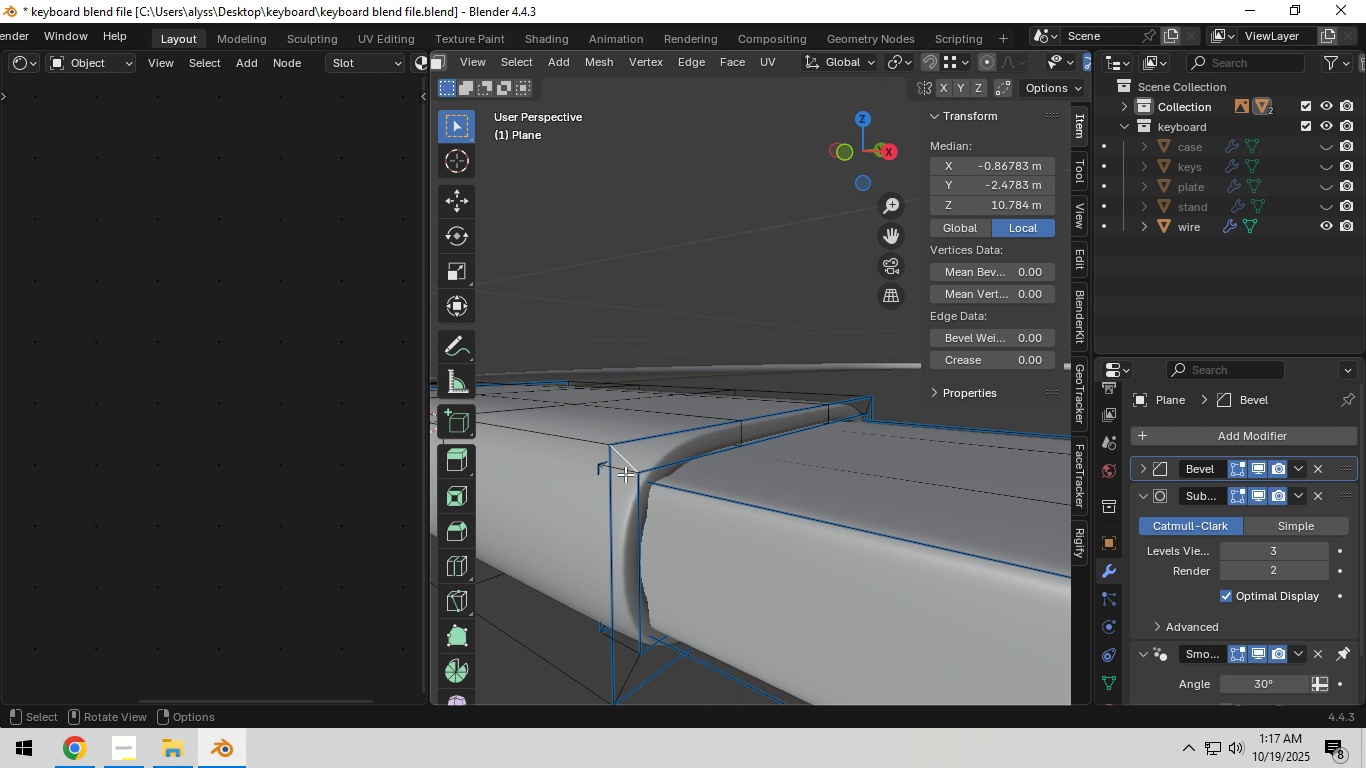 
left_click([625, 474])
 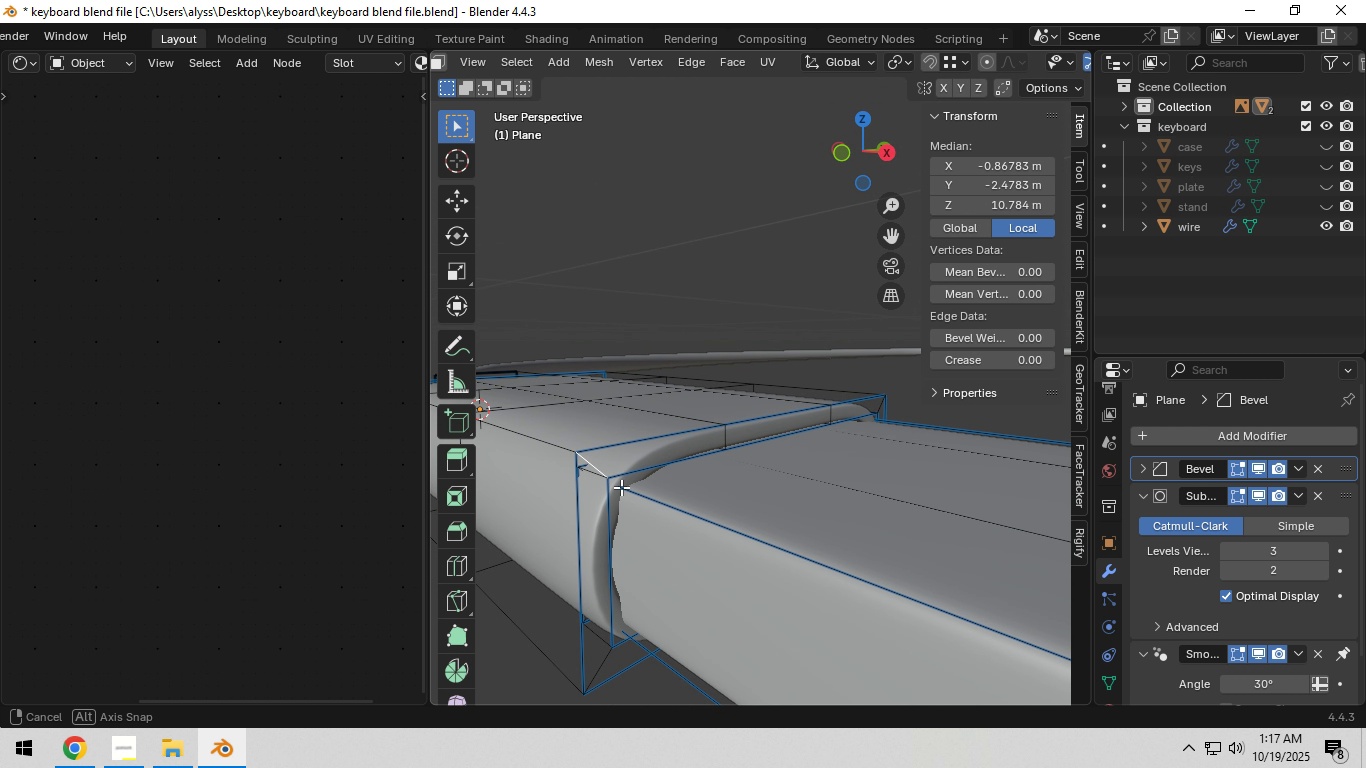 
scroll: coordinate [691, 494], scroll_direction: down, amount: 4.0
 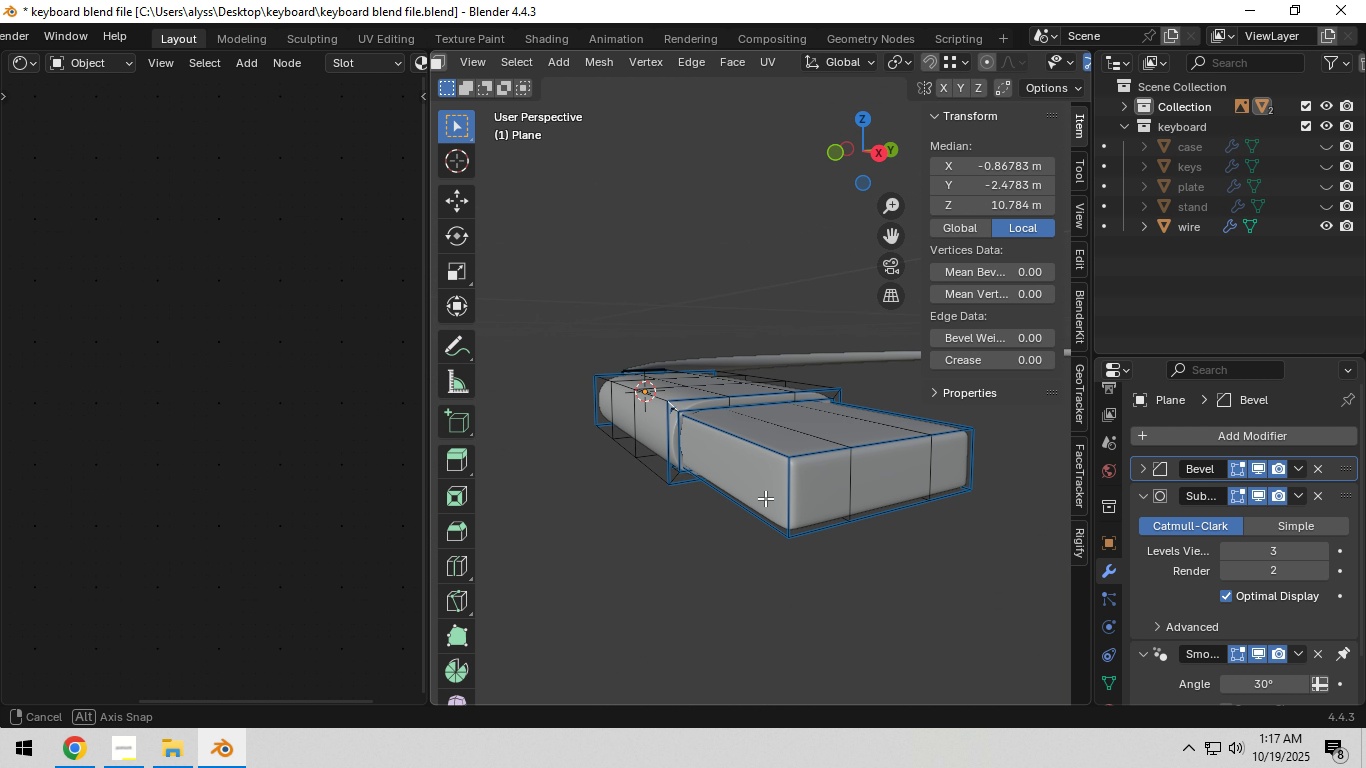 
scroll: coordinate [711, 451], scroll_direction: up, amount: 5.0
 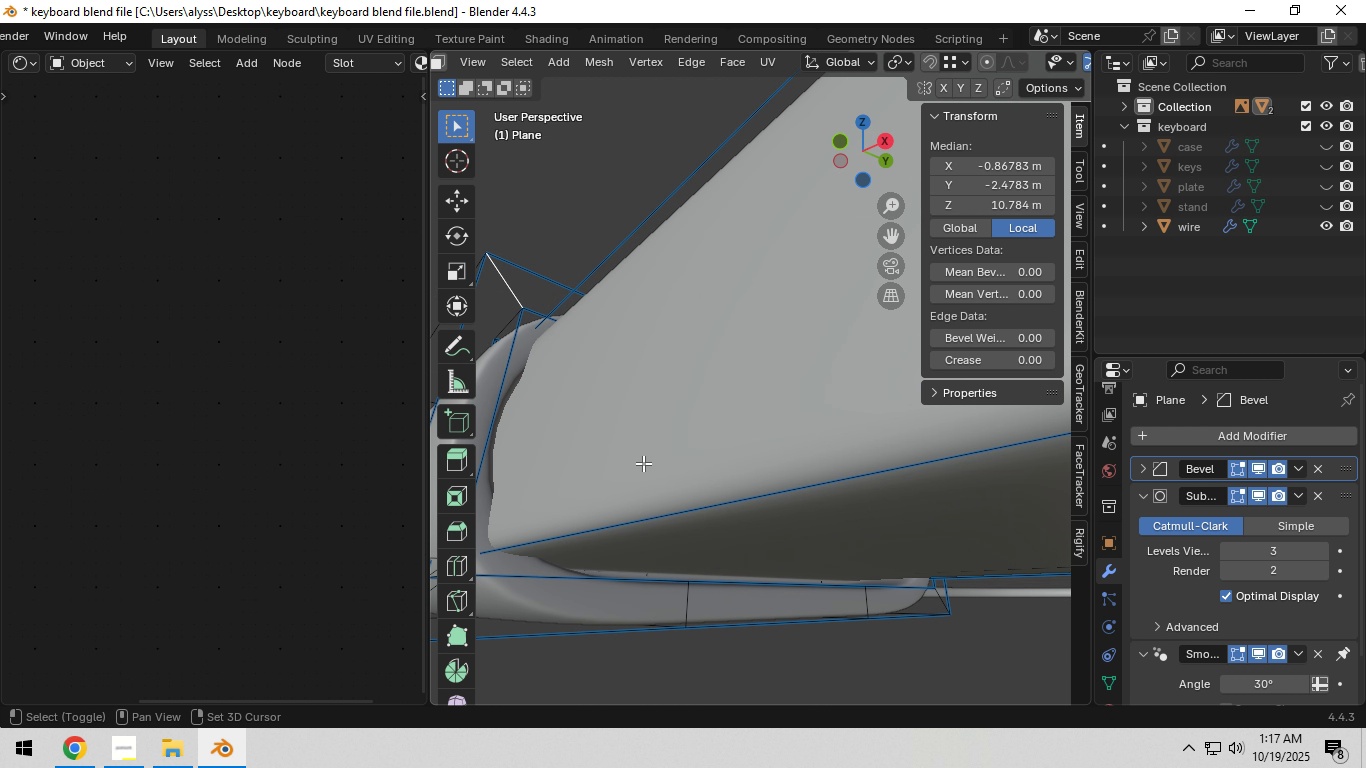 
hold_key(key=ShiftLeft, duration=0.82)
 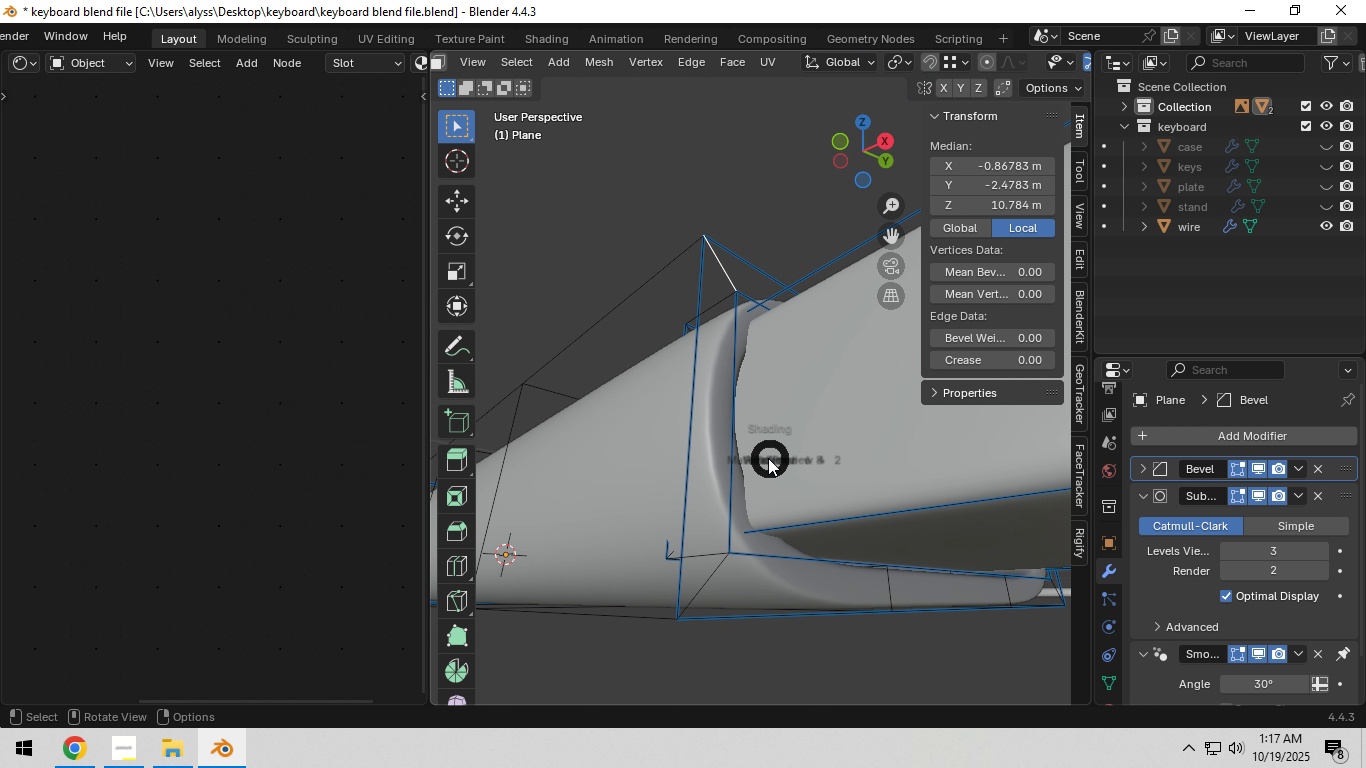 
key(Z)
 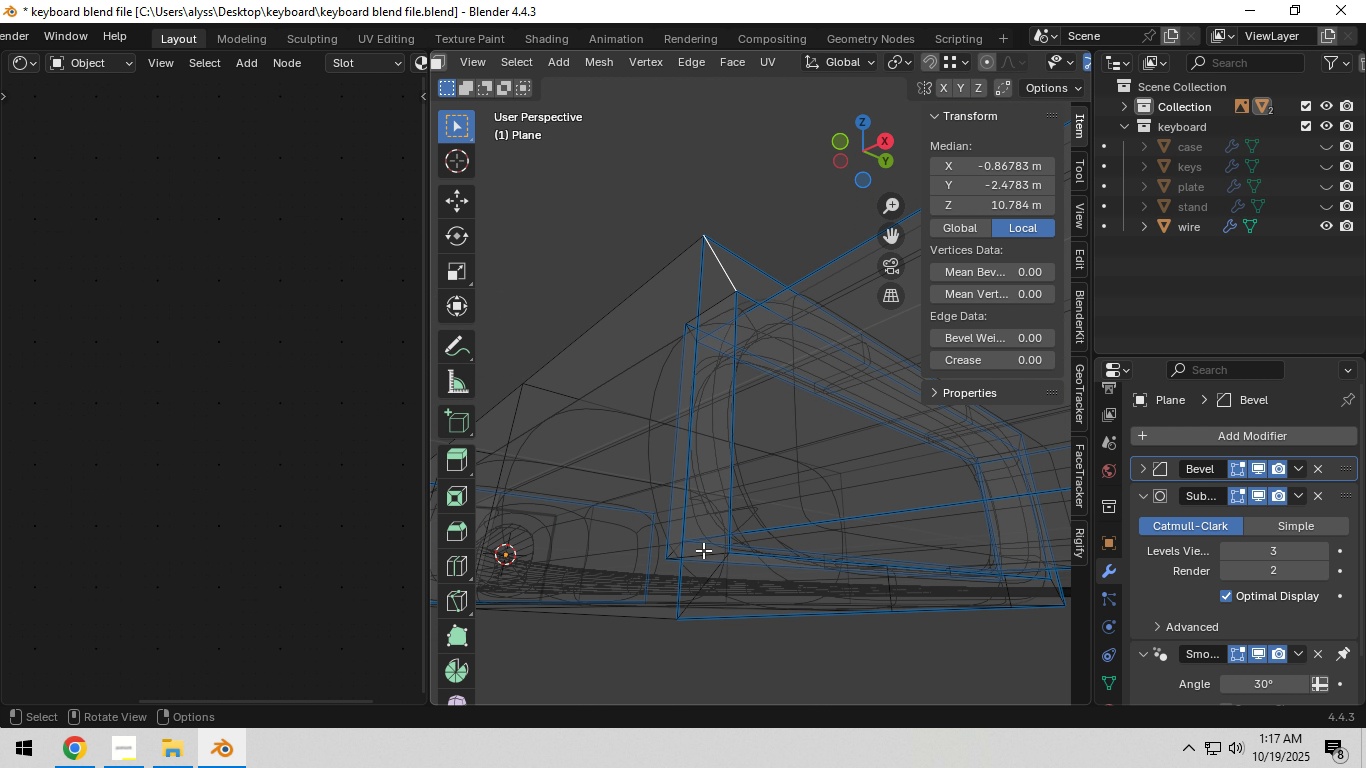 
left_click([703, 550])
 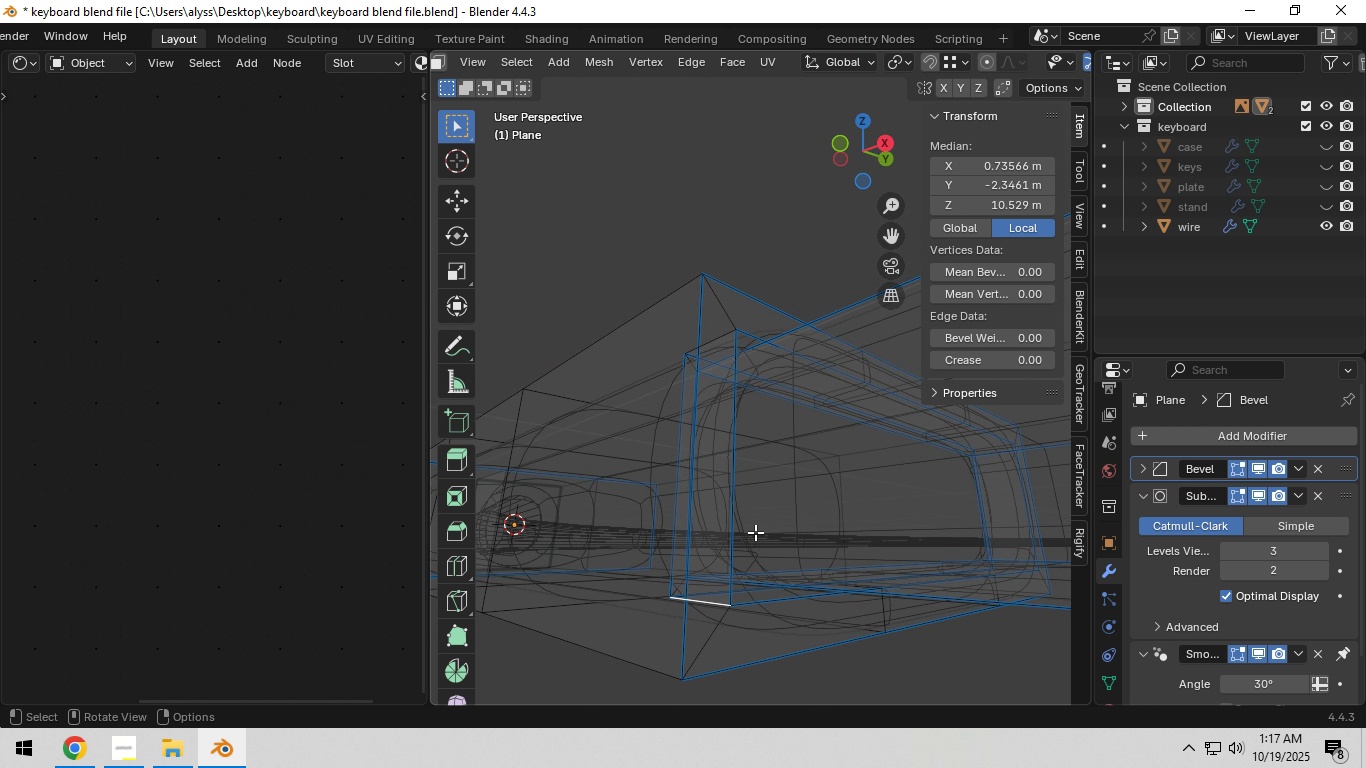 
hold_key(key=ShiftLeft, duration=1.5)
left_click([719, 337])
 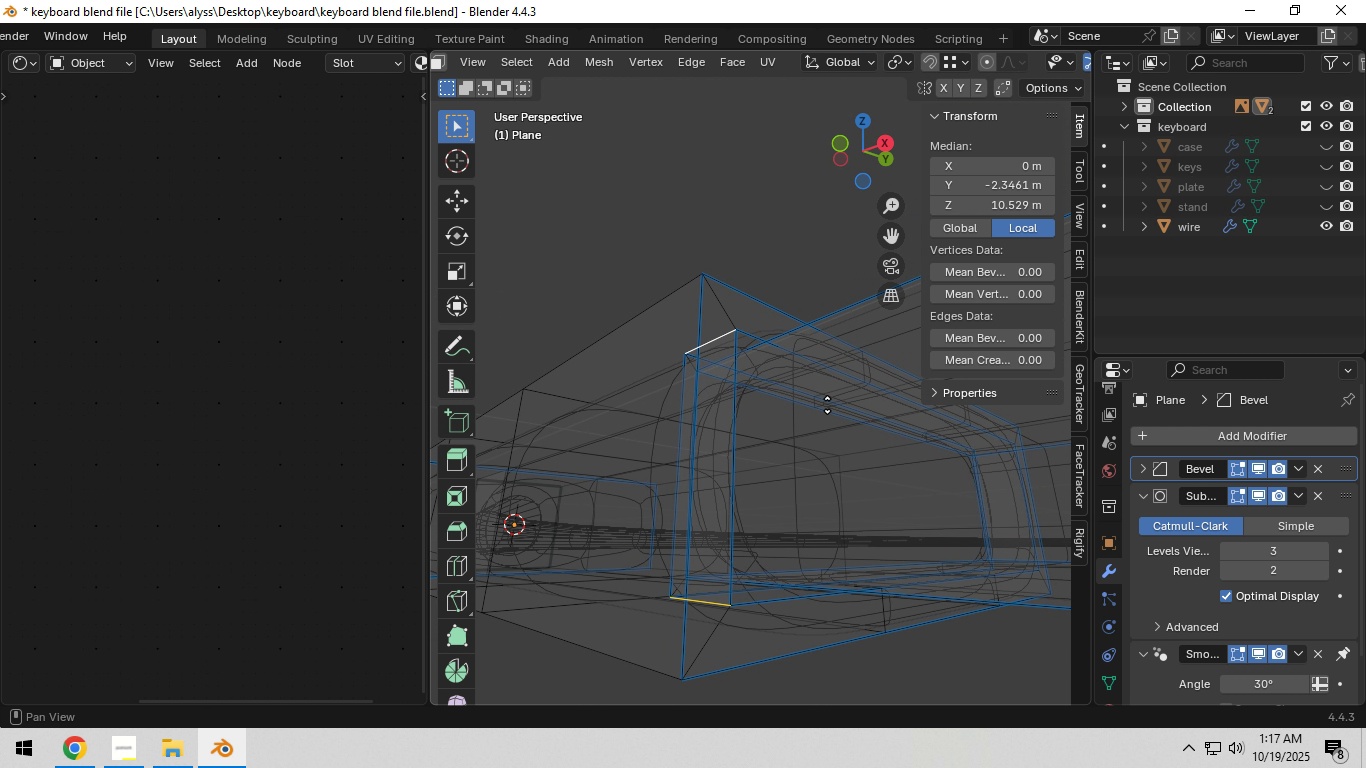 
scroll: coordinate [850, 456], scroll_direction: down, amount: 4.0
 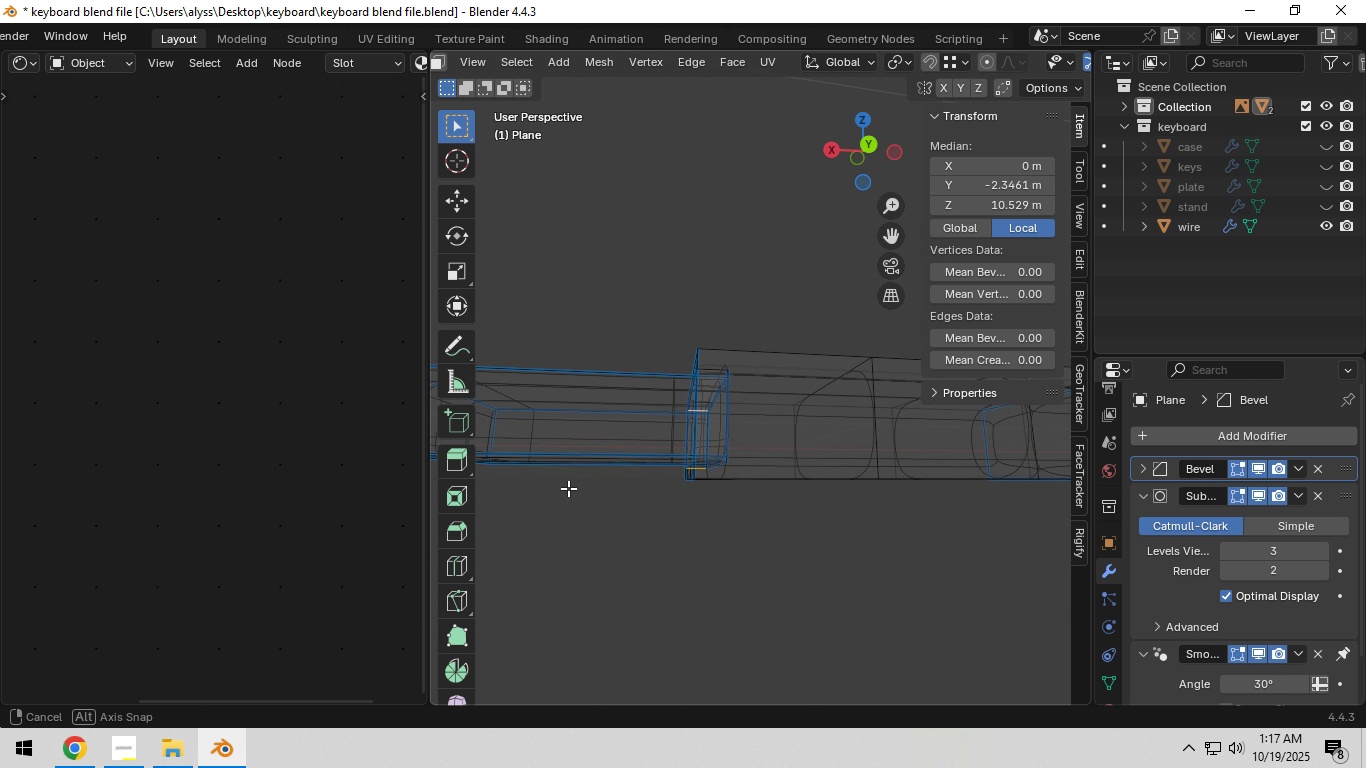 
scroll: coordinate [681, 479], scroll_direction: up, amount: 4.0
 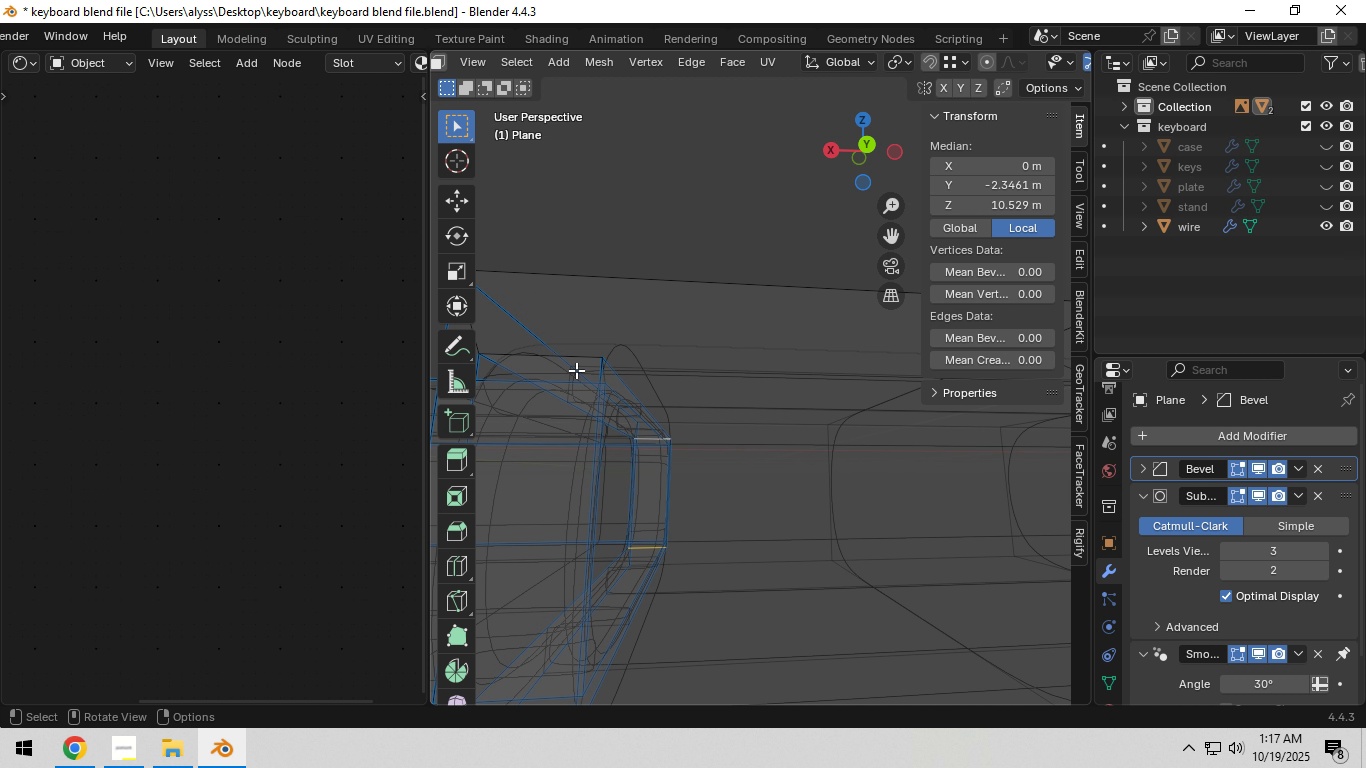 
hold_key(key=ShiftLeft, duration=0.43)
left_click([564, 351])
 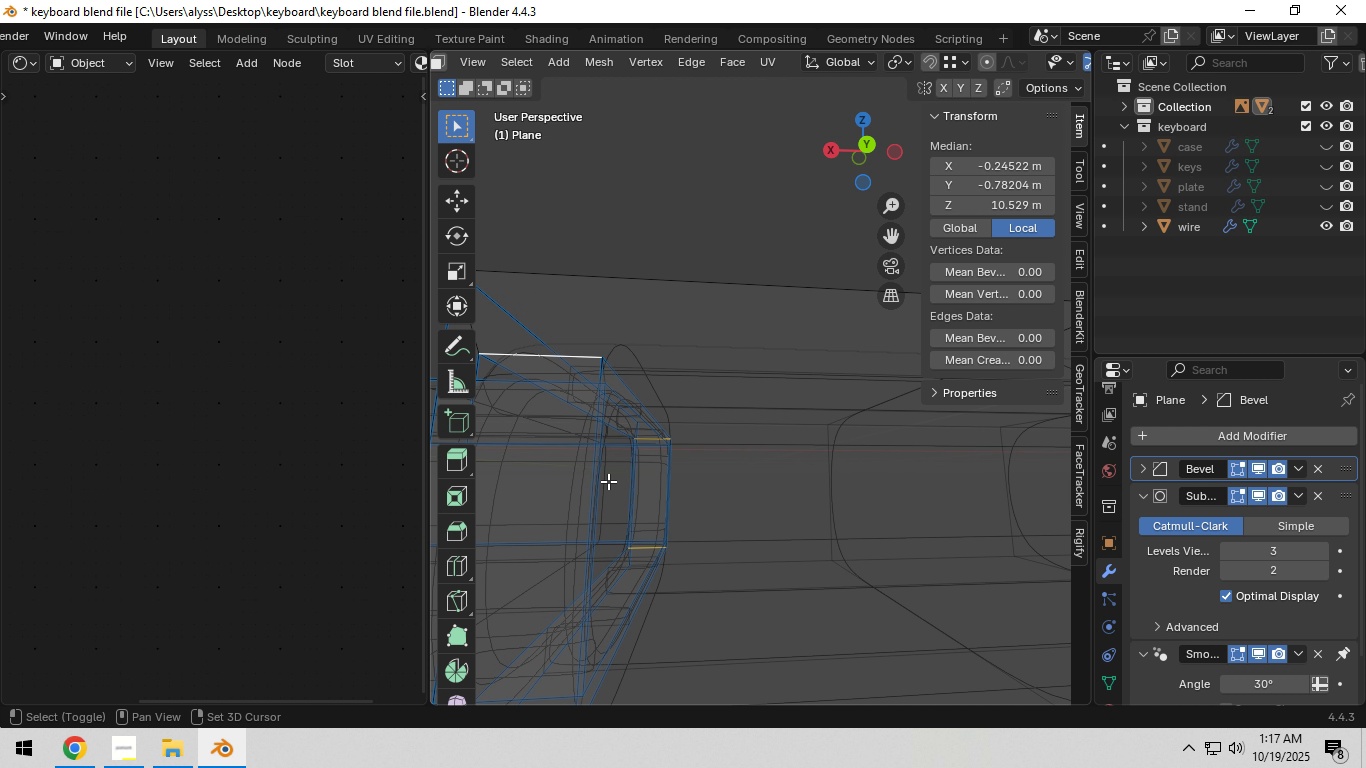 
hold_key(key=ShiftLeft, duration=0.7)
 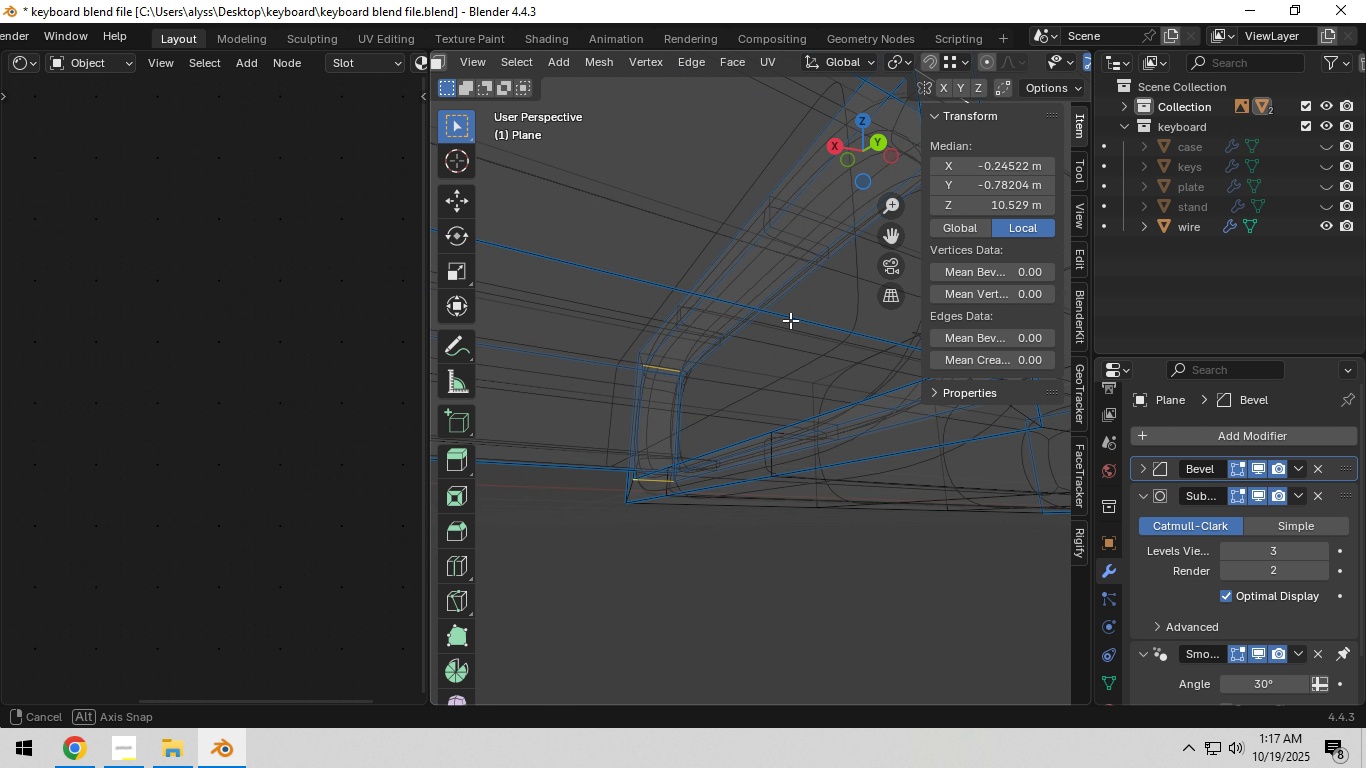 
hold_key(key=ShiftLeft, duration=1.52)
left_click([896, 553])
 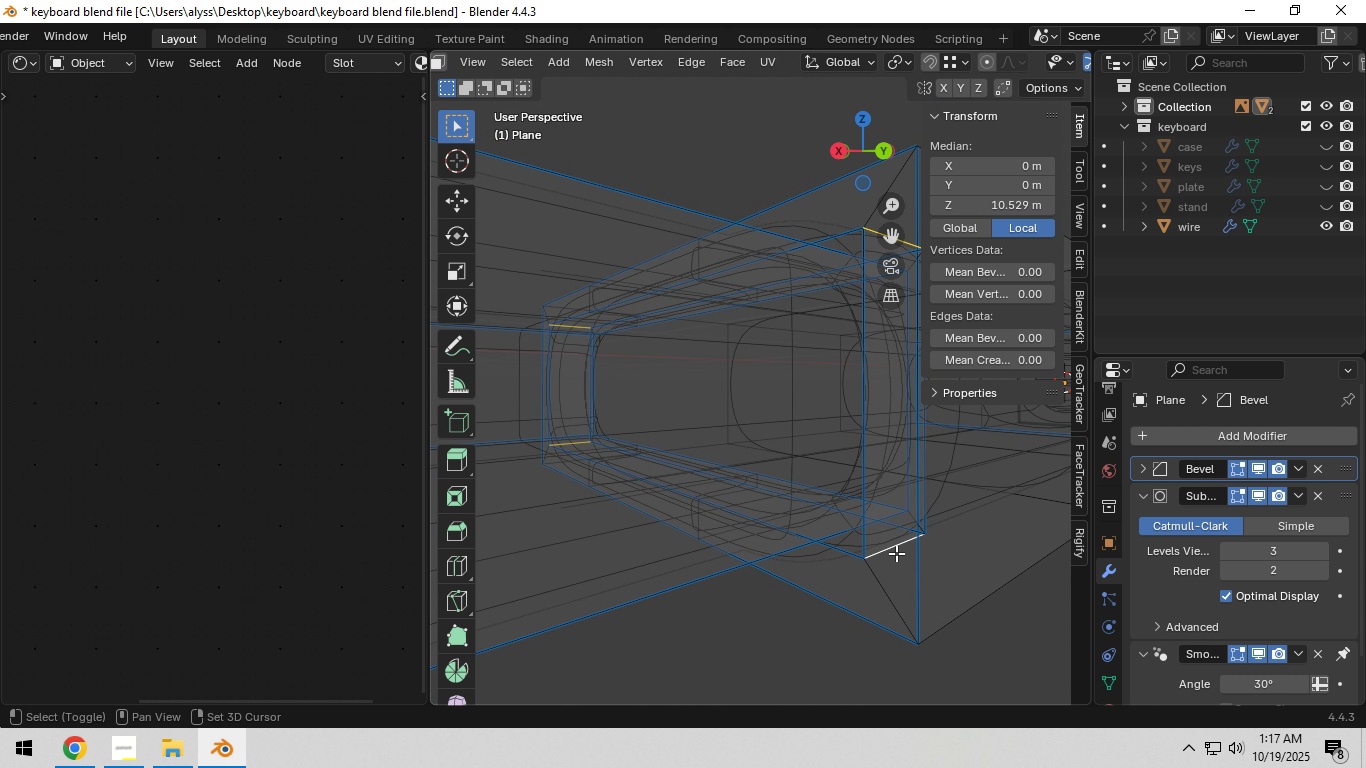 
key(Shift+ShiftLeft)
 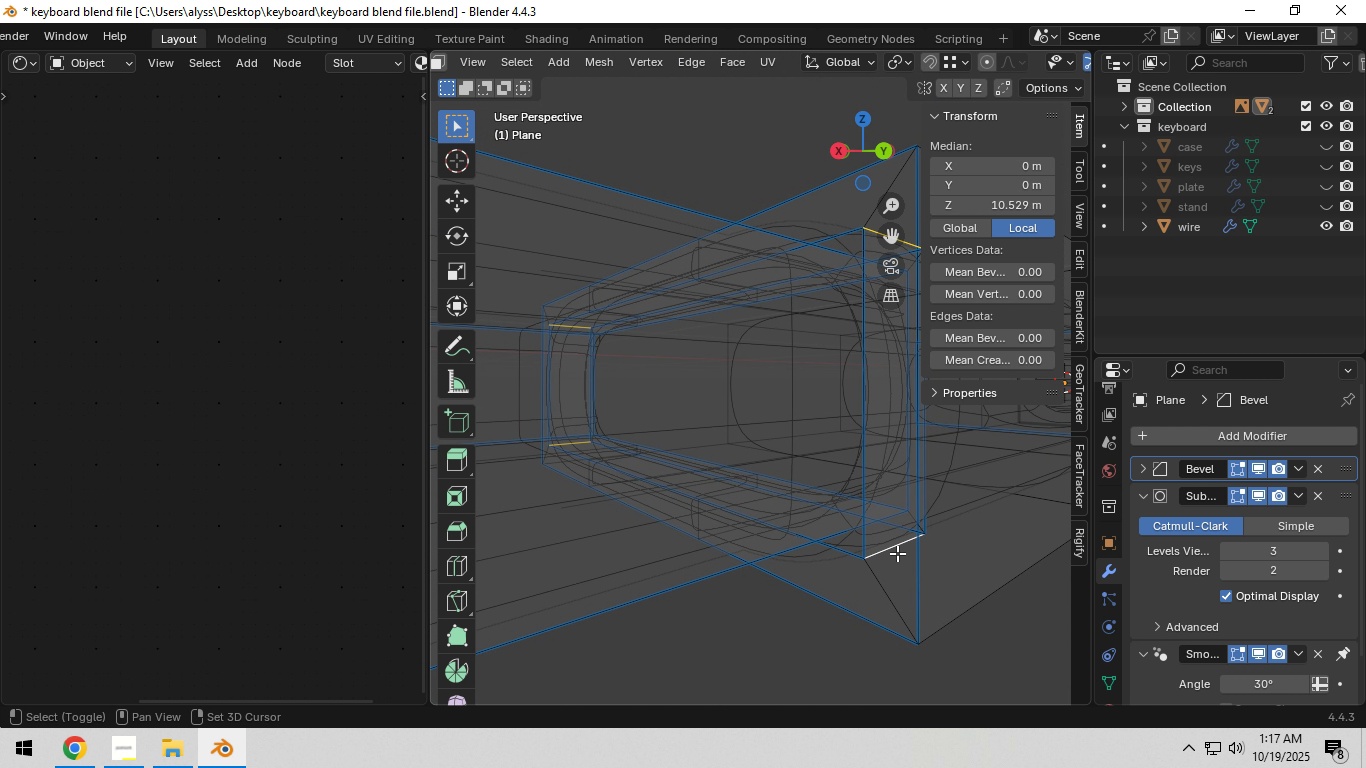 
key(Shift+ShiftLeft)
 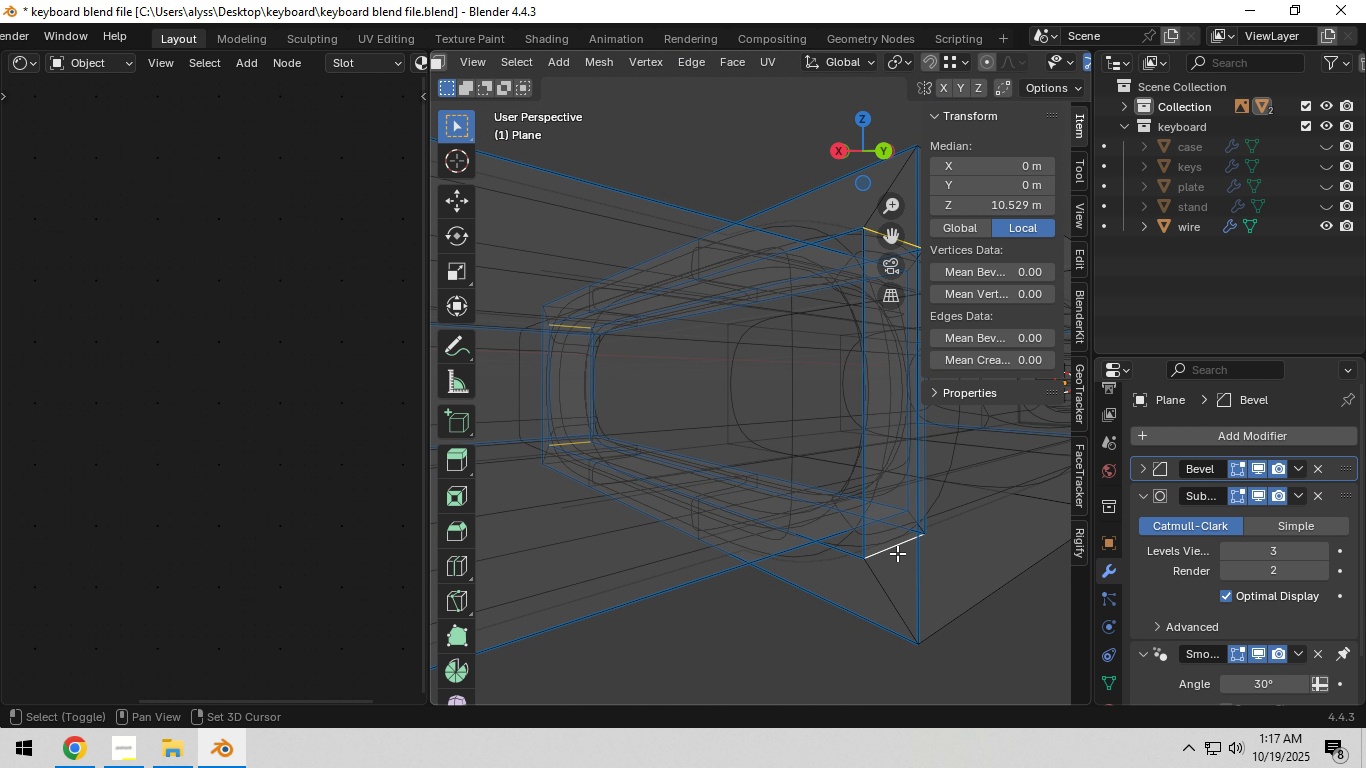 
key(Shift+ShiftLeft)
 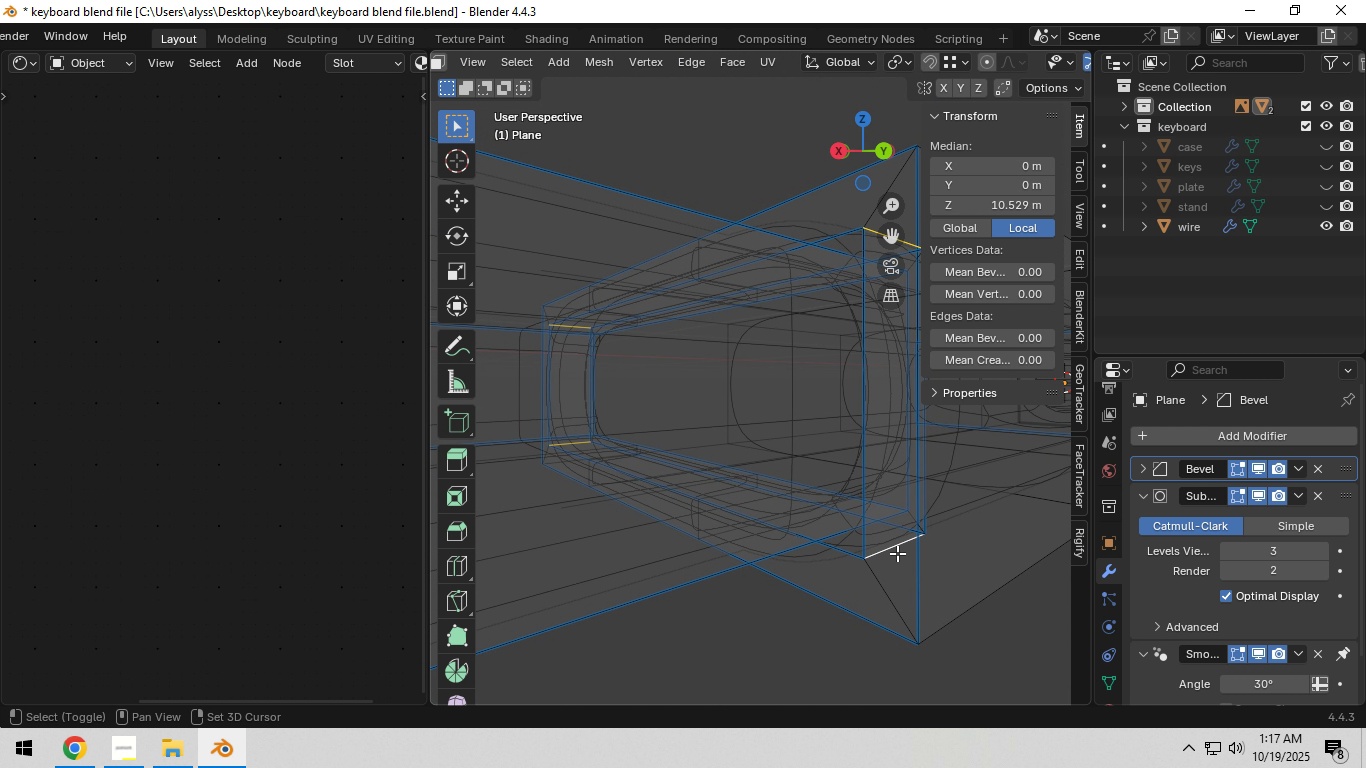 
key(Shift+ShiftLeft)
 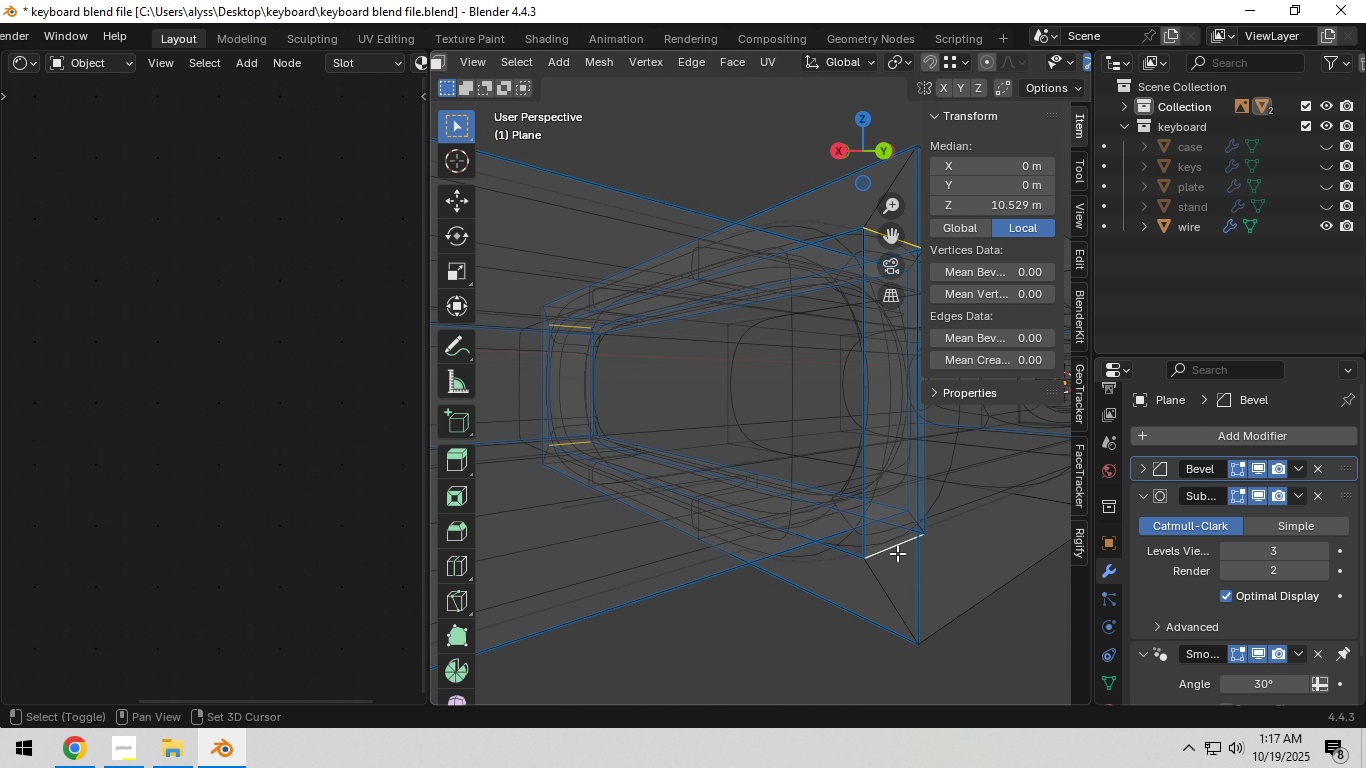 
key(Shift+ShiftLeft)
 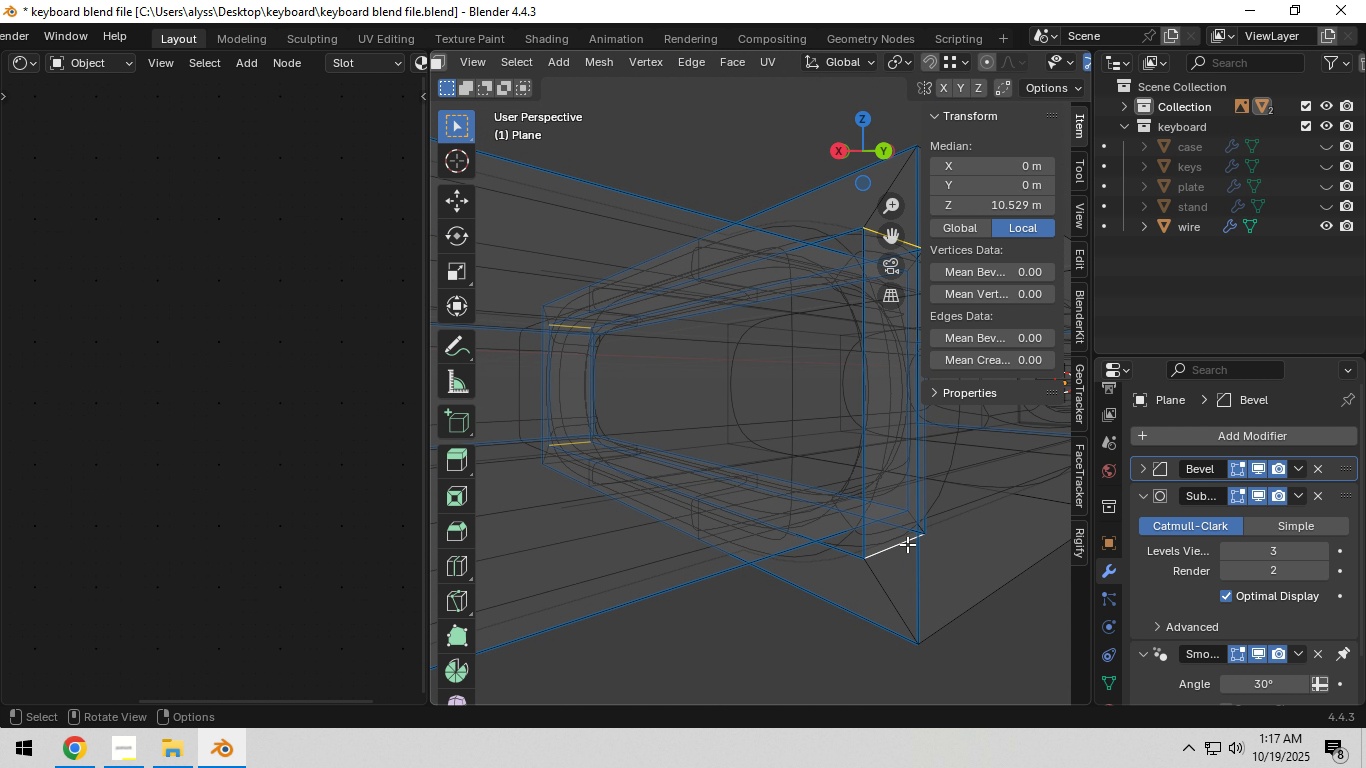 
key(Shift+ShiftLeft)
 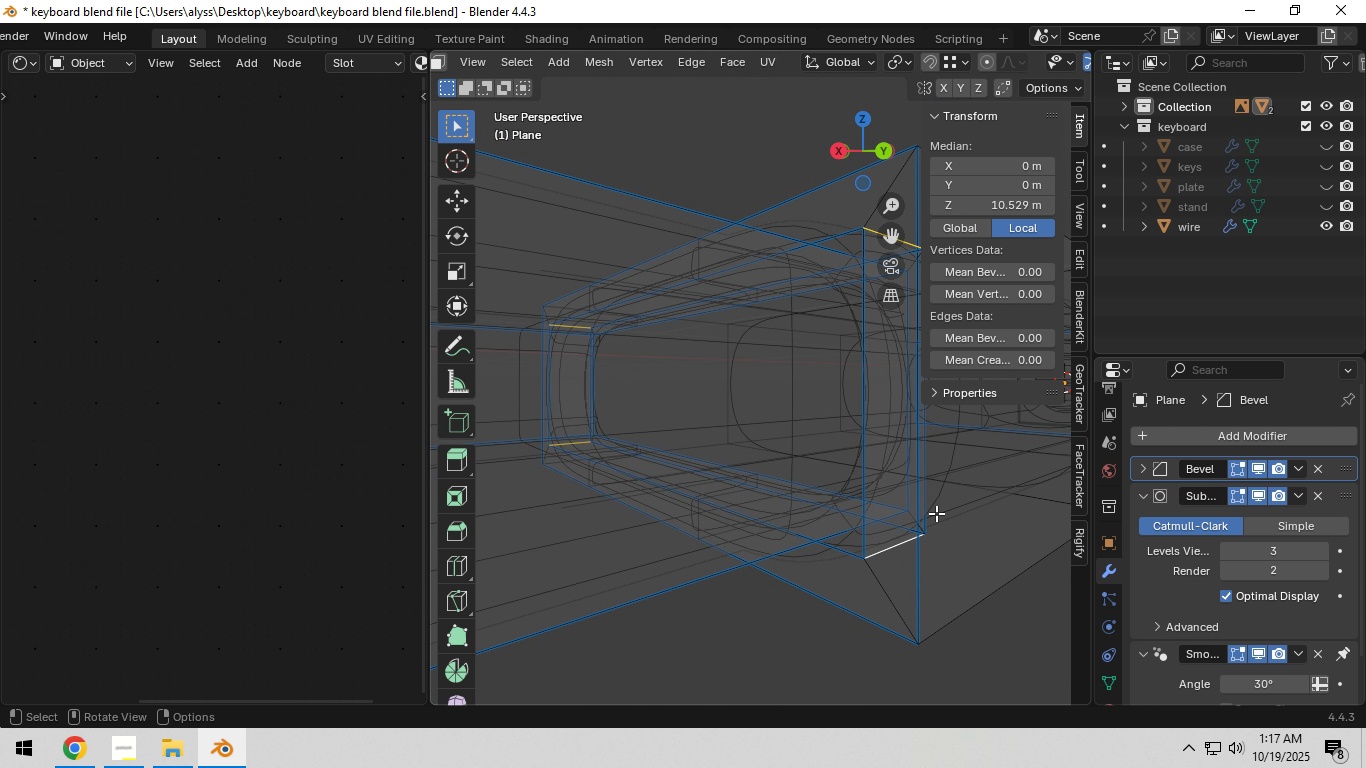 
key(Shift+ShiftLeft)
 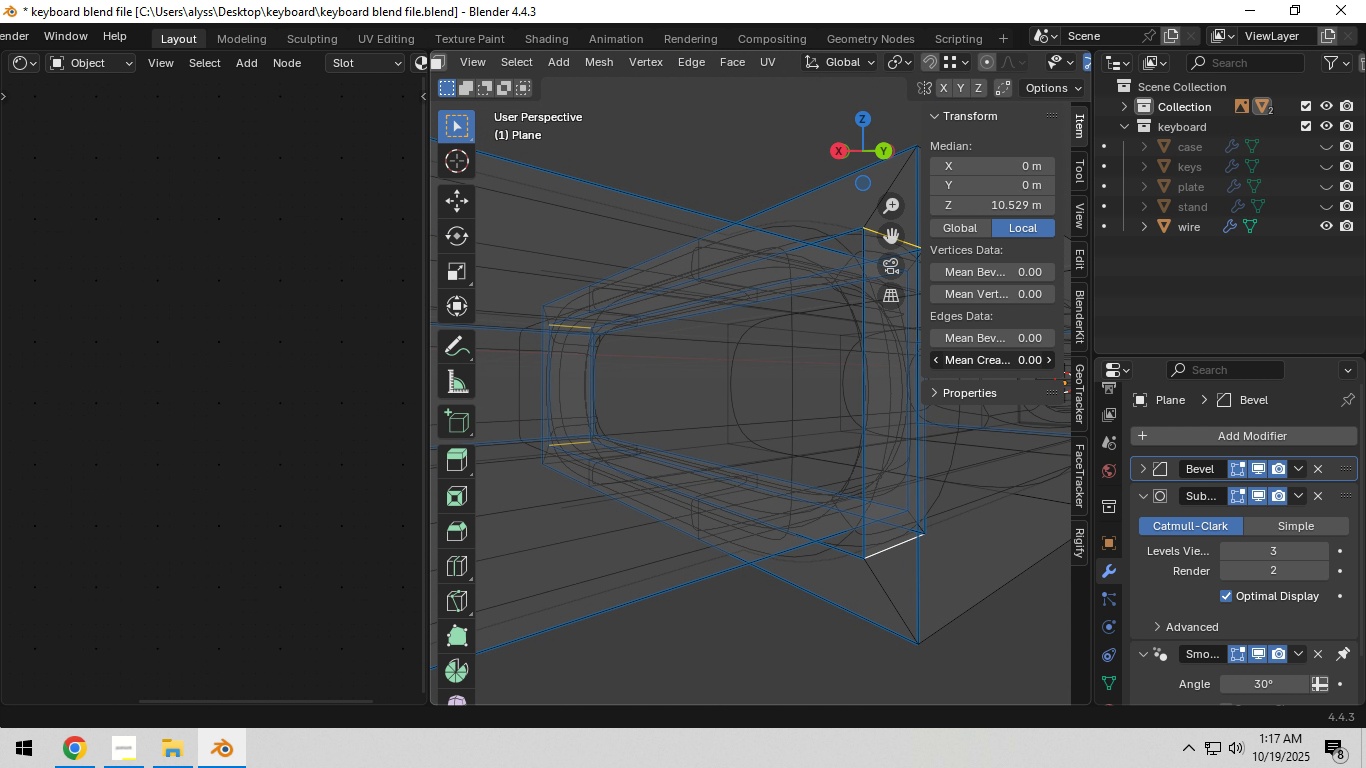 
left_click([1013, 352])
 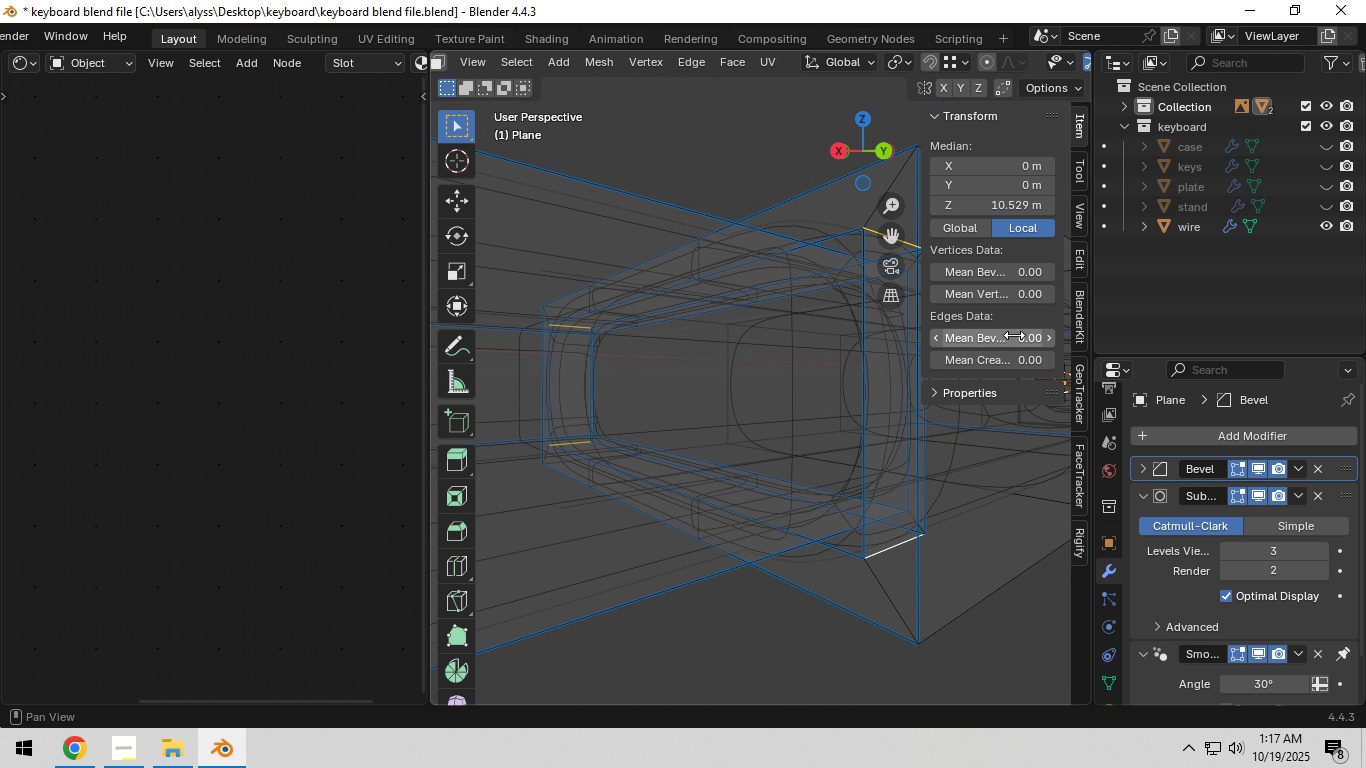 
double_click([1014, 332])
 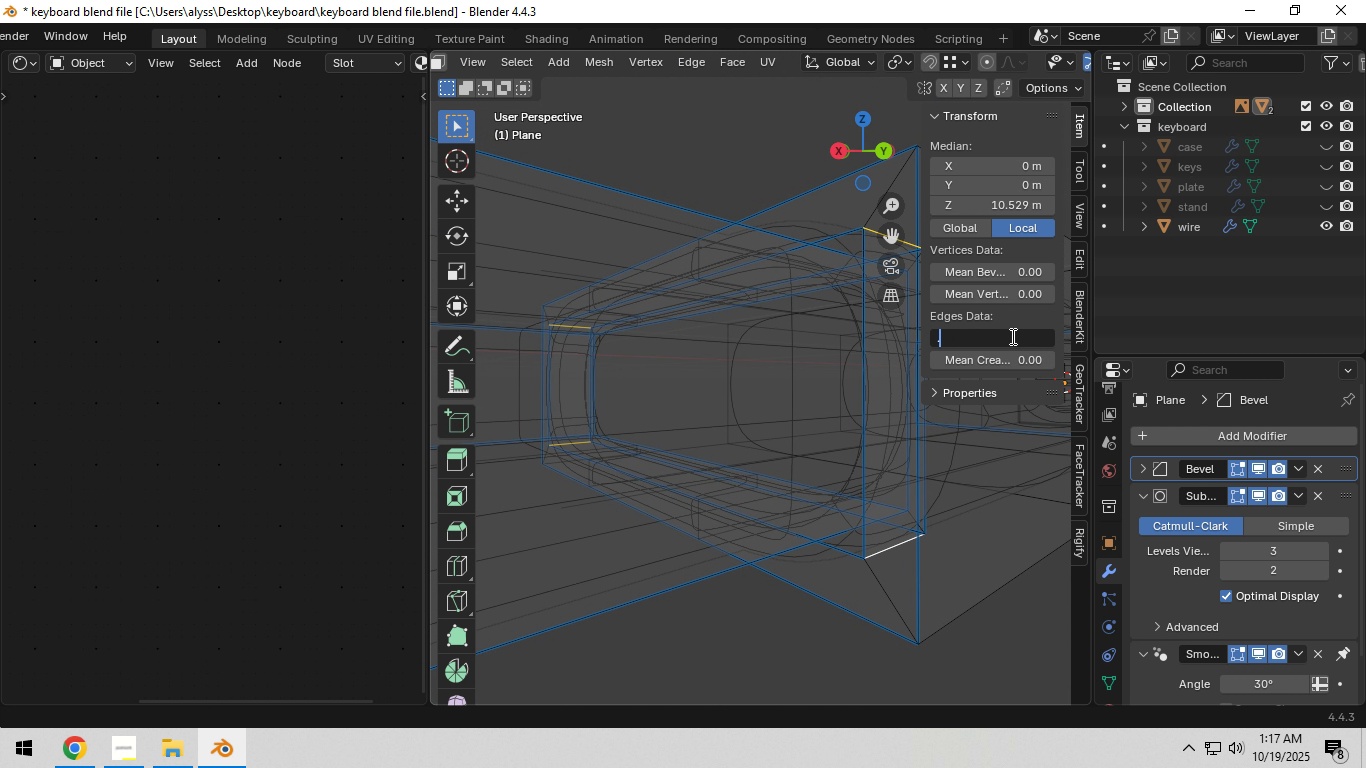 
key(NumpadDecimal)
 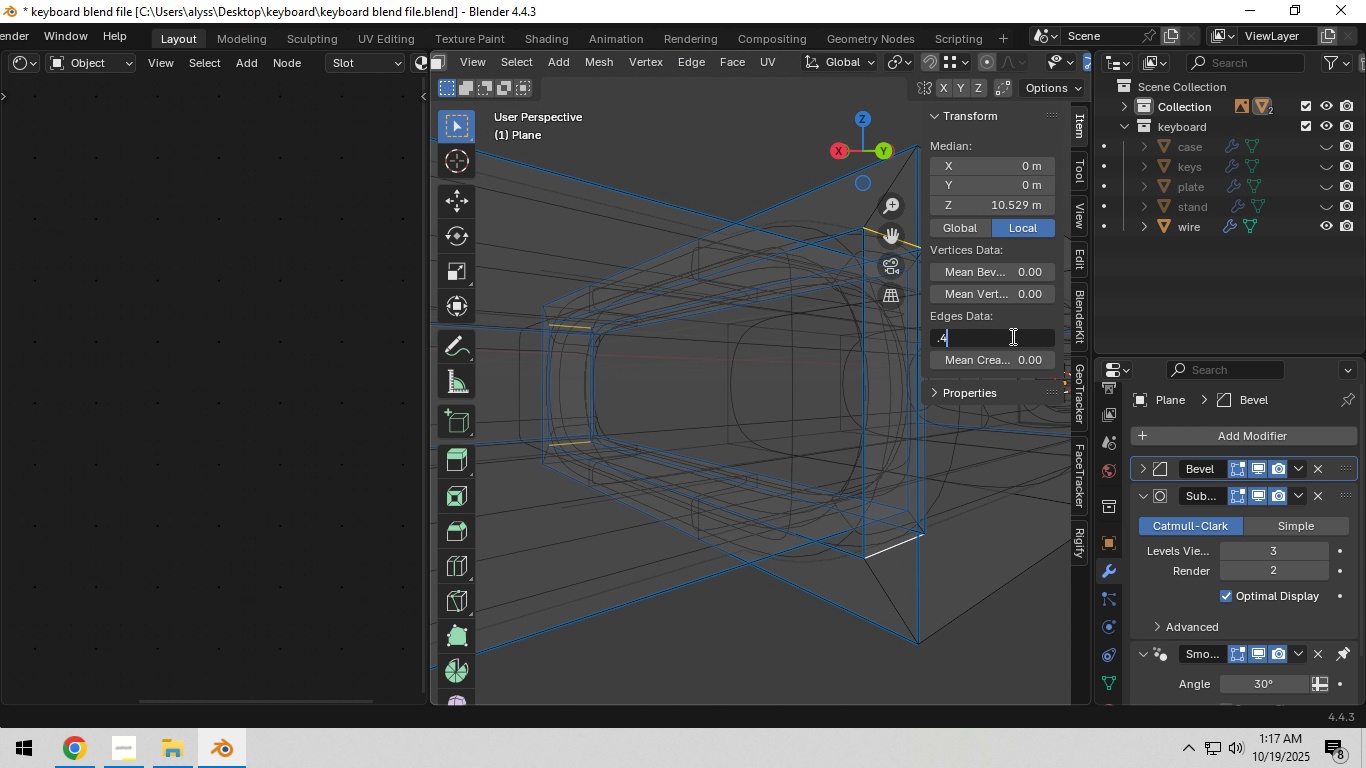 
key(Numpad4)
 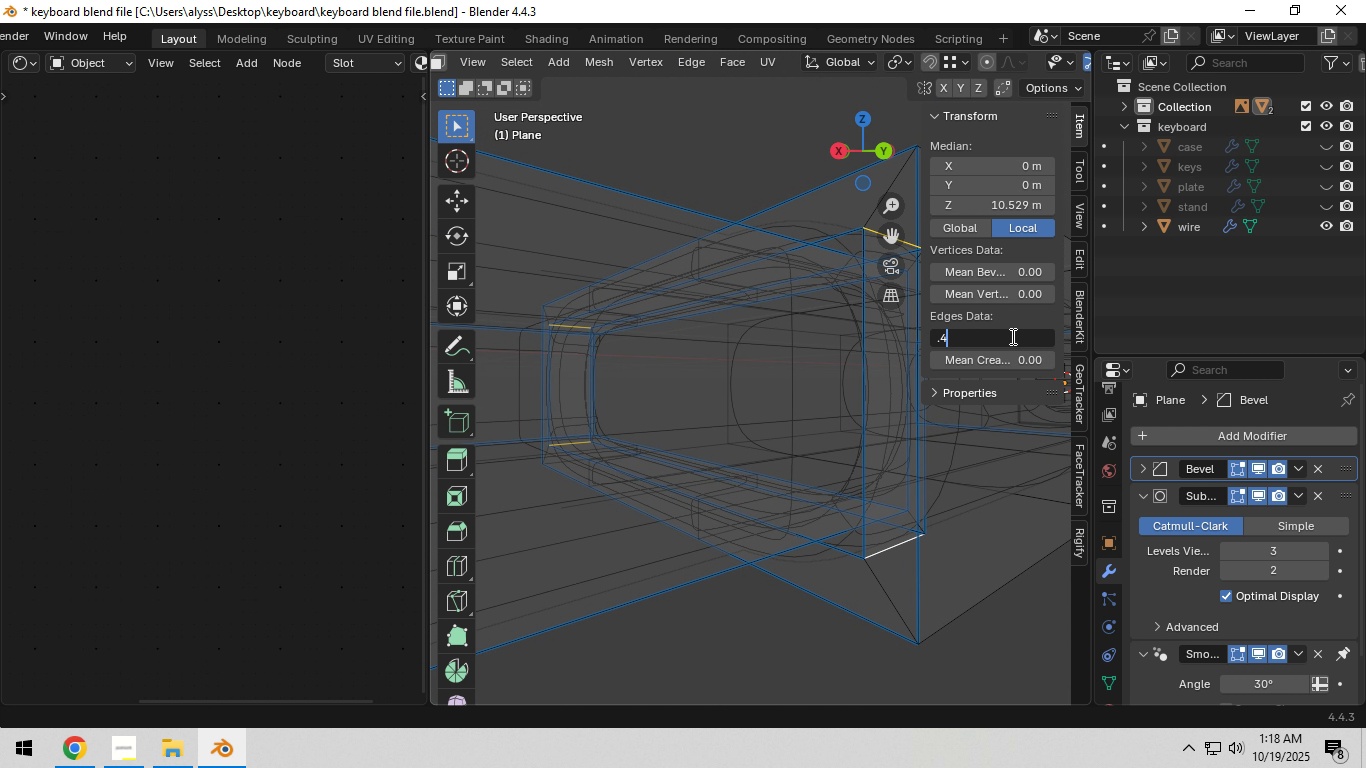 
key(NumpadEnter)
 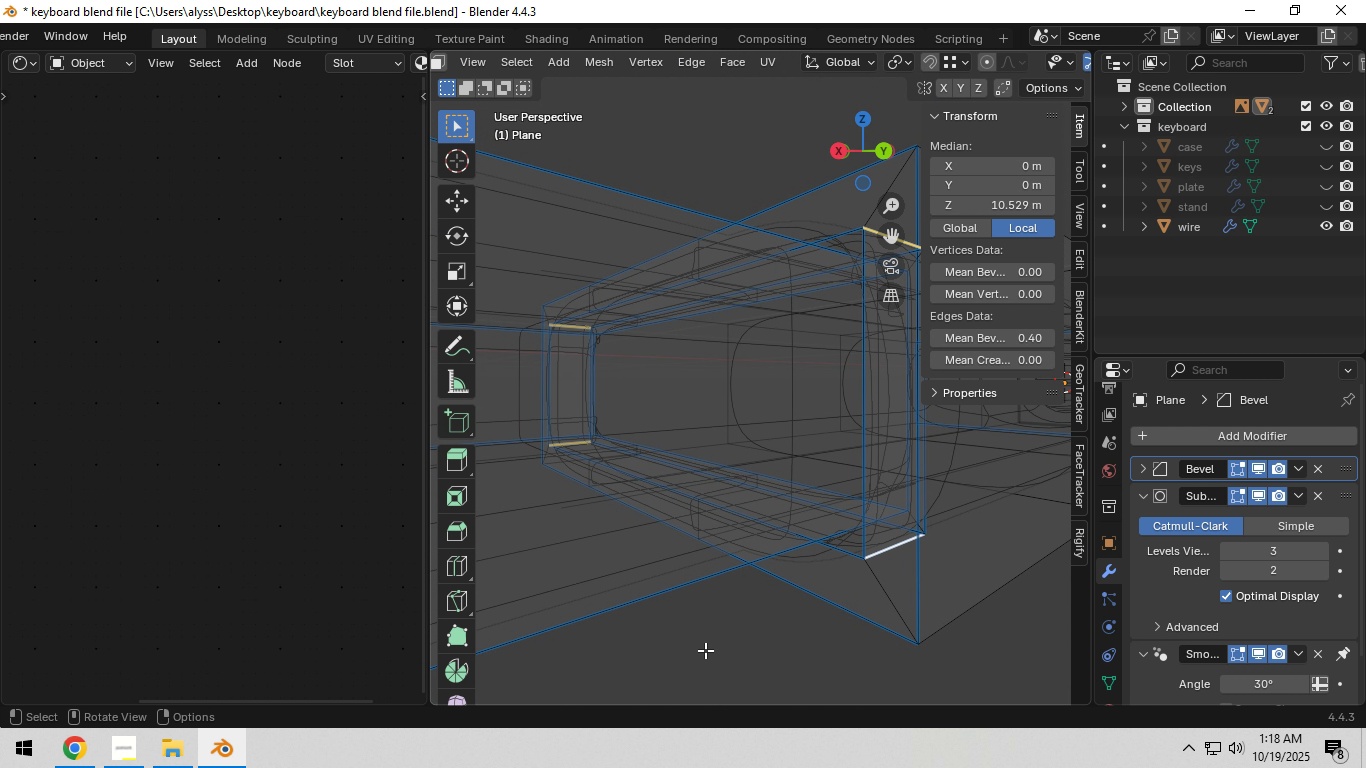 
left_click([705, 653])
 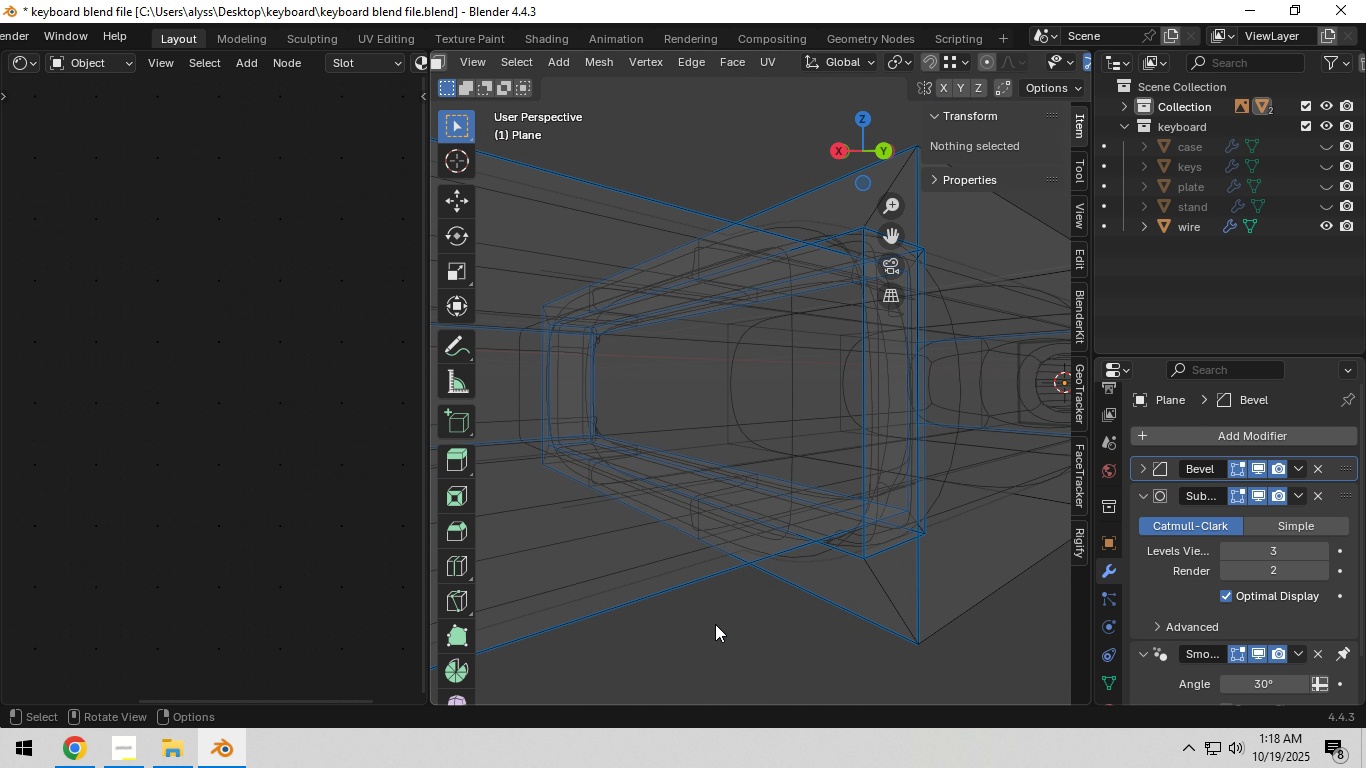 
hold_key(key=Z, duration=0.31)
 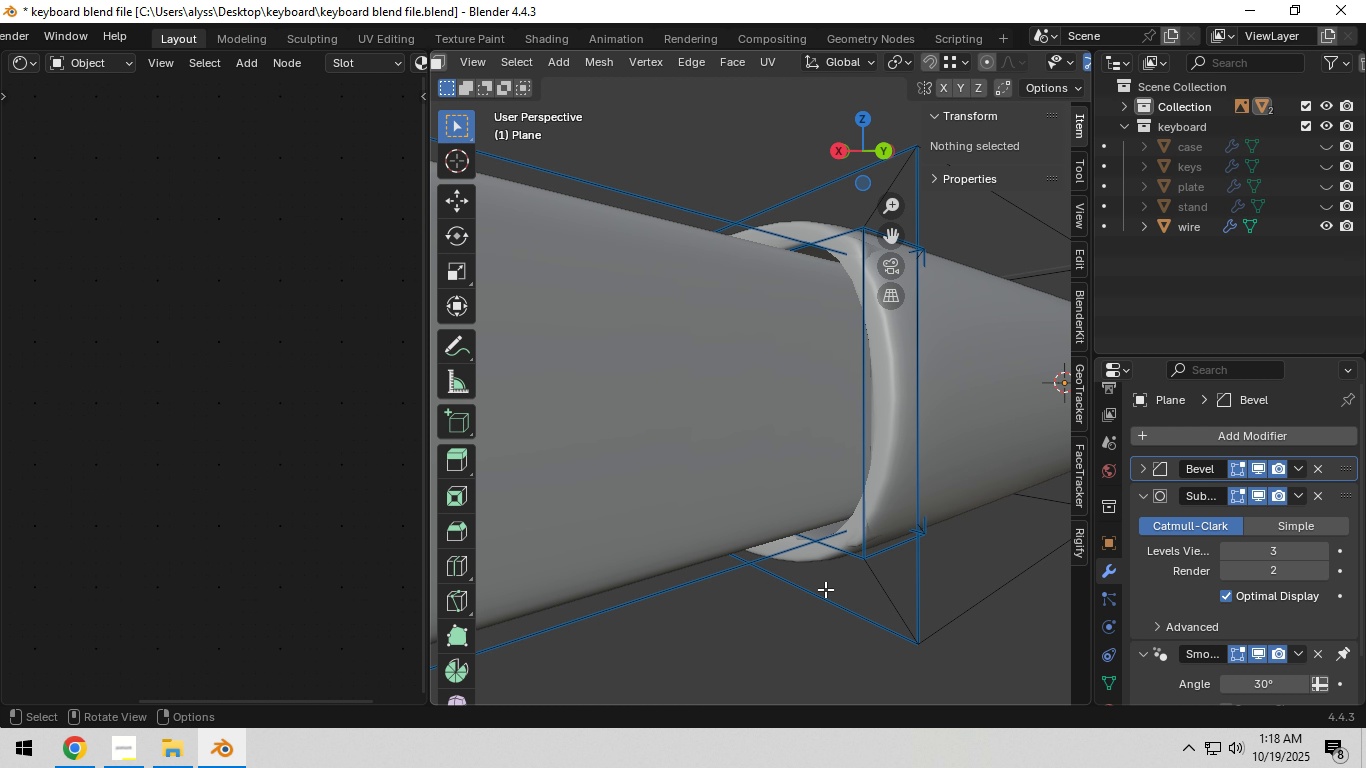 
scroll: coordinate [825, 589], scroll_direction: down, amount: 3.0
 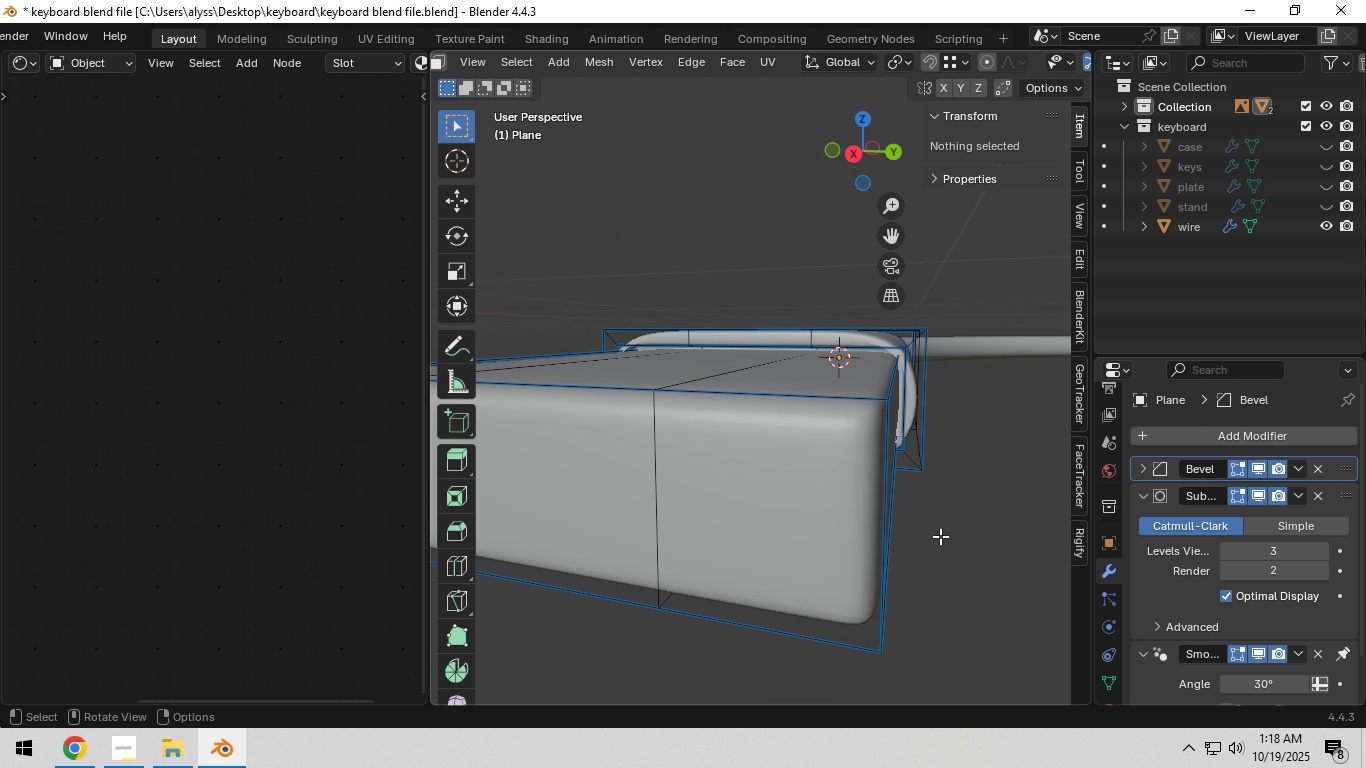 
left_click([1005, 530])
 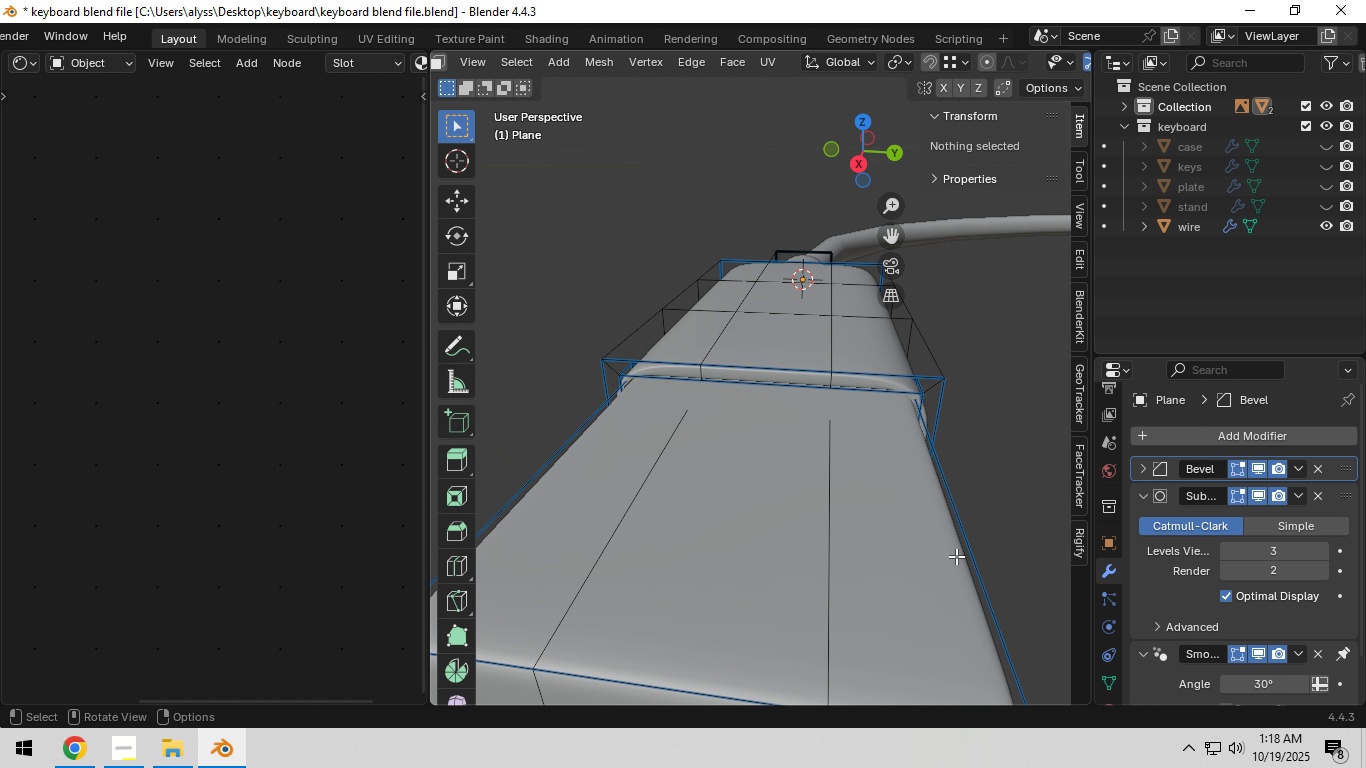 
key(Tab)
 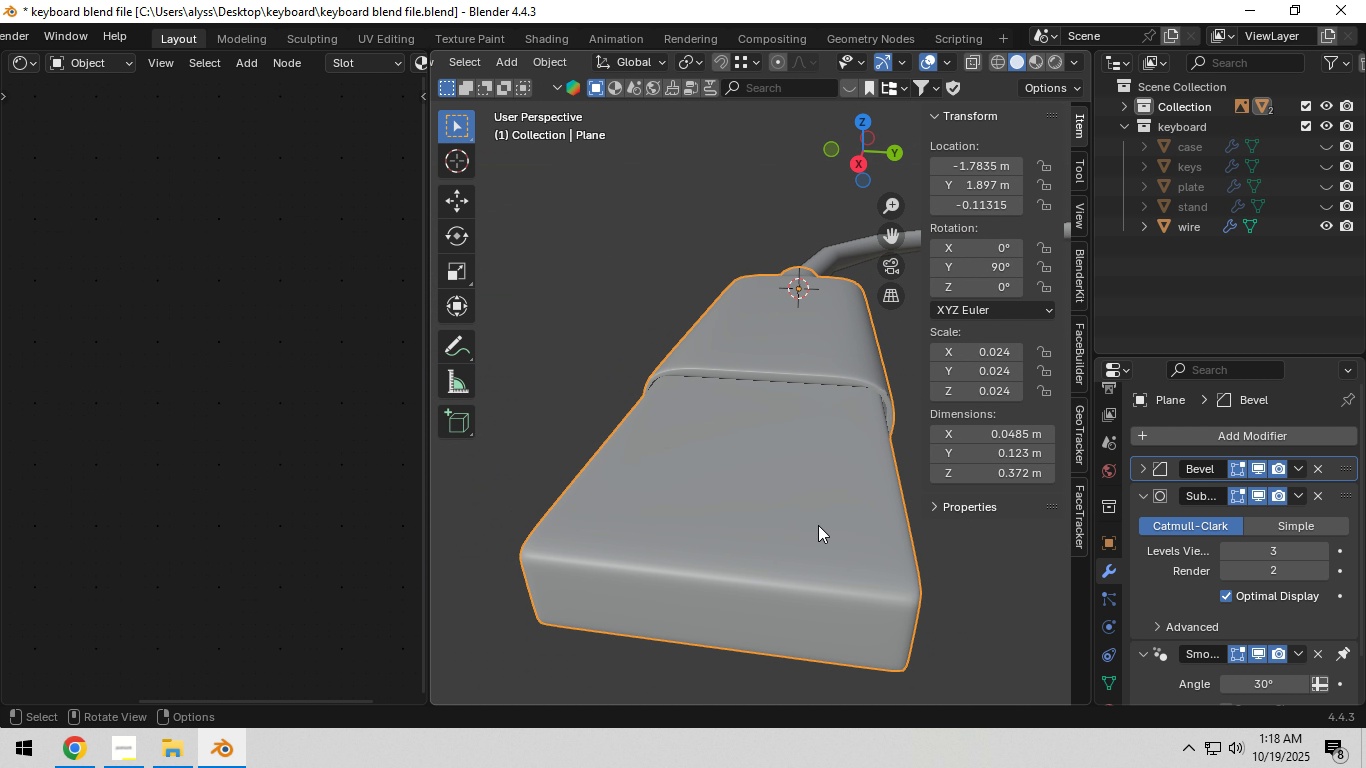 
scroll: coordinate [818, 525], scroll_direction: down, amount: 3.0
 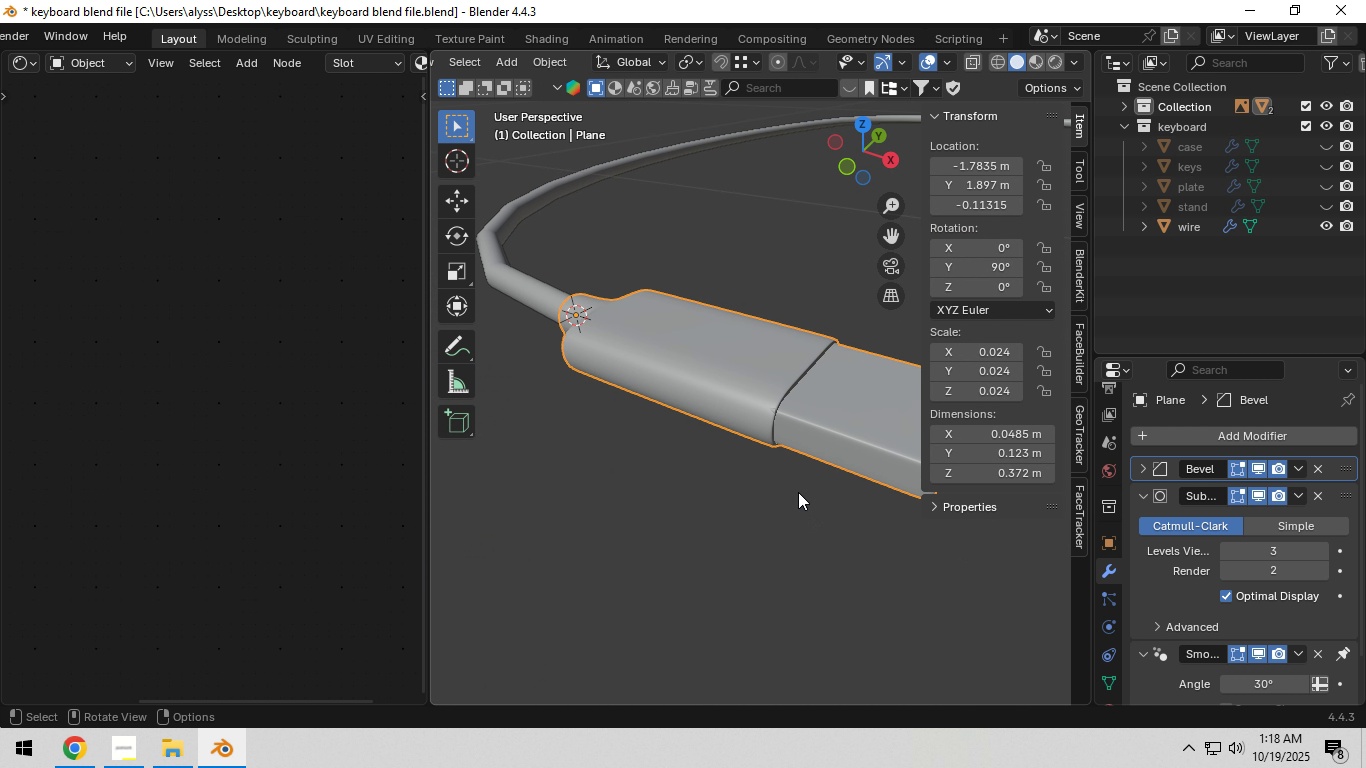 
left_click([737, 412])
 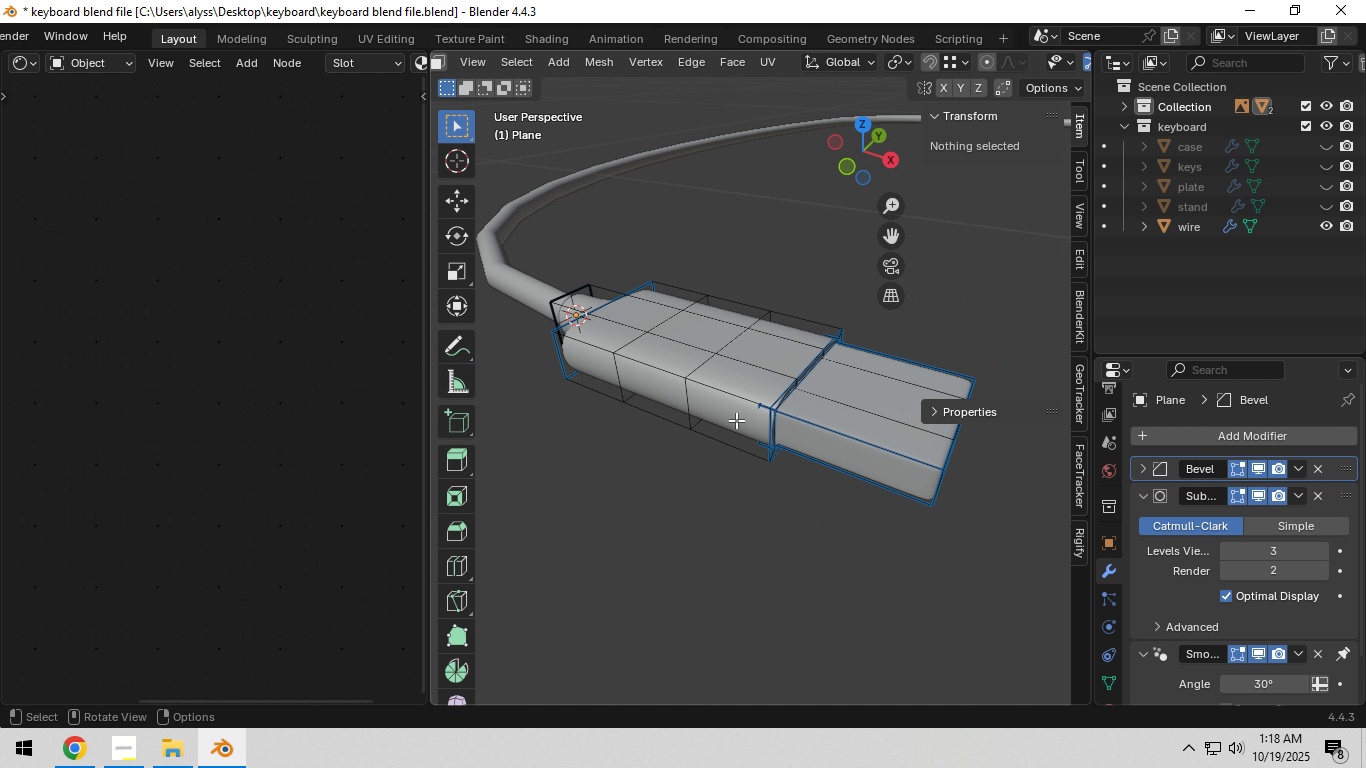 
key(Tab)
 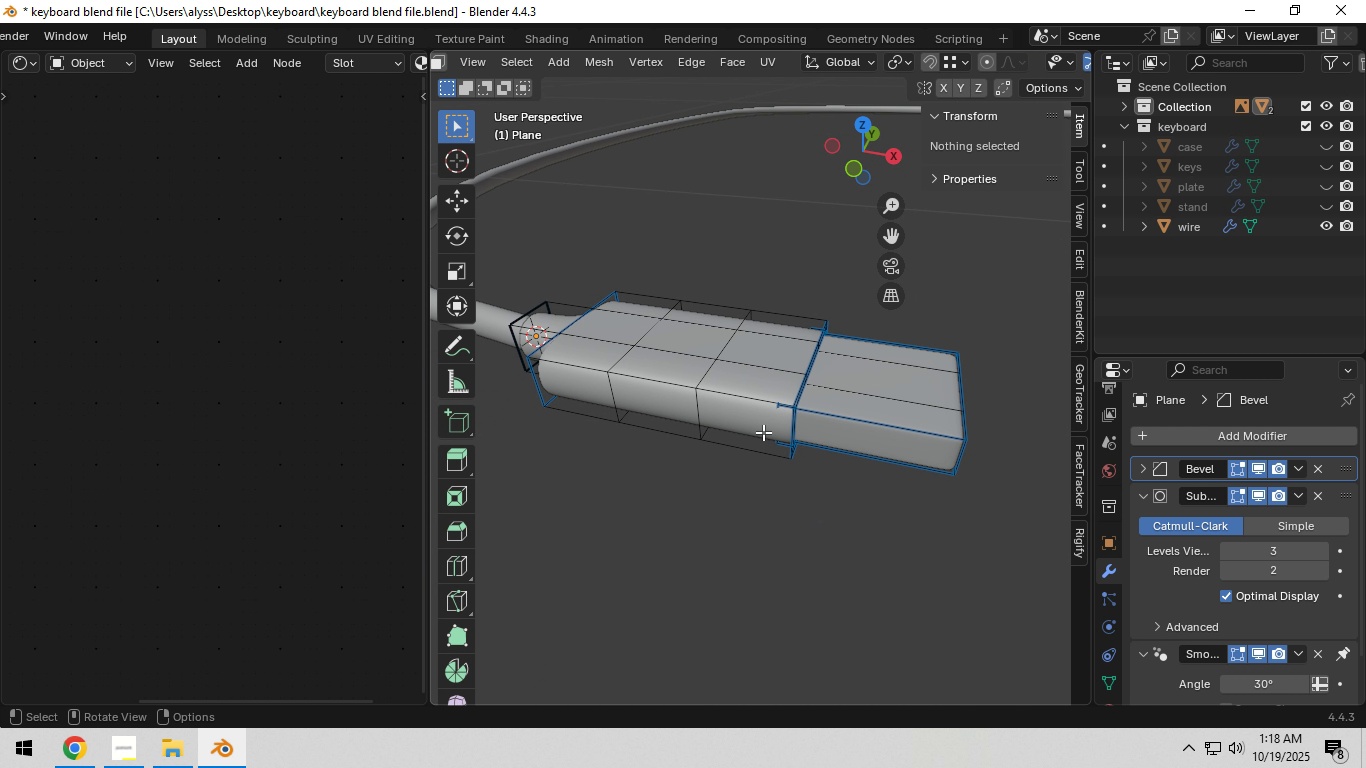 
left_click([756, 426])
 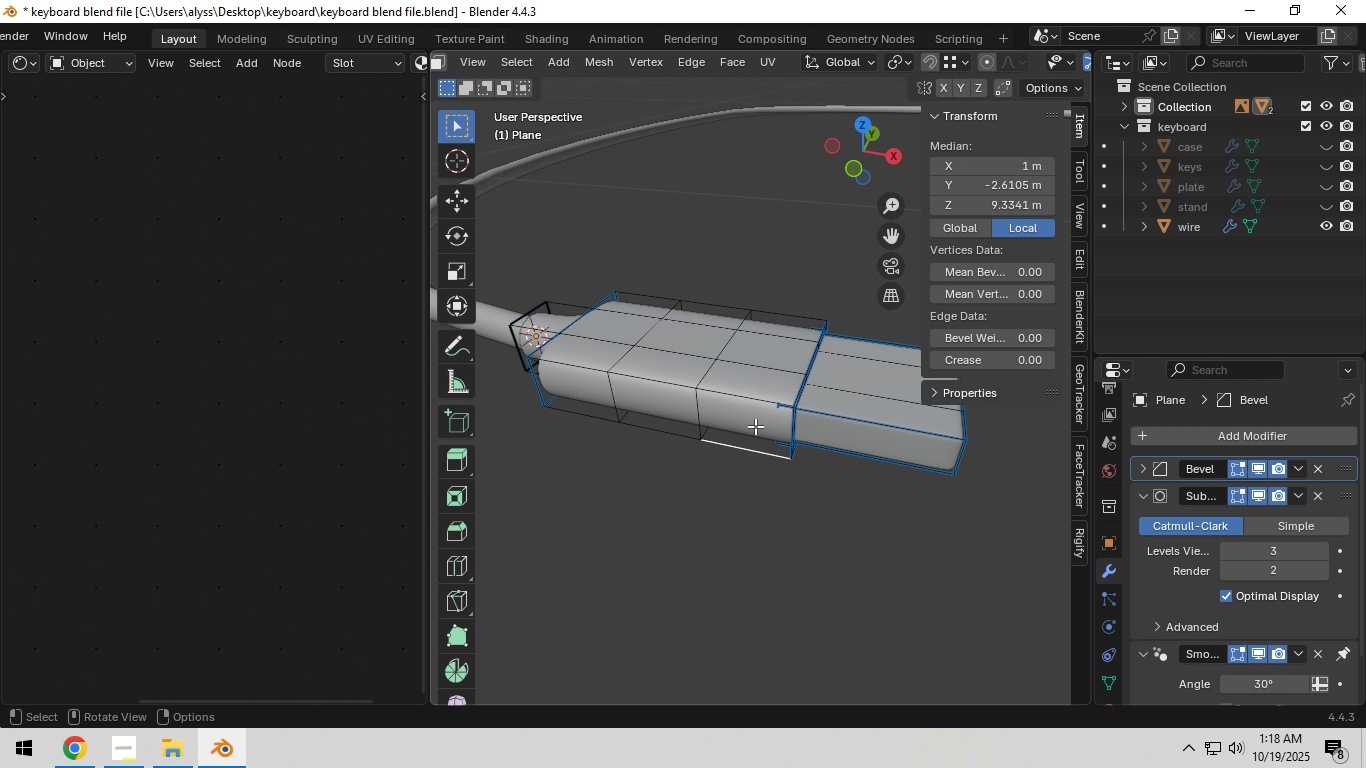 
key(3)
 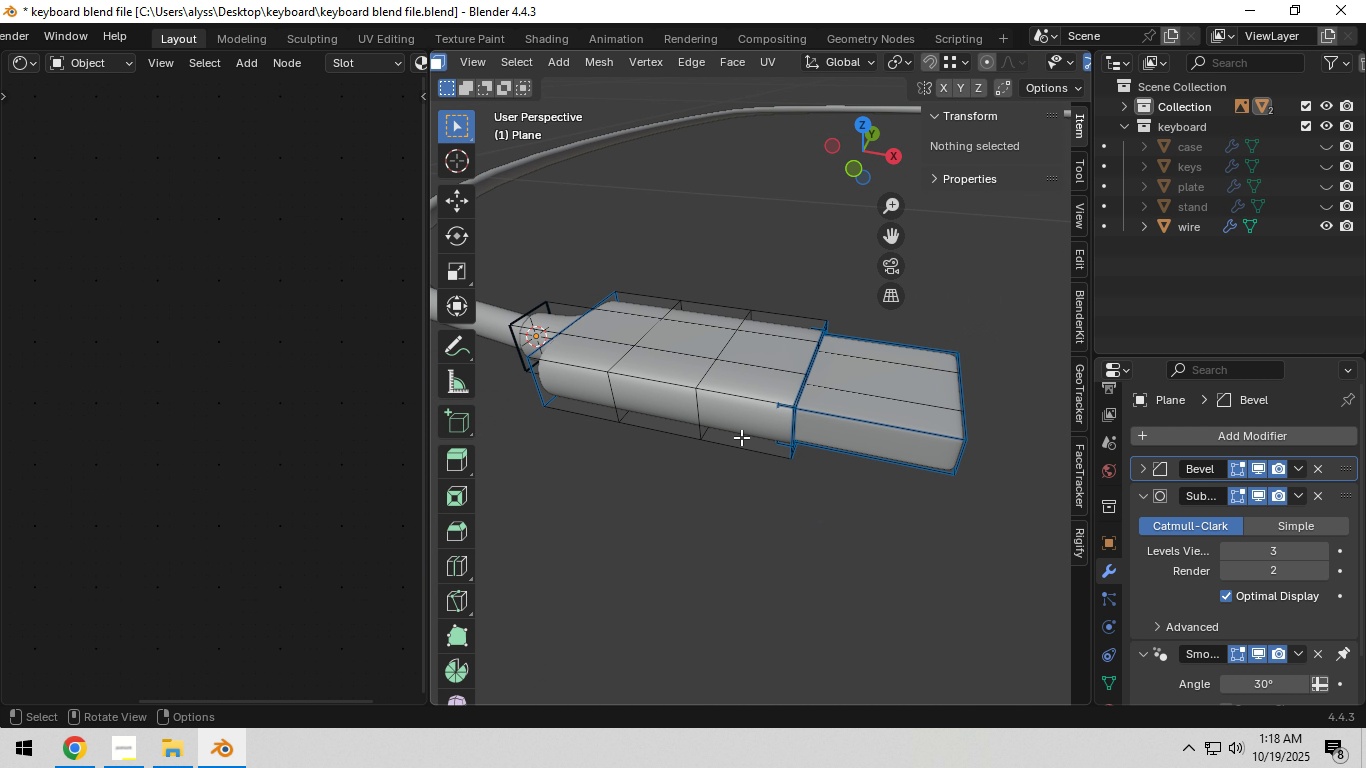 
hold_key(key=AltLeft, duration=1.56)
left_click([739, 440])
 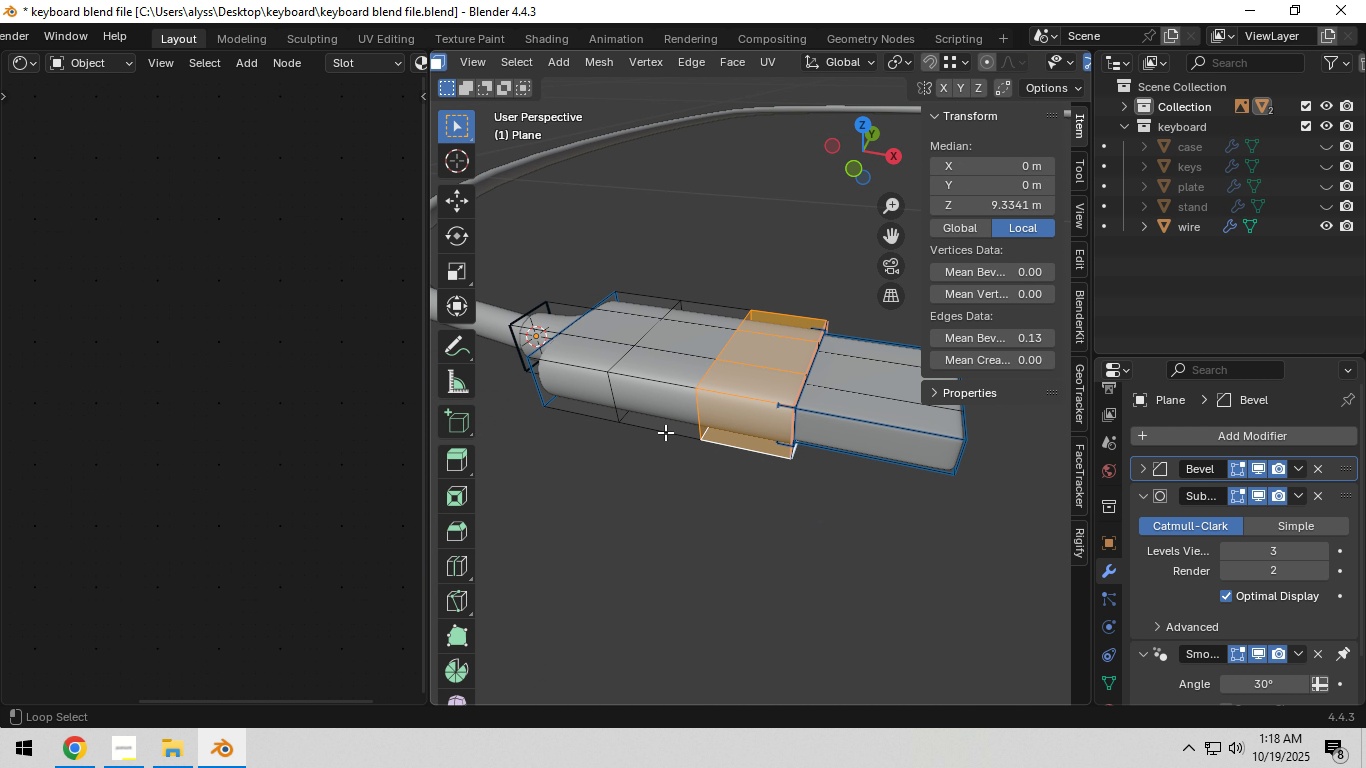 
hold_key(key=ShiftLeft, duration=0.98)
left_click([665, 429])
 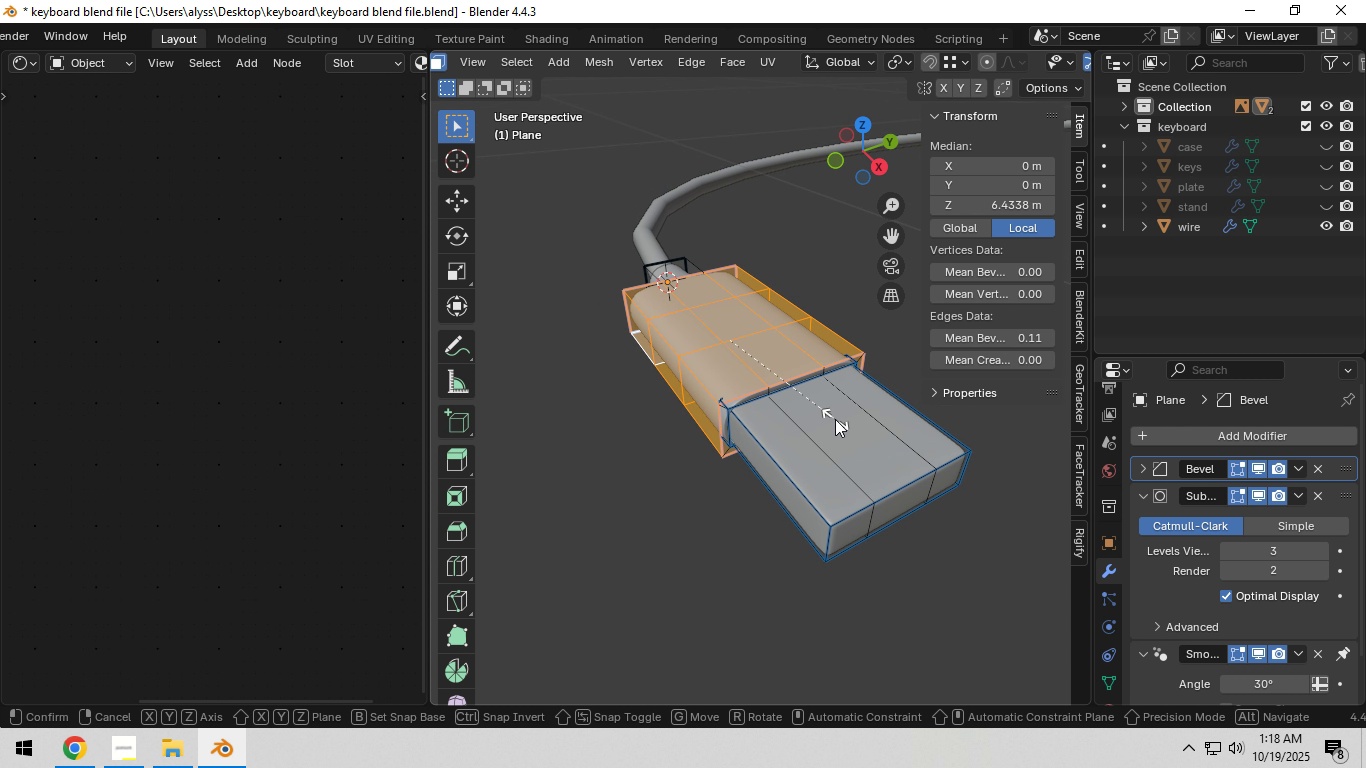 
type(sCX)
 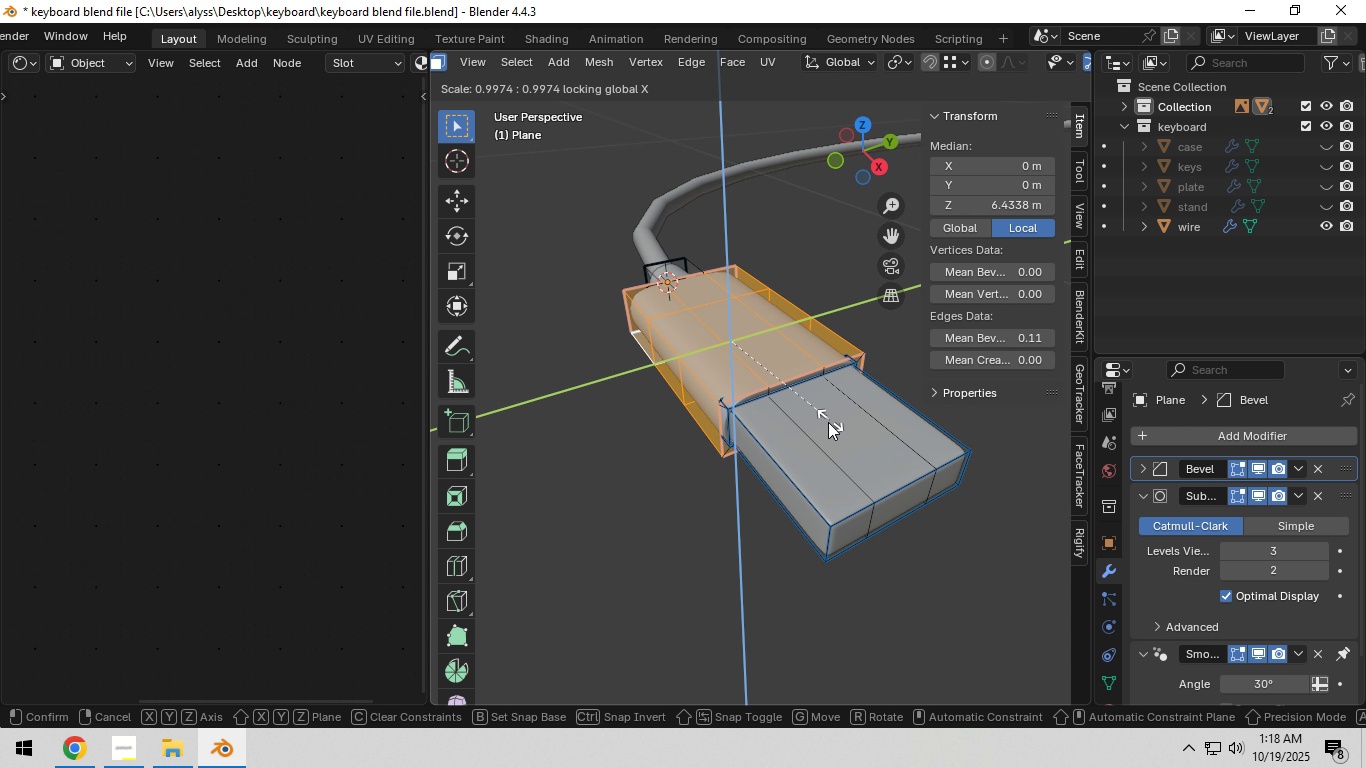 
left_click([902, 413])
 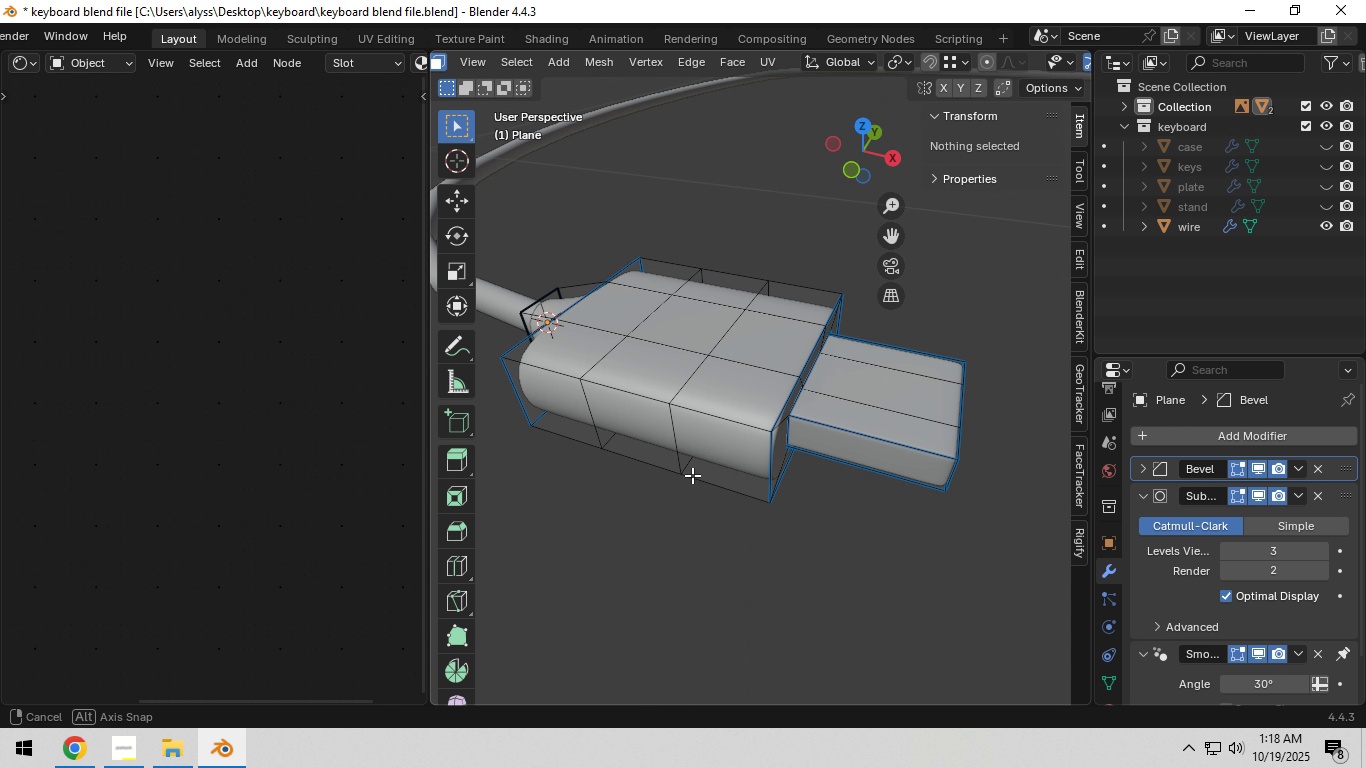 
key(Tab)
 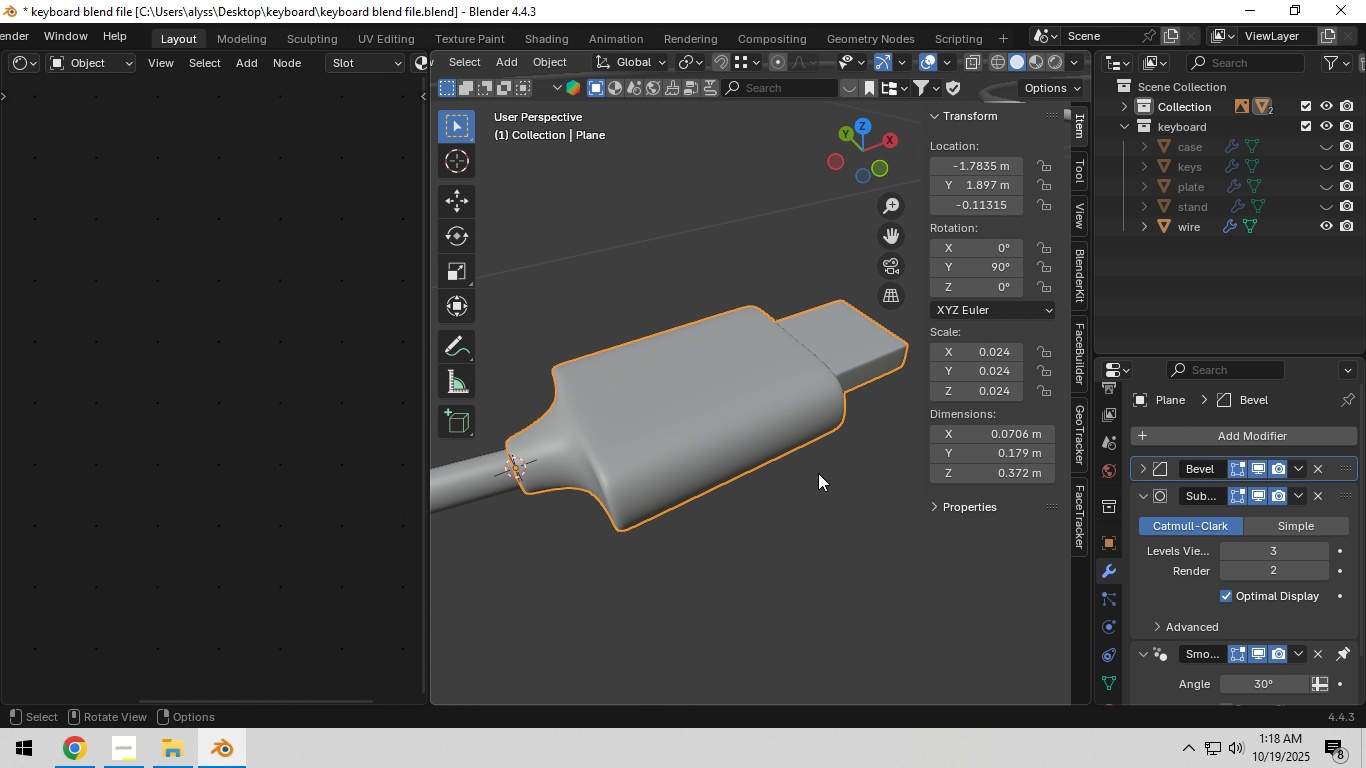 
scroll: coordinate [818, 473], scroll_direction: down, amount: 4.0
 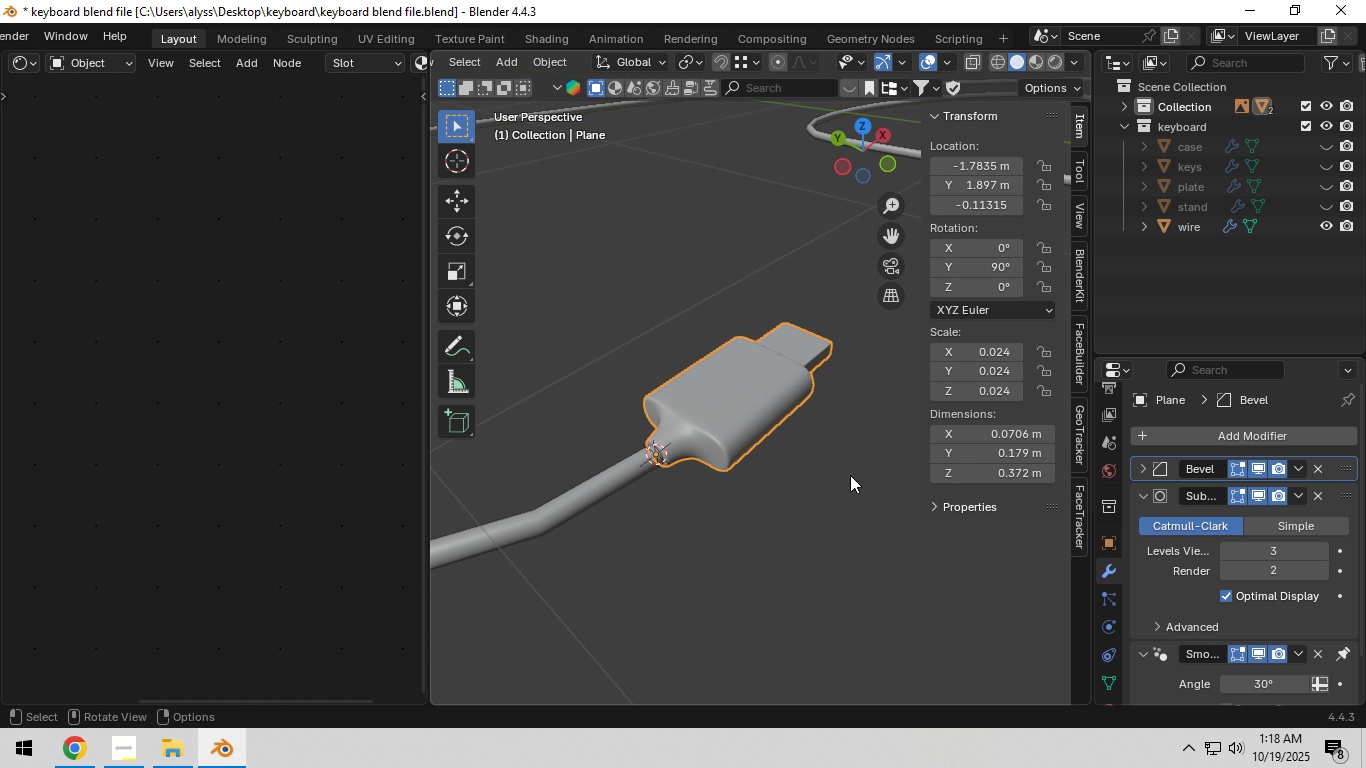 
scroll: coordinate [795, 486], scroll_direction: up, amount: 3.0
 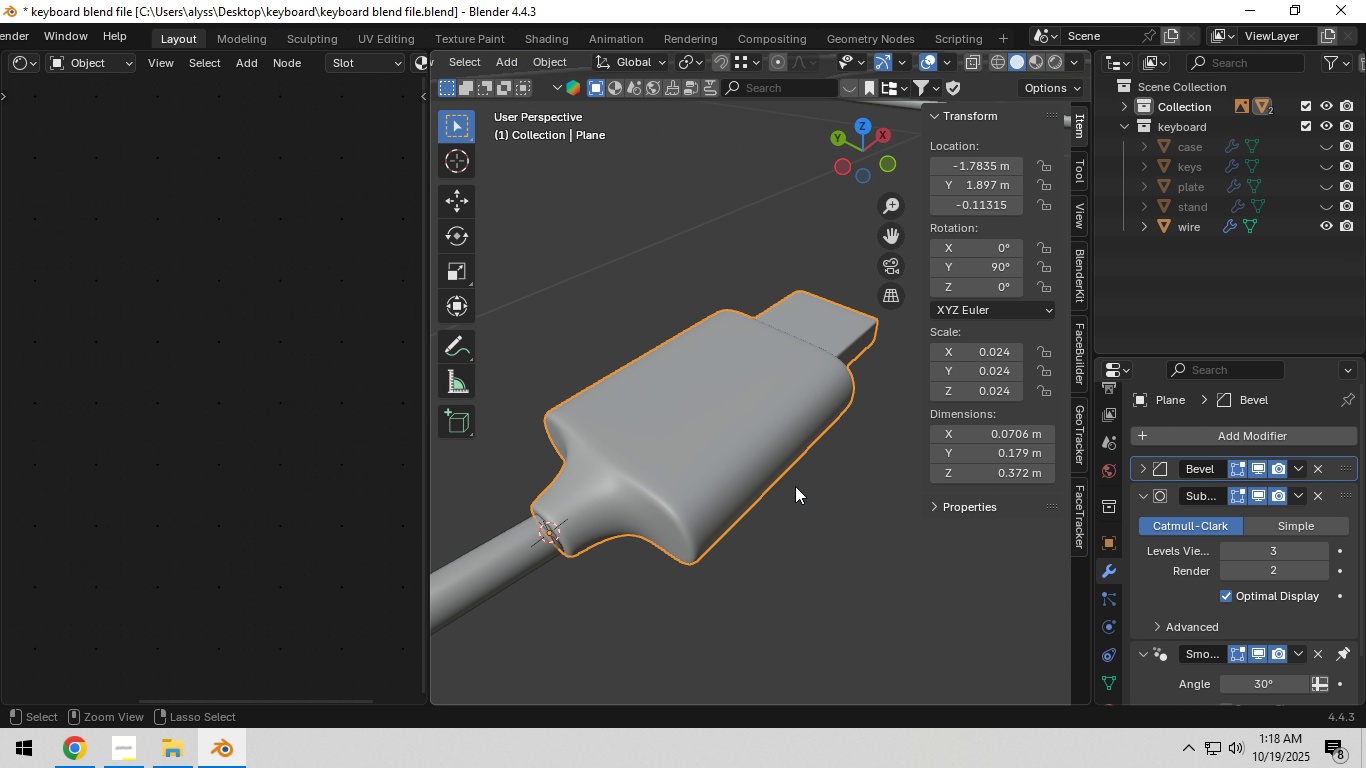 
key(Control+S)
 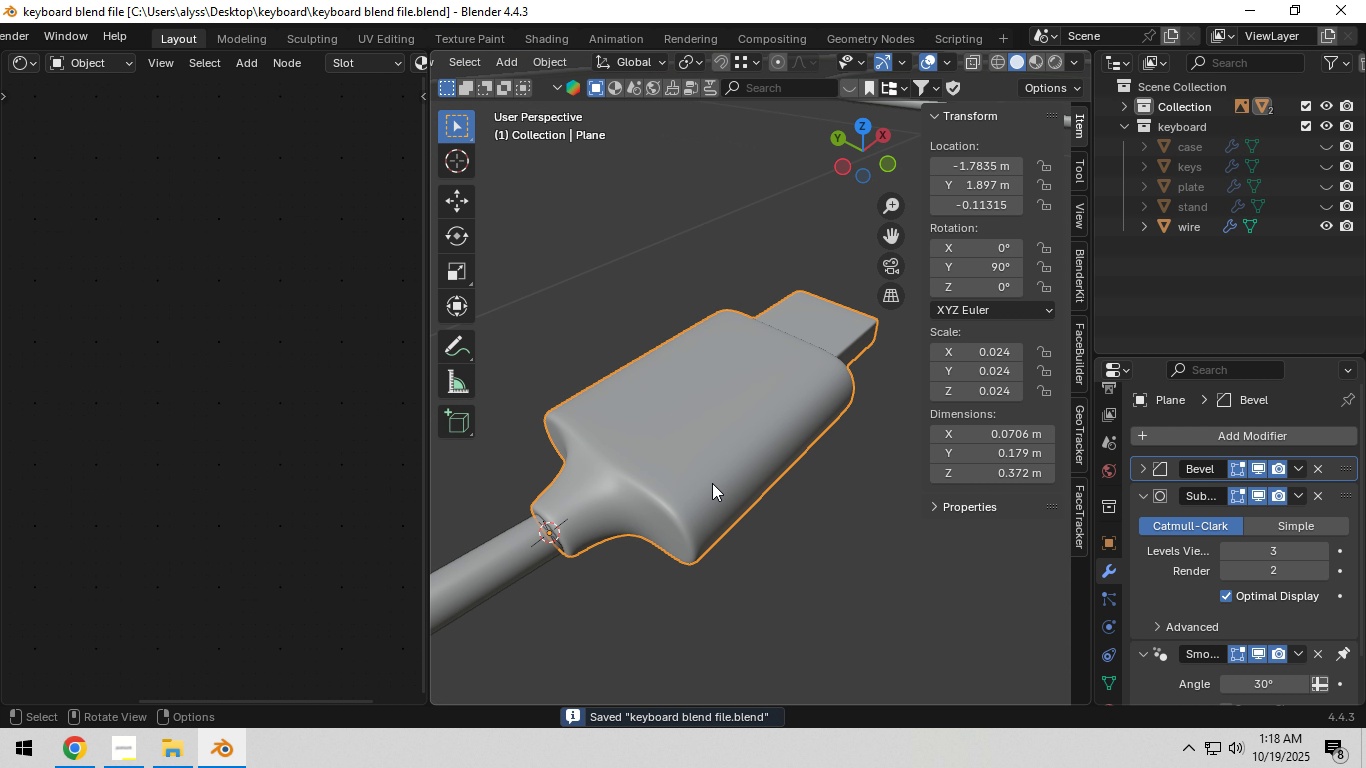 
left_click([712, 483])
 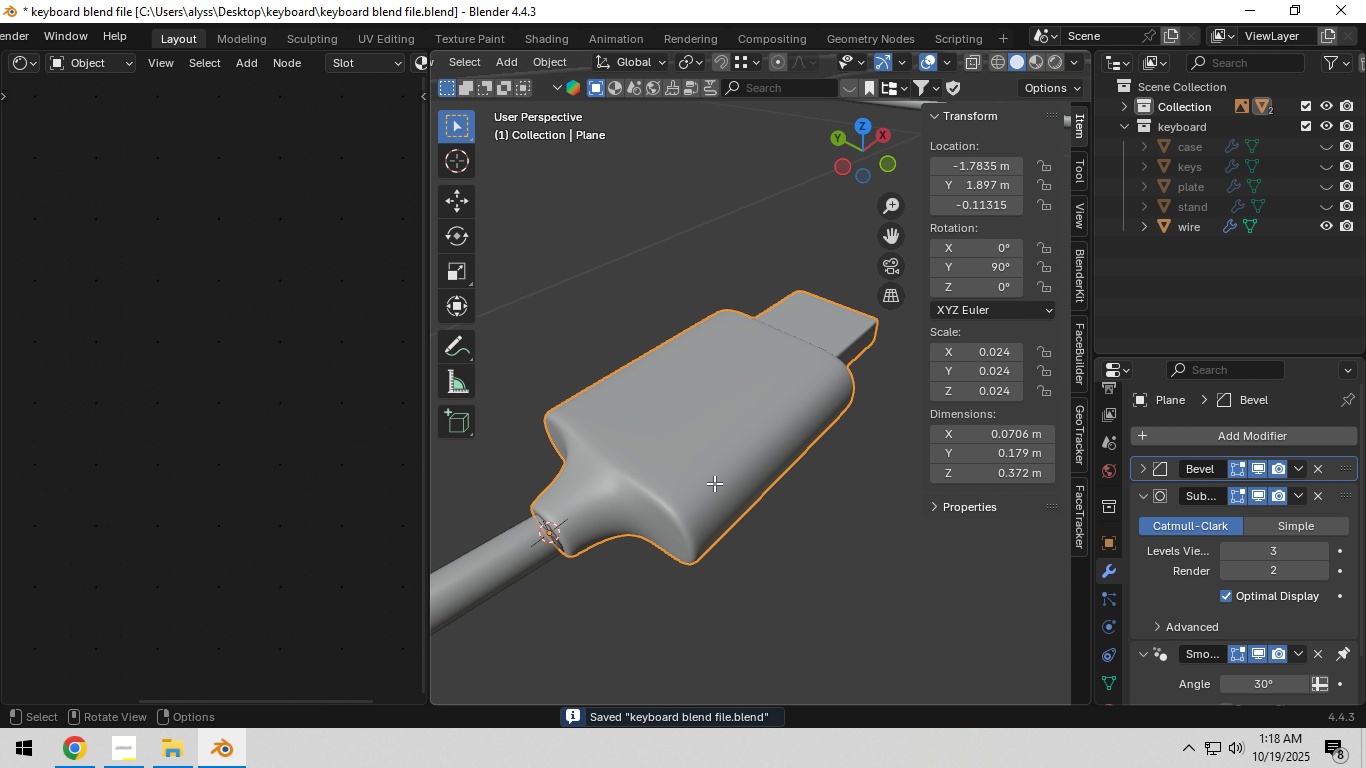 
key(Tab)
 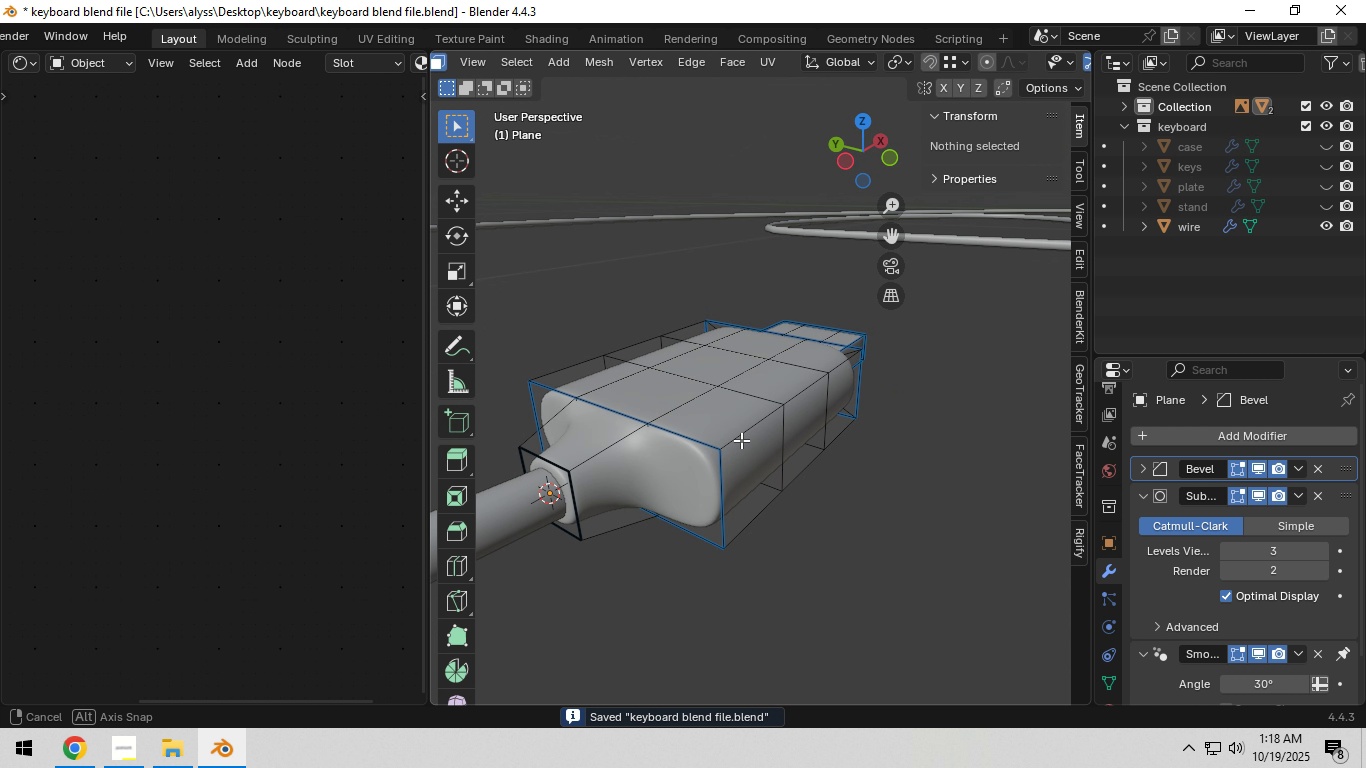 
scroll: coordinate [733, 446], scroll_direction: down, amount: 2.0
 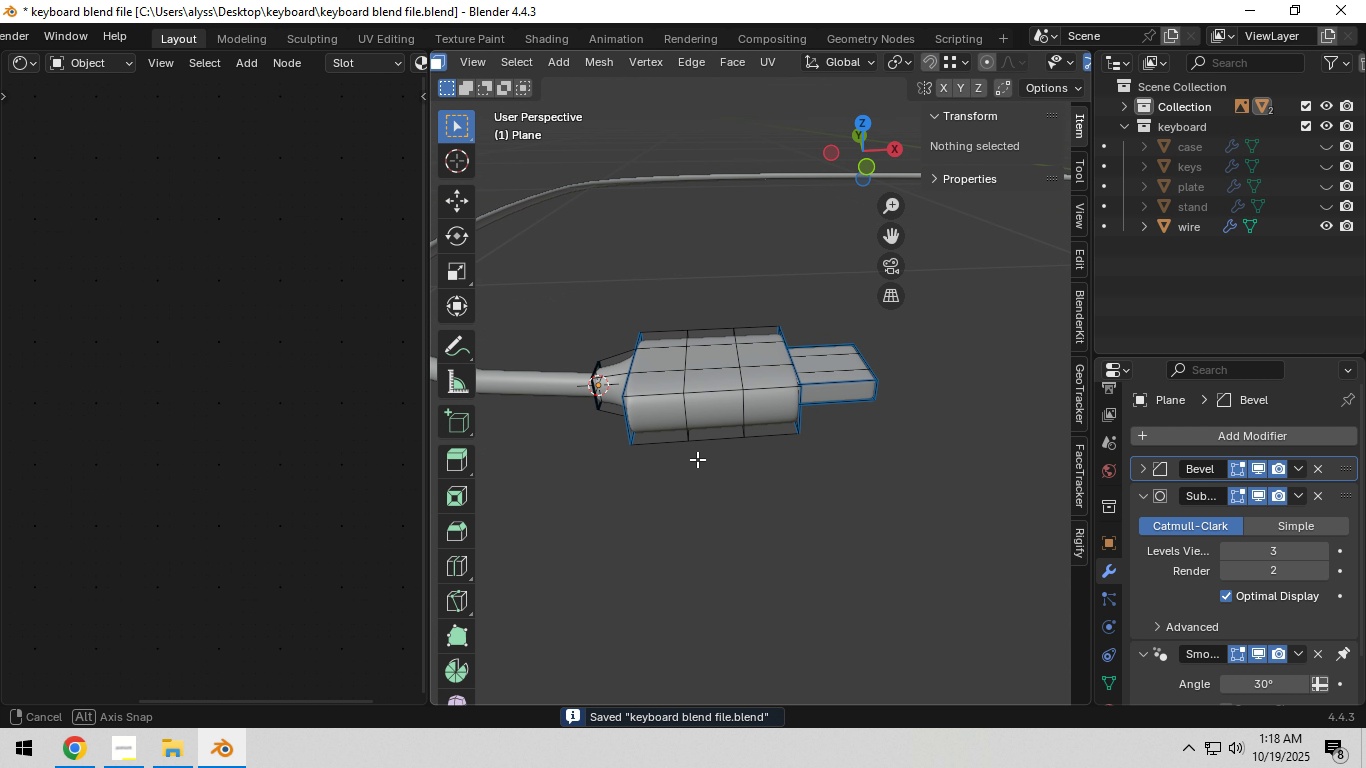 
hold_key(key=ShiftLeft, duration=0.33)
 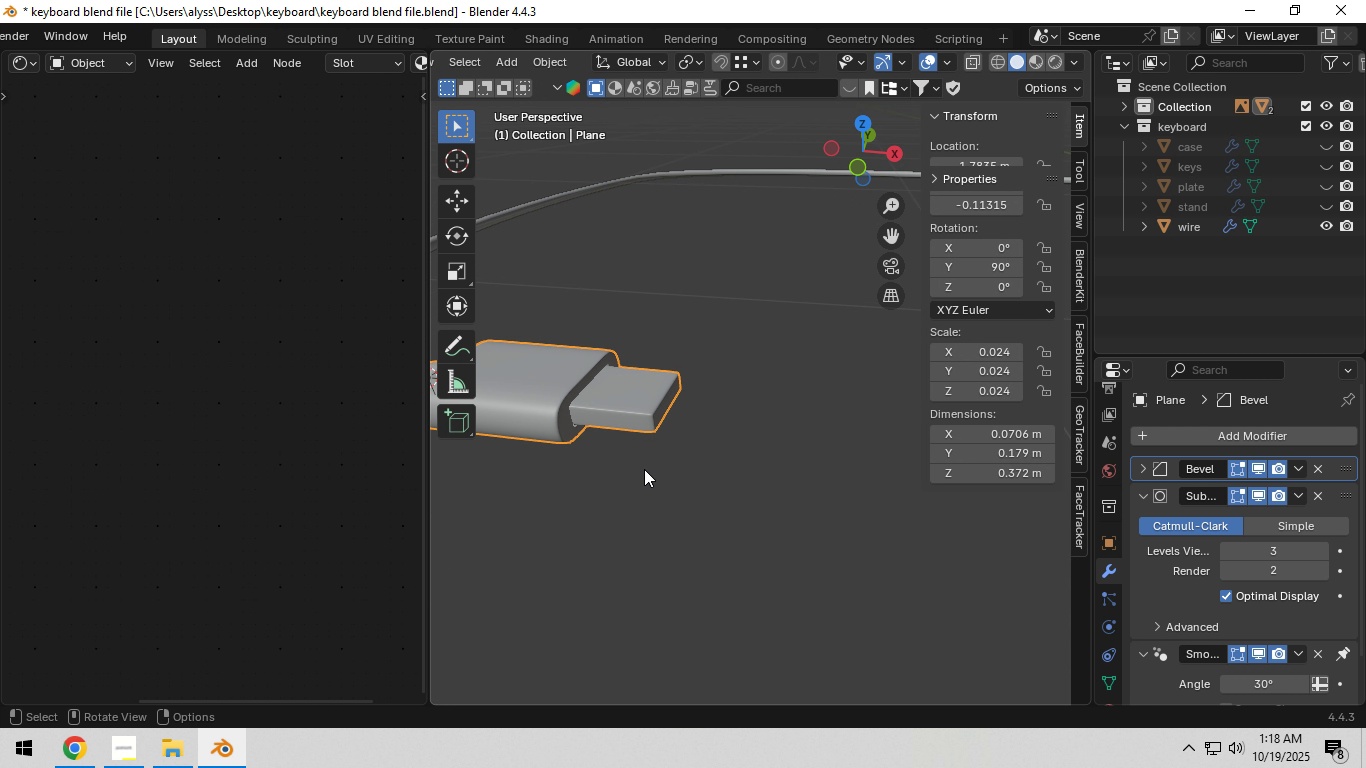 
key(Tab)
 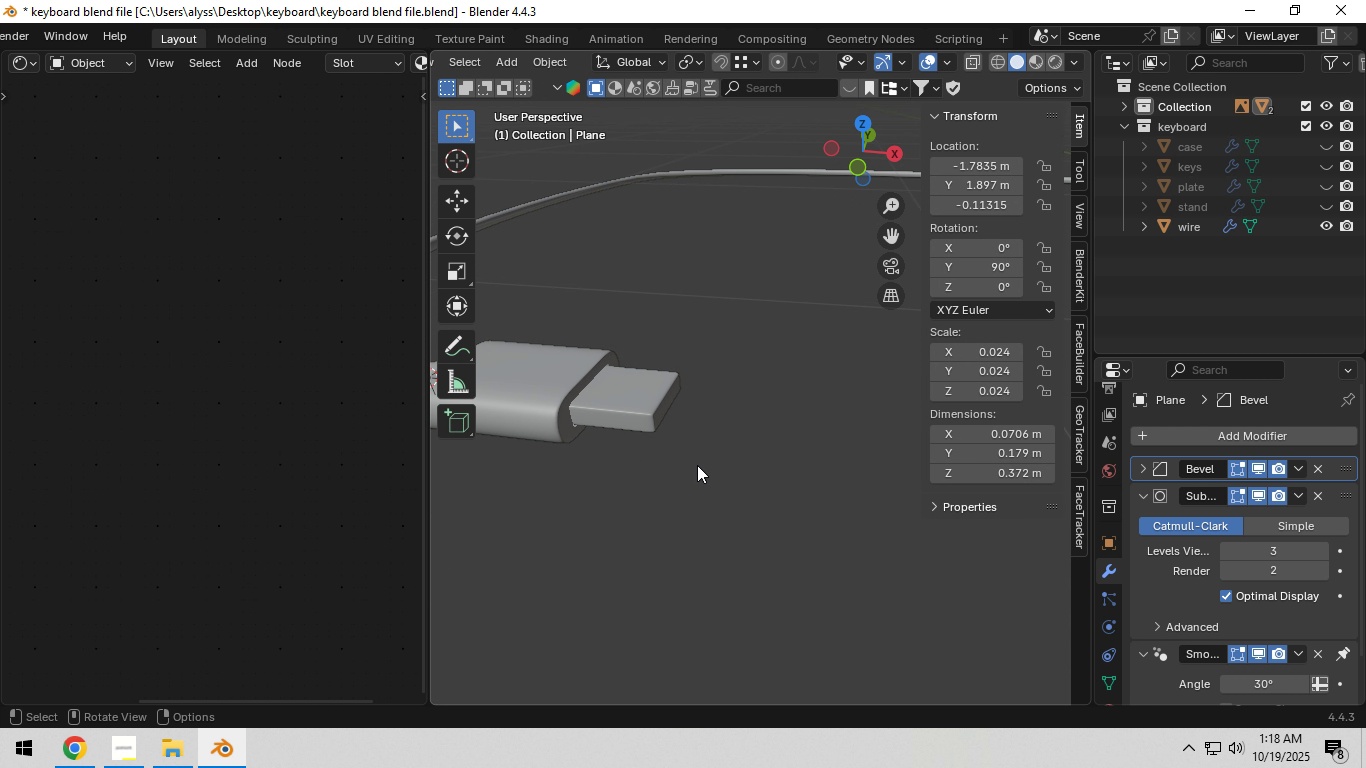 
left_click([696, 465])
 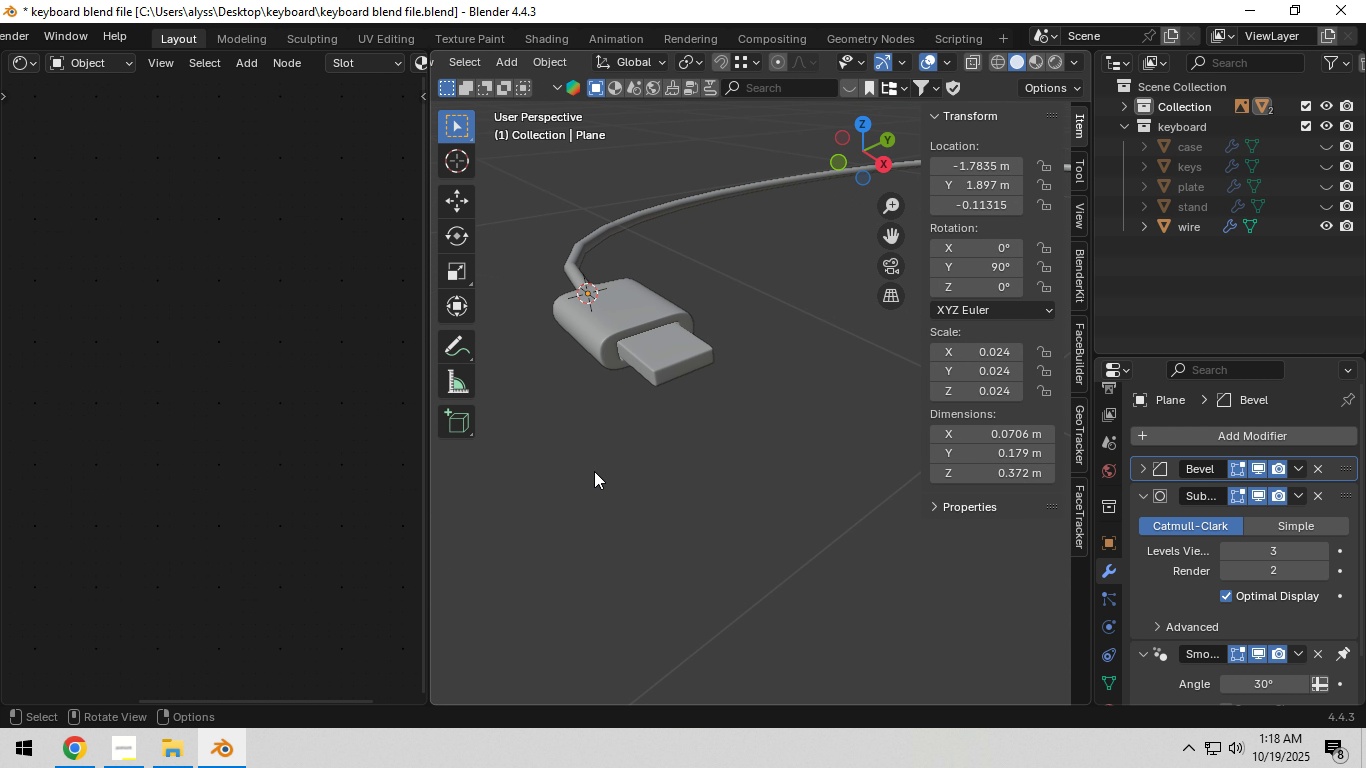 
scroll: coordinate [621, 468], scroll_direction: up, amount: 5.0
 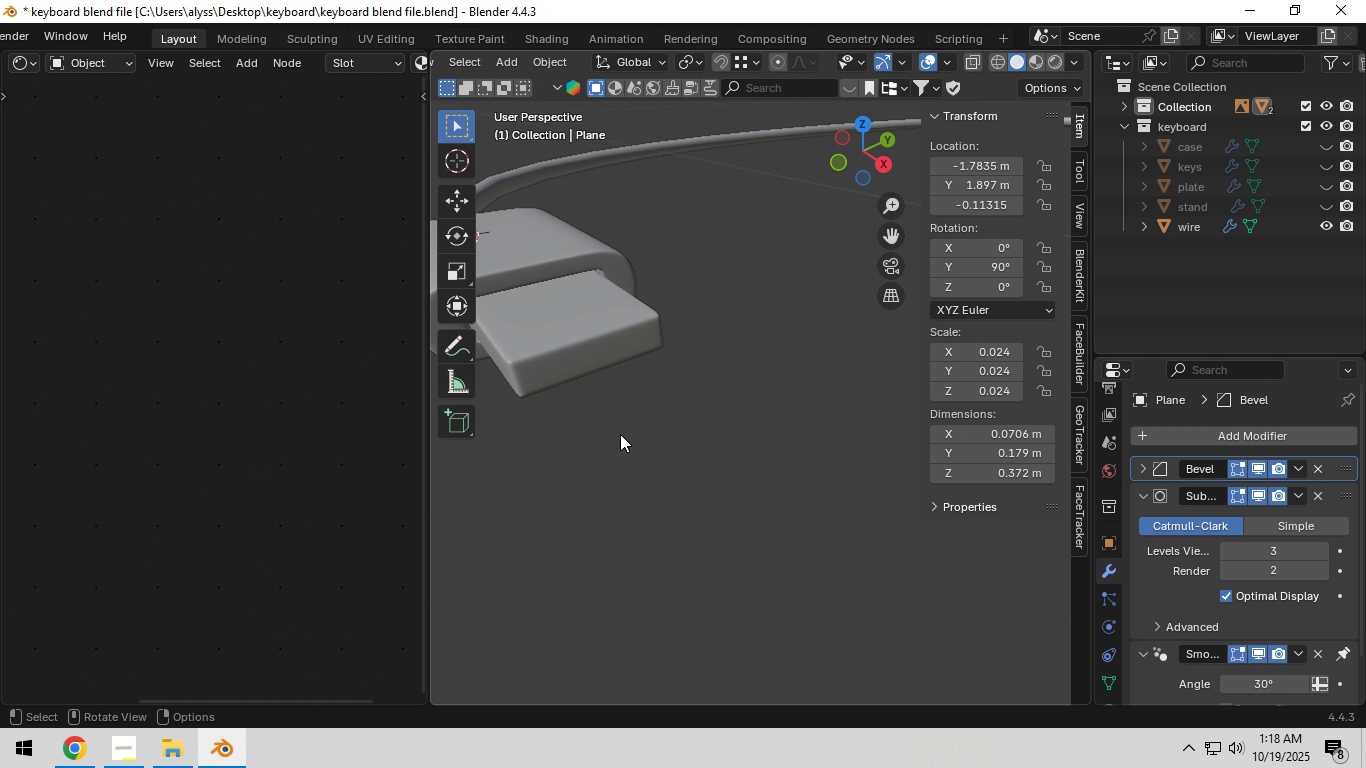 
hold_key(key=ShiftLeft, duration=0.46)
 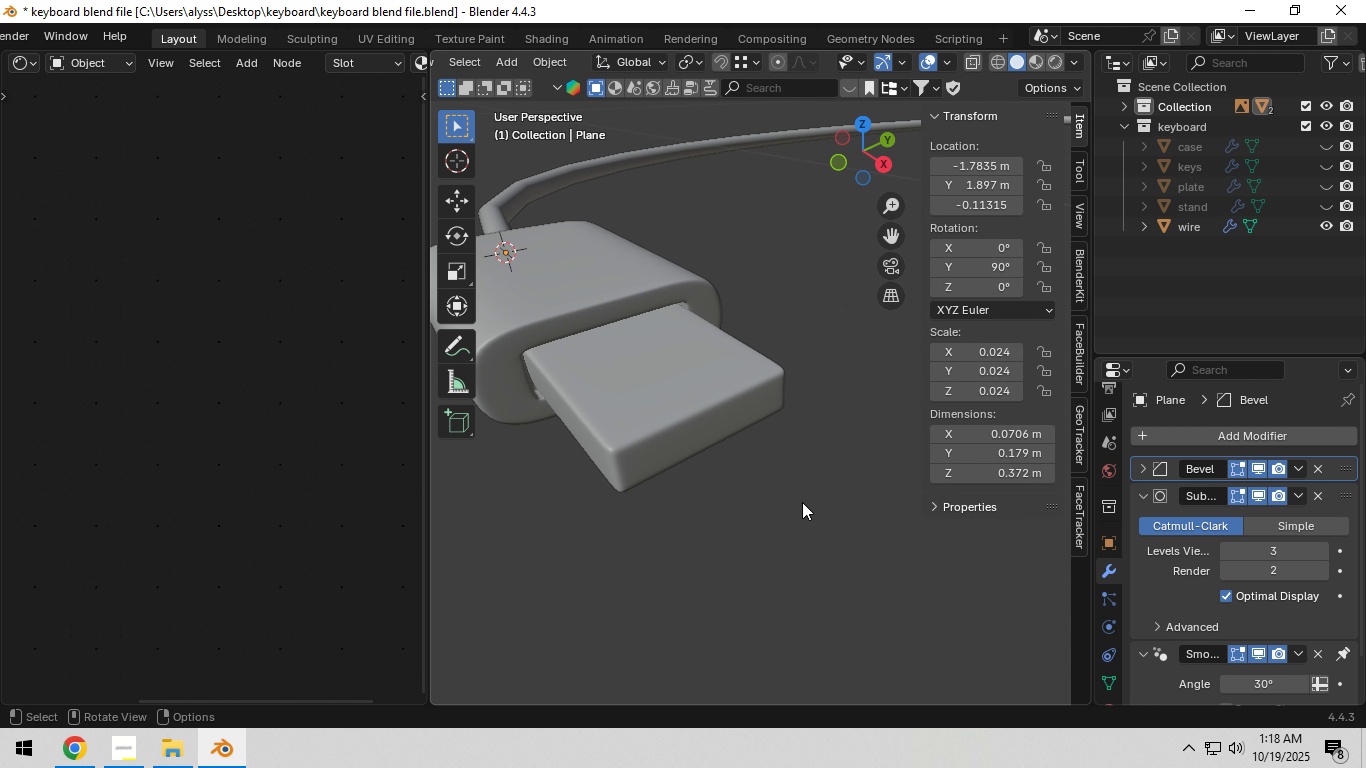 
scroll: coordinate [802, 503], scroll_direction: up, amount: 4.0
 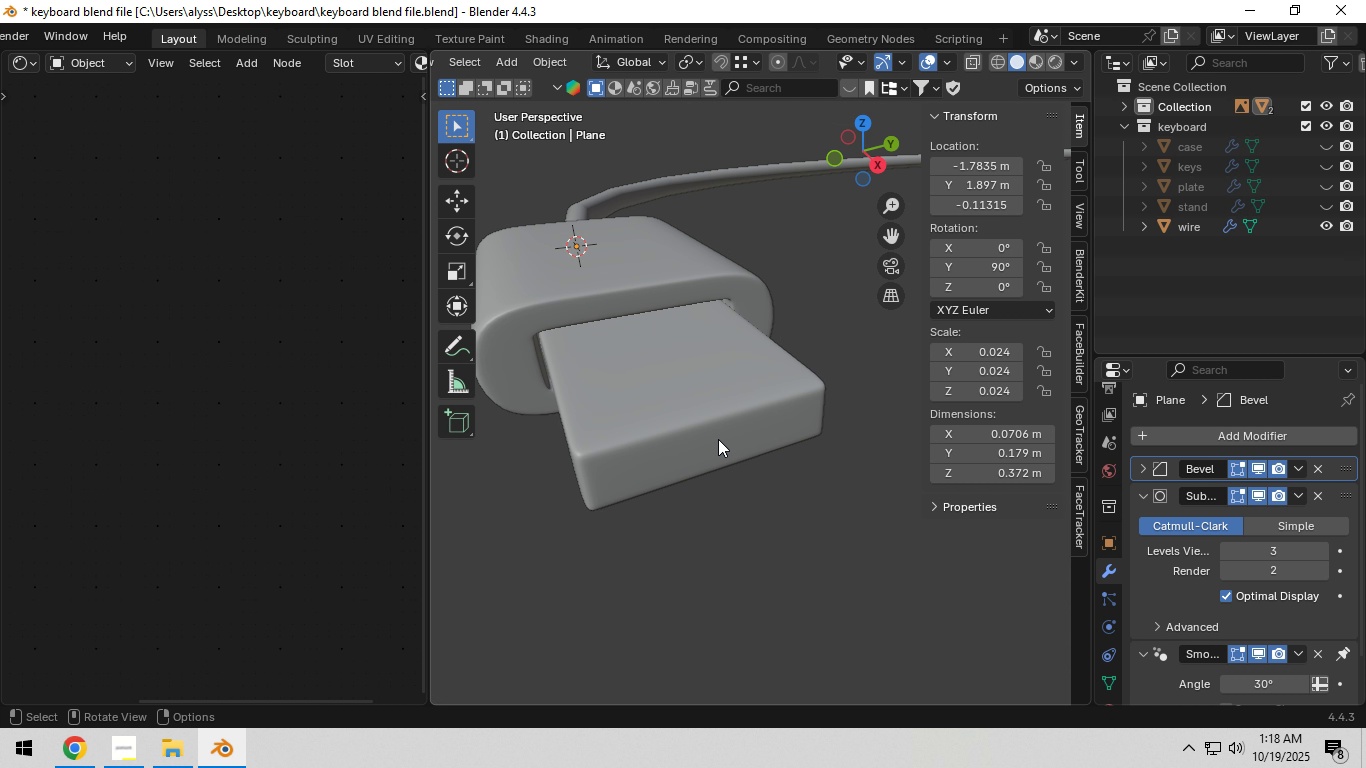 
left_click([718, 439])
 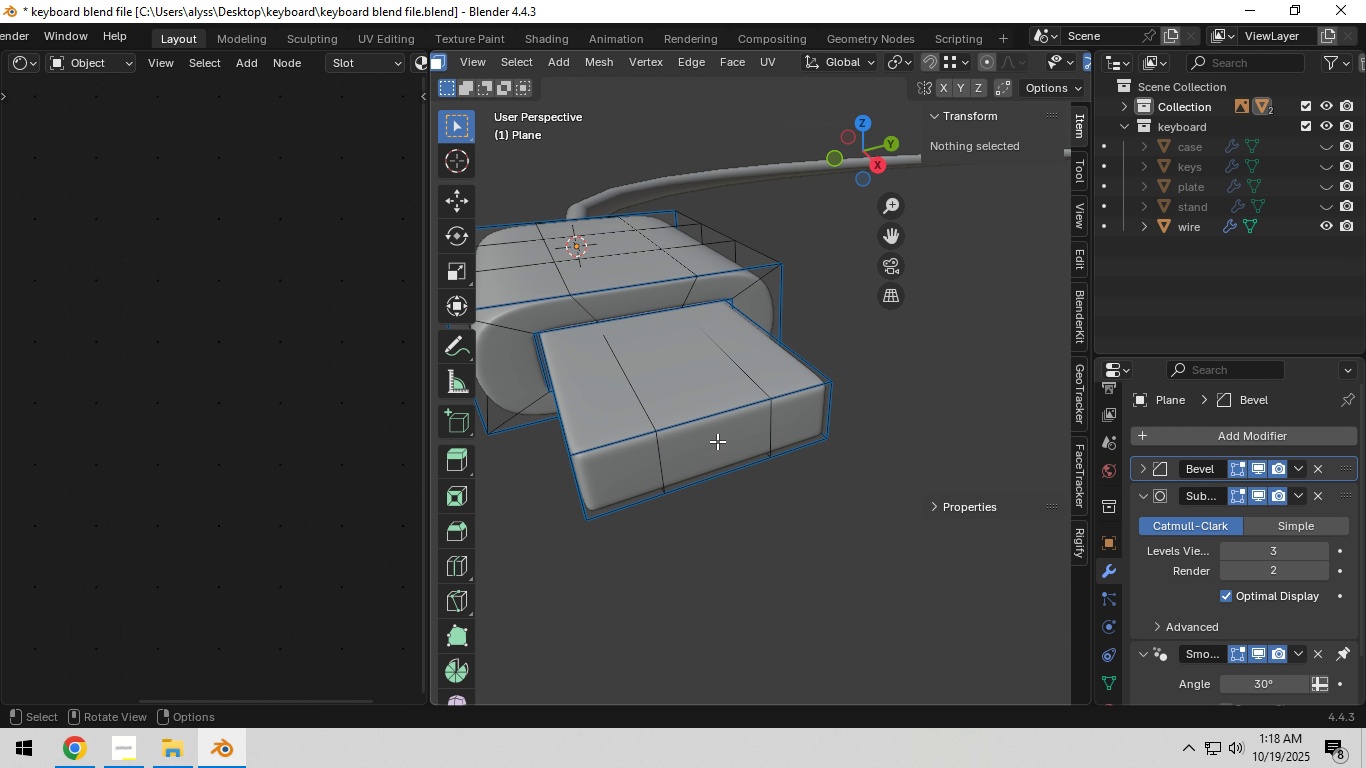 
key(Tab)
 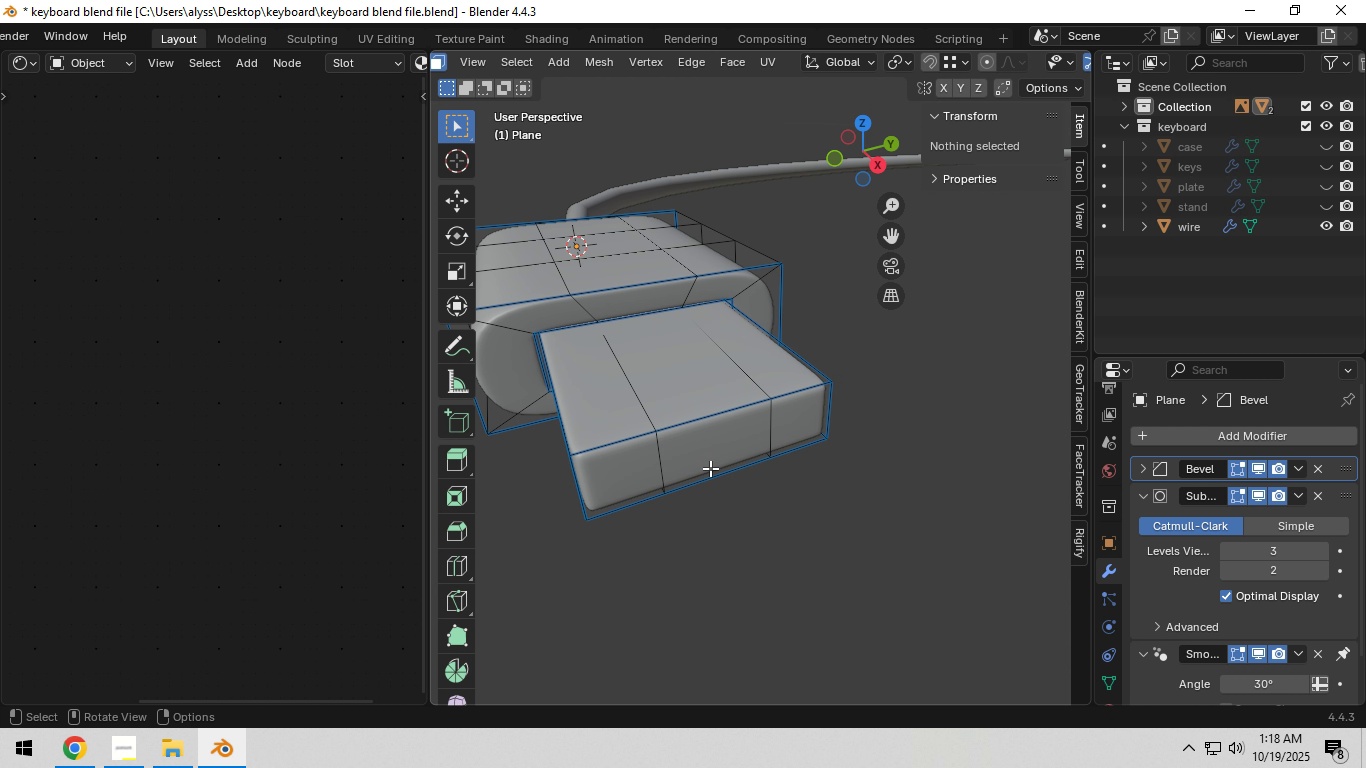 
key(Shift+ShiftLeft)
 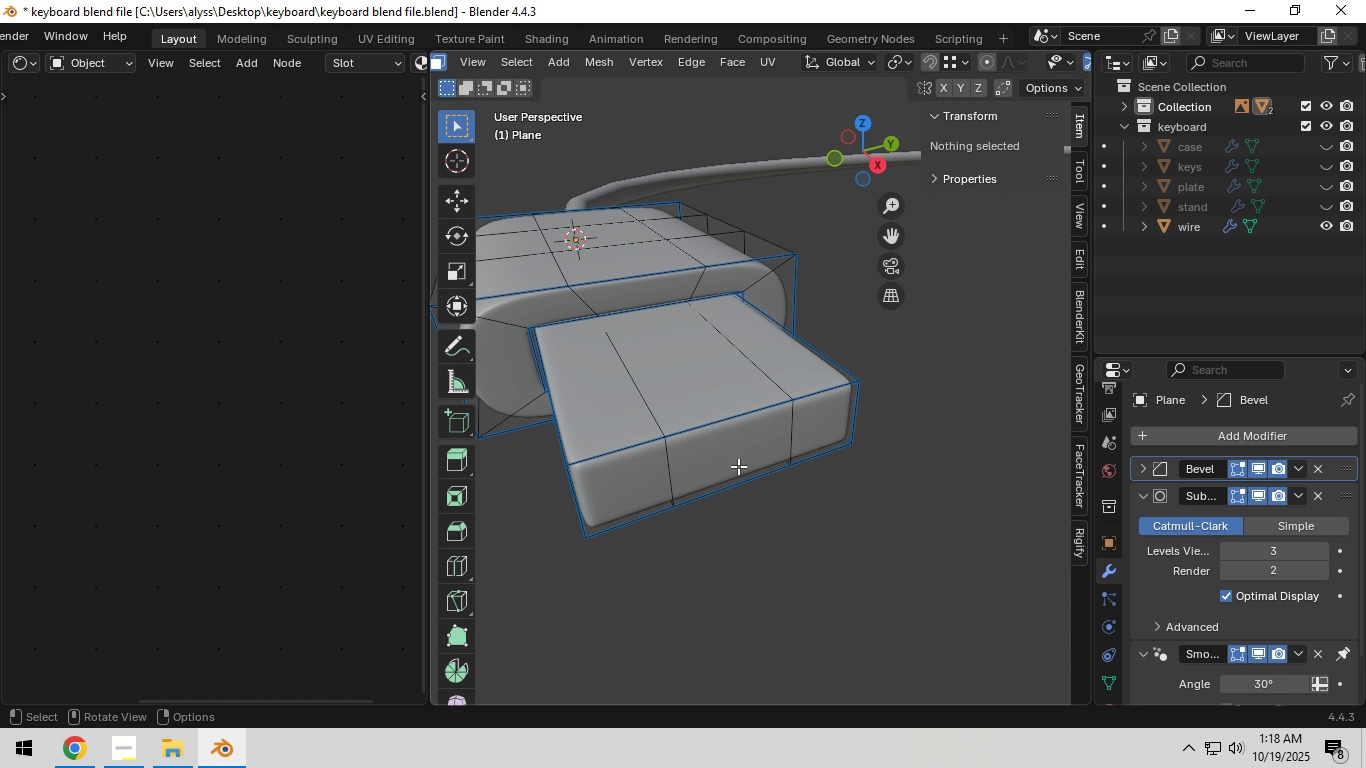 
scroll: coordinate [738, 466], scroll_direction: up, amount: 1.0
 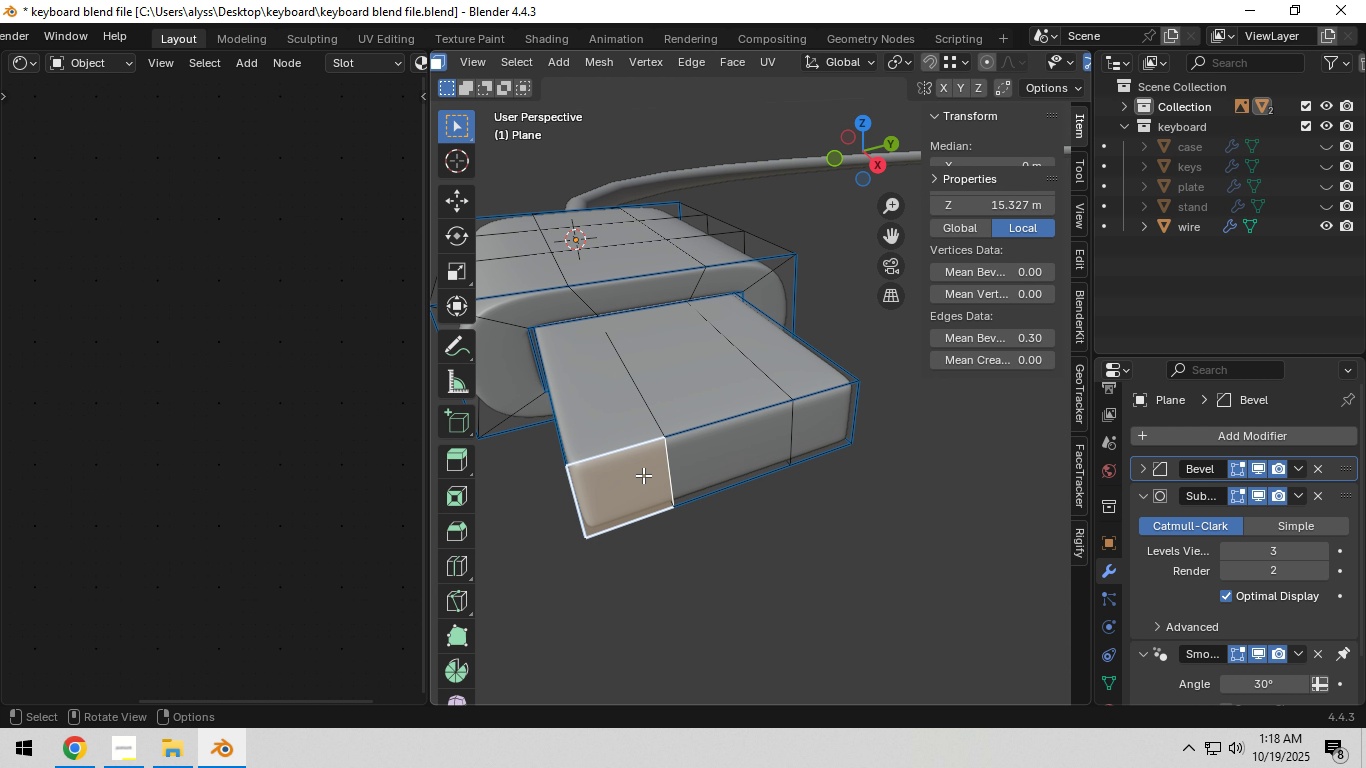 
left_click([642, 475])
 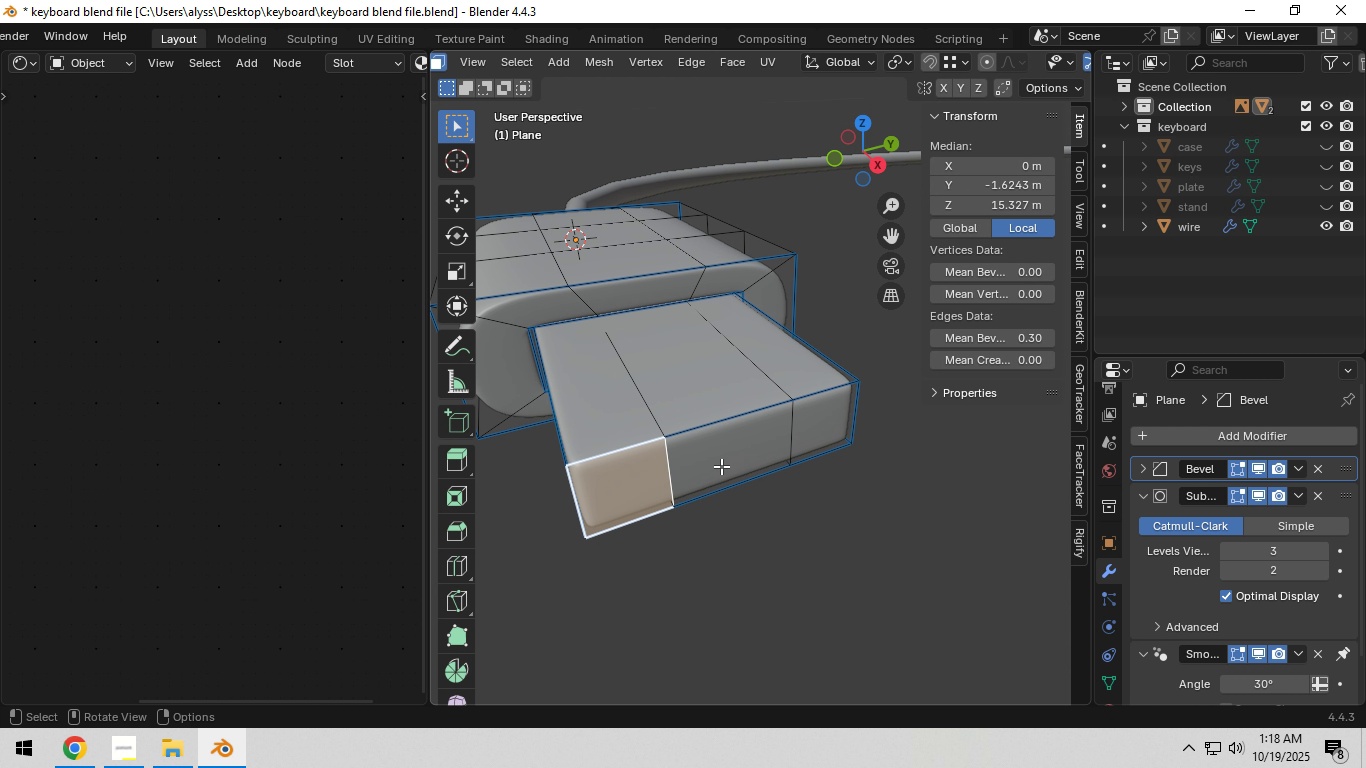 
hold_key(key=ShiftLeft, duration=1.12)
left_click([816, 431])
 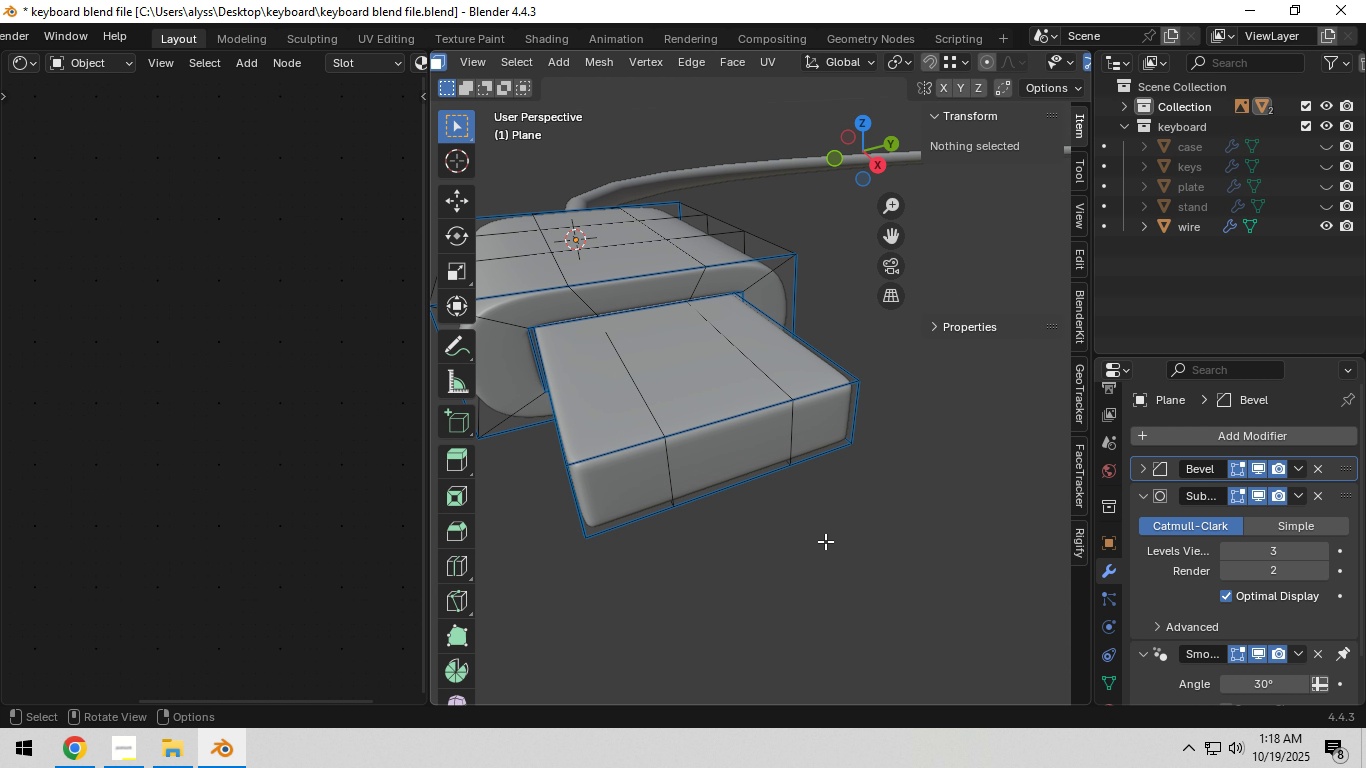 
left_click([825, 541])
 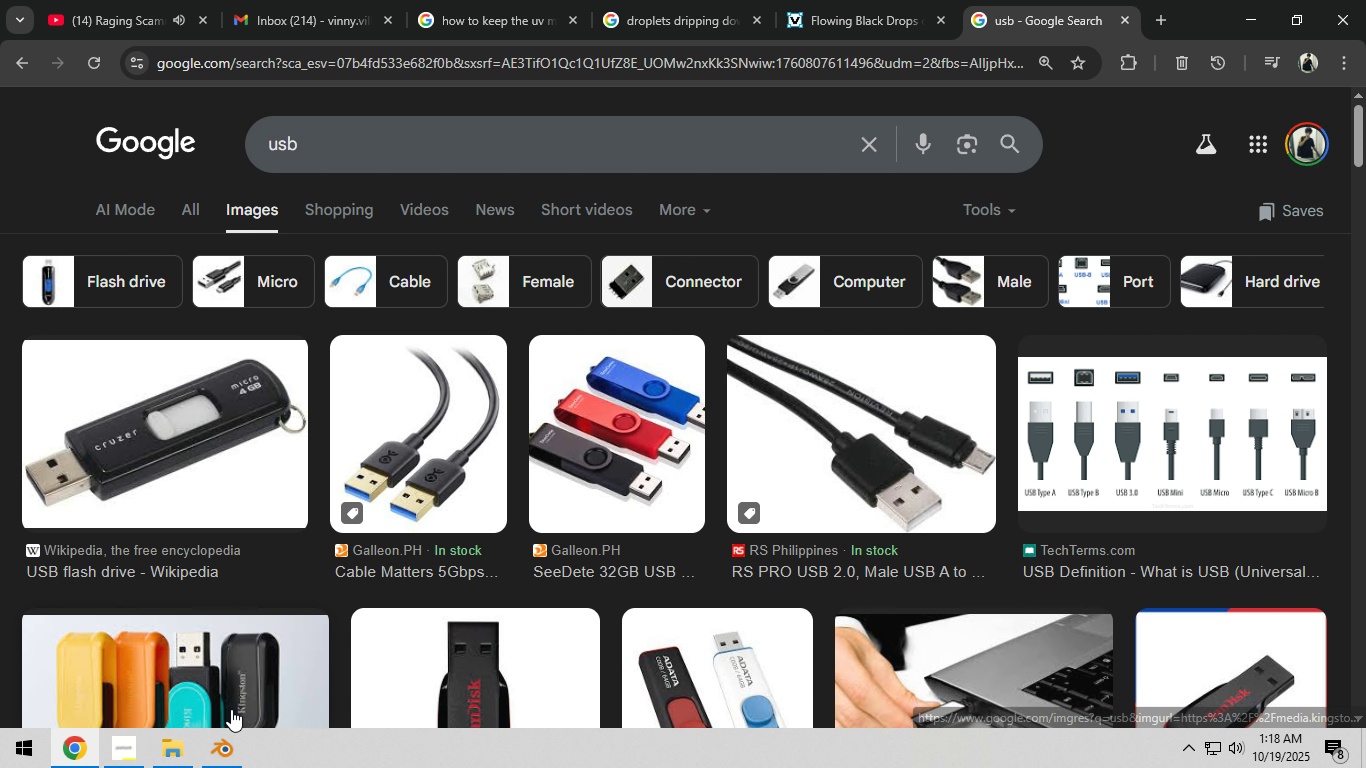 
key(Alt+Tab)
 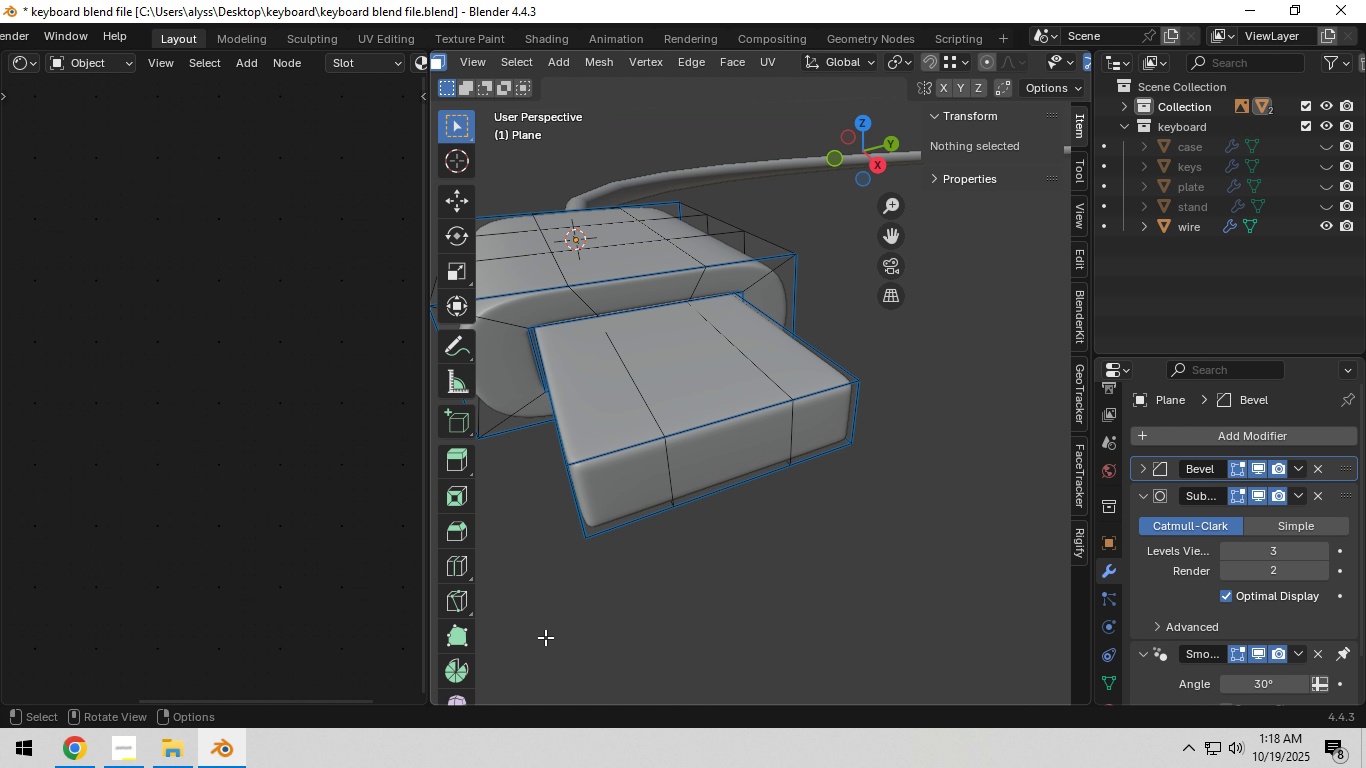 
scroll: coordinate [620, 626], scroll_direction: up, amount: 2.0
 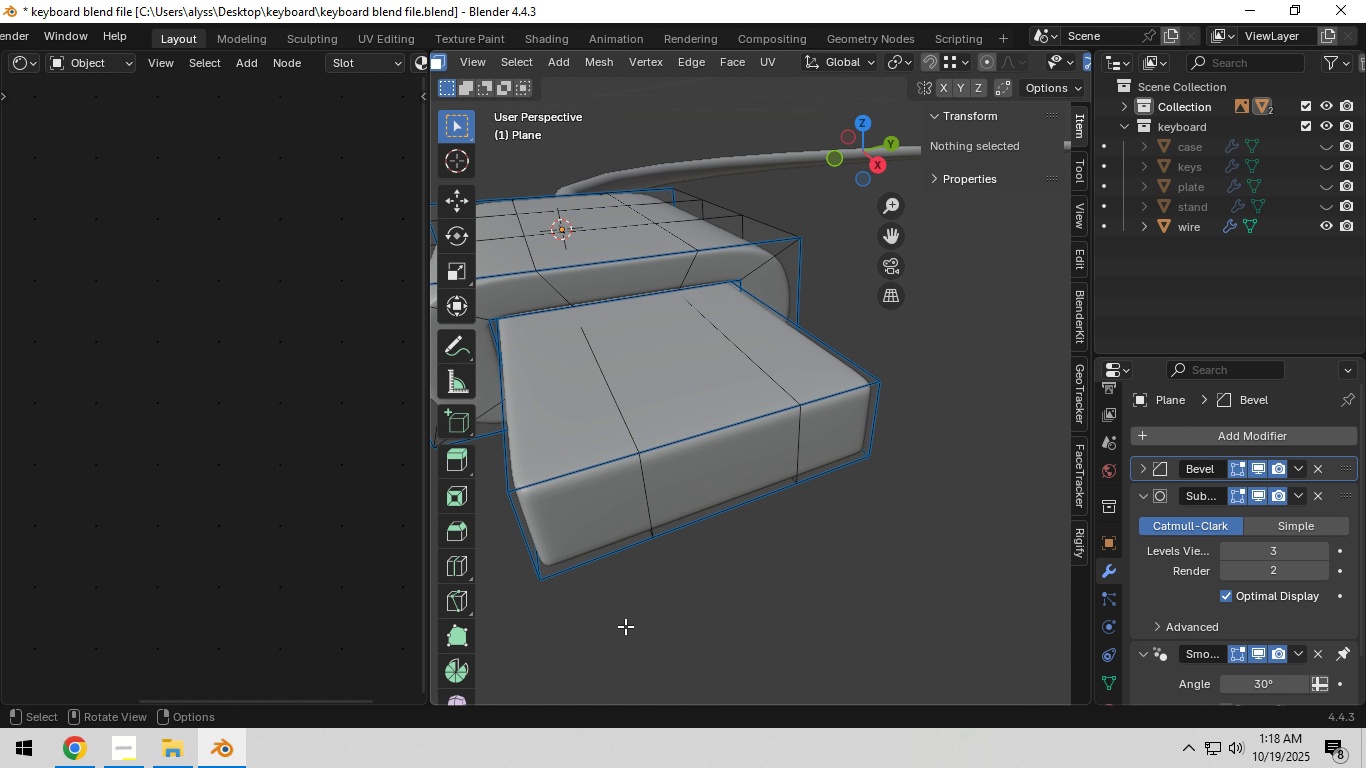 
hold_key(key=ShiftLeft, duration=0.58)
 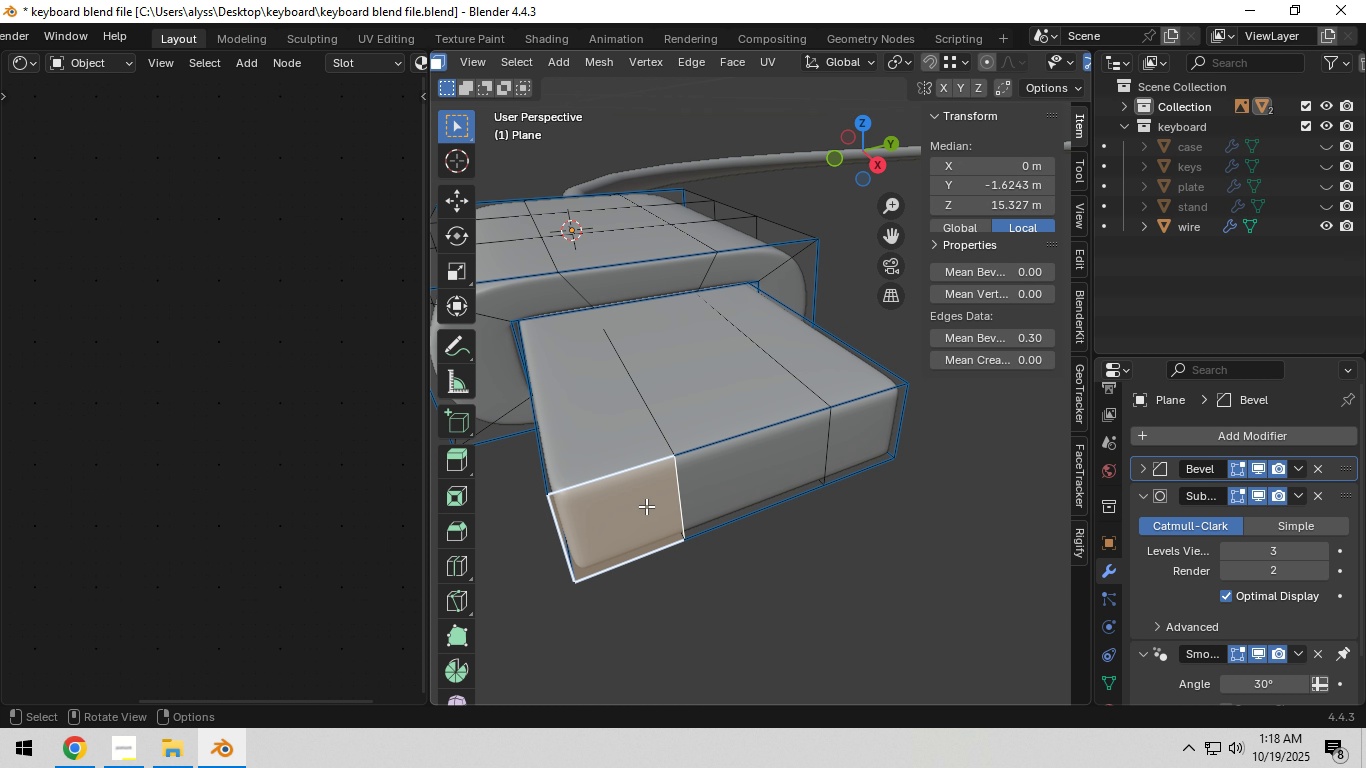 
left_click([646, 506])
 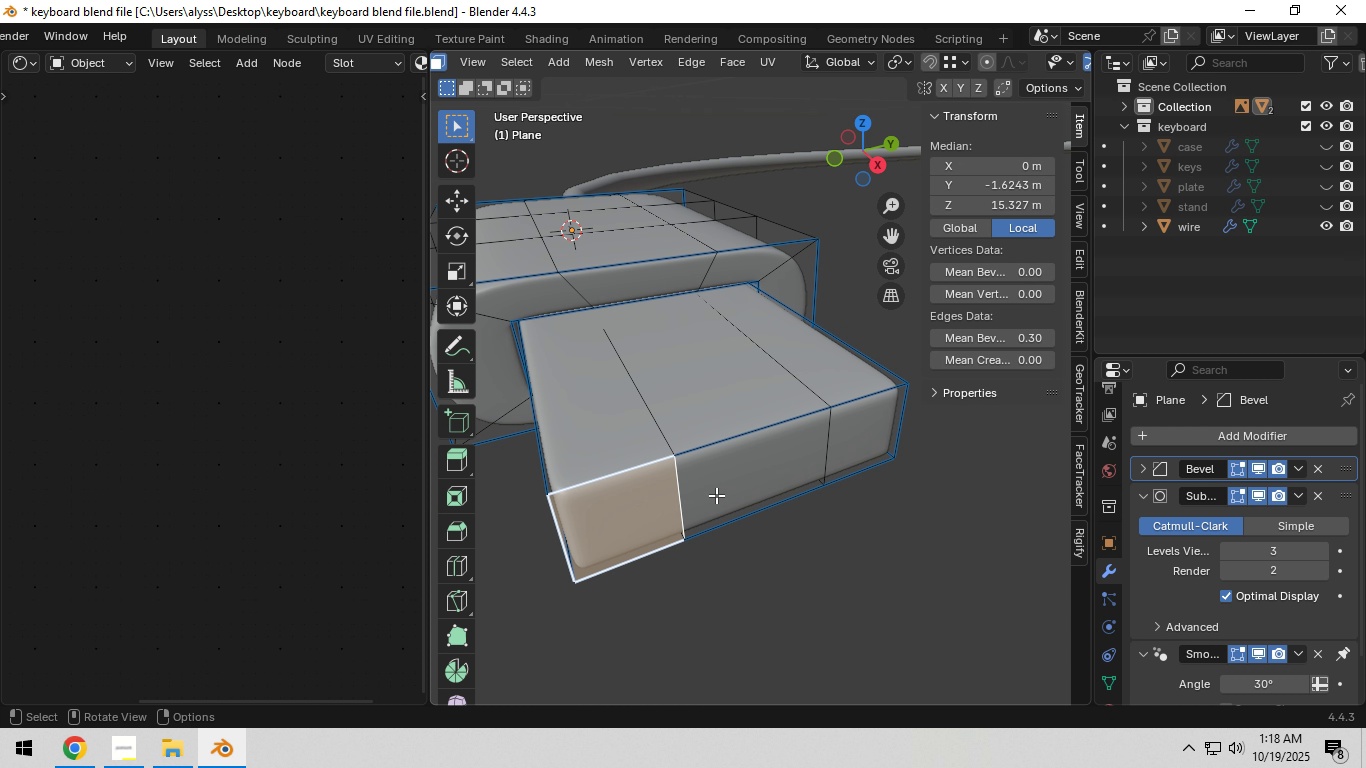 
hold_key(key=ShiftLeft, duration=1.38)
left_click([732, 491])
 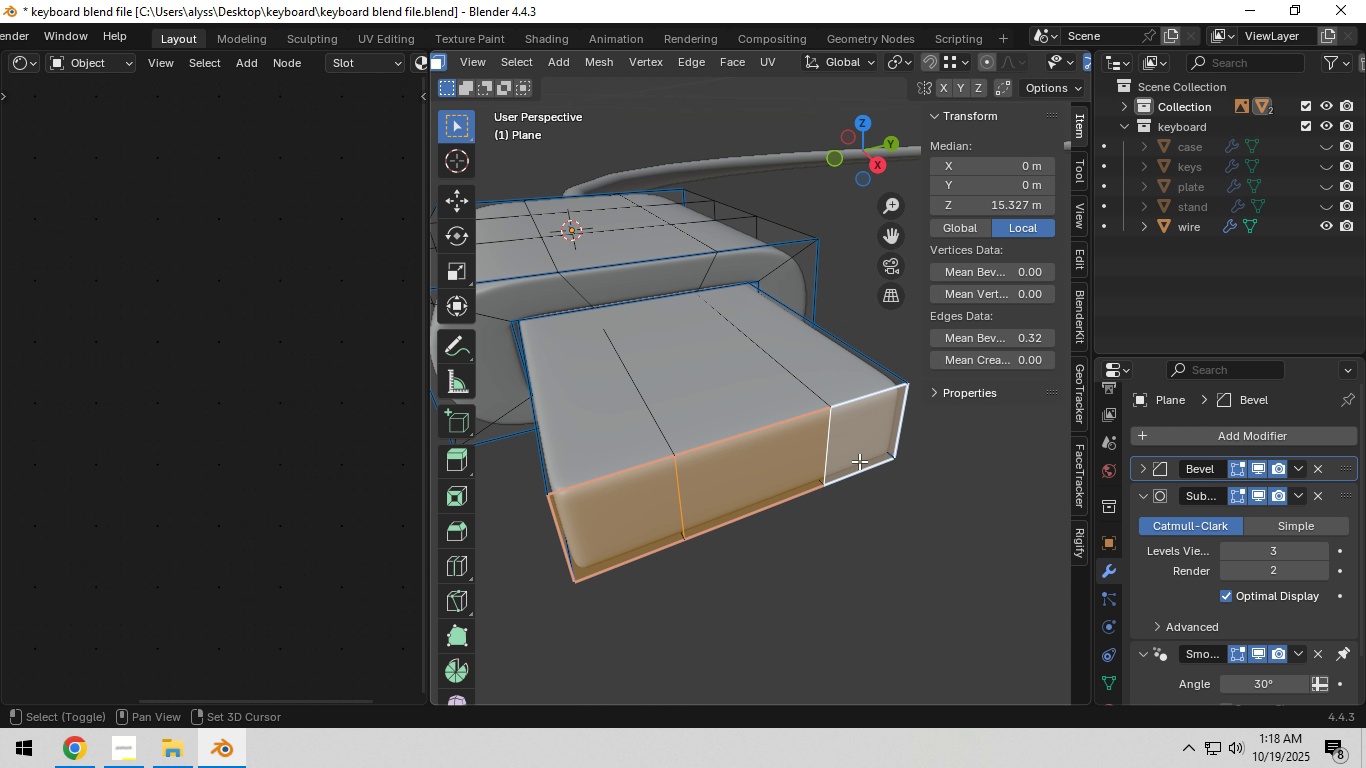 
left_click([859, 461])
 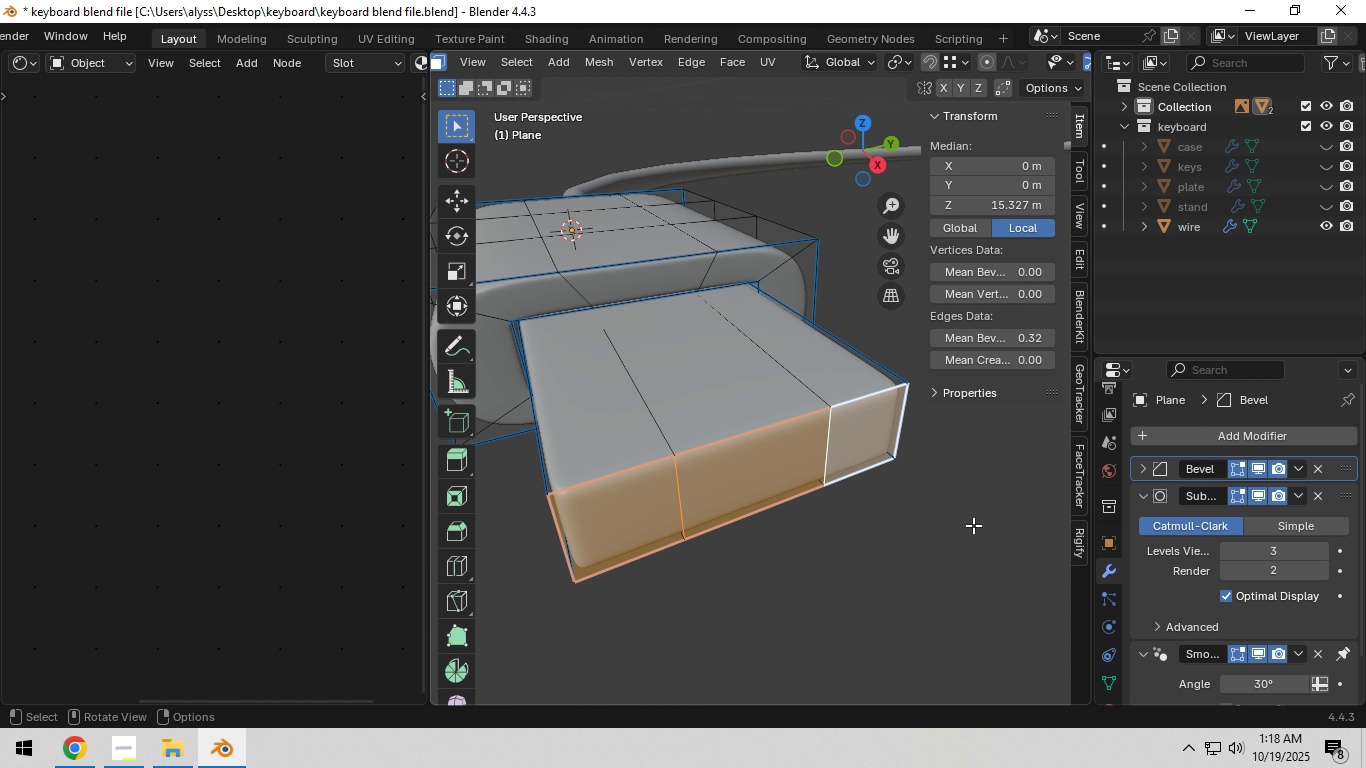 
key(I)
 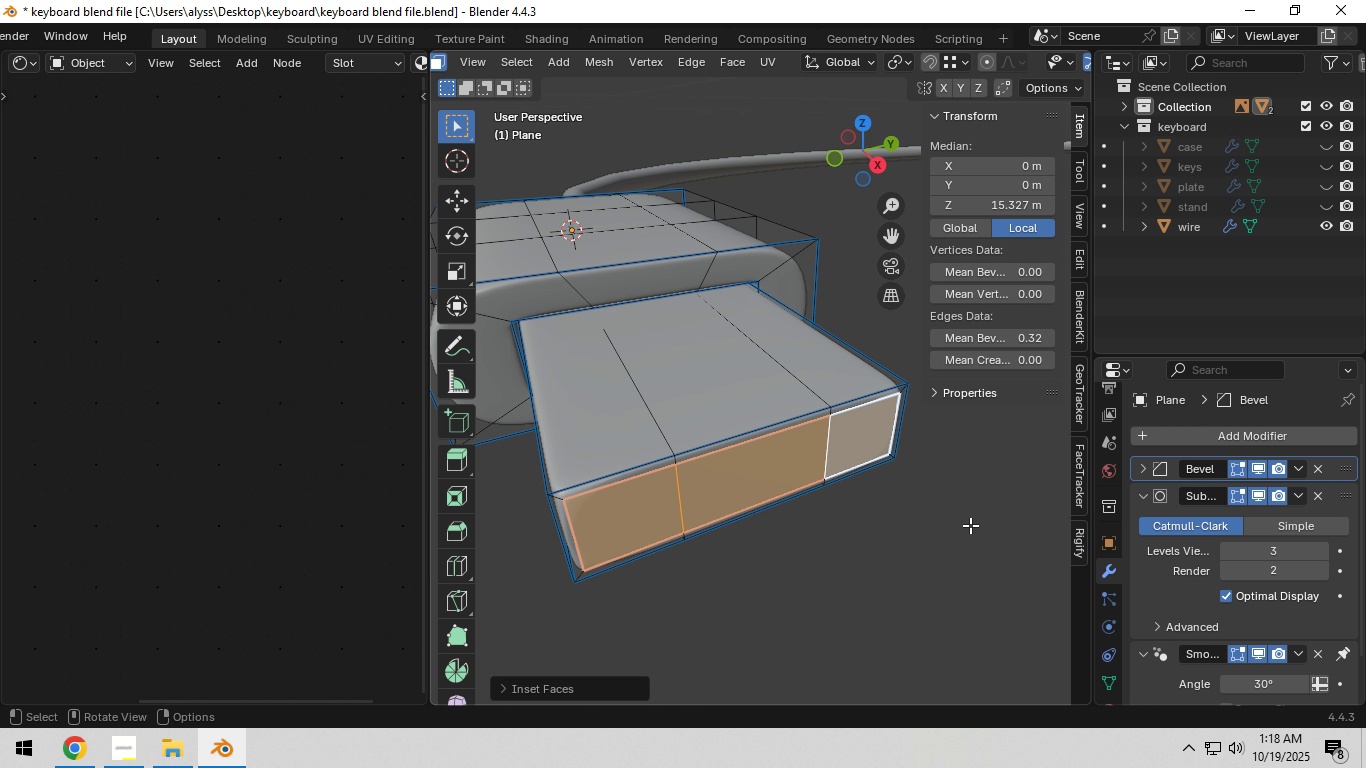 
left_click([970, 525])
 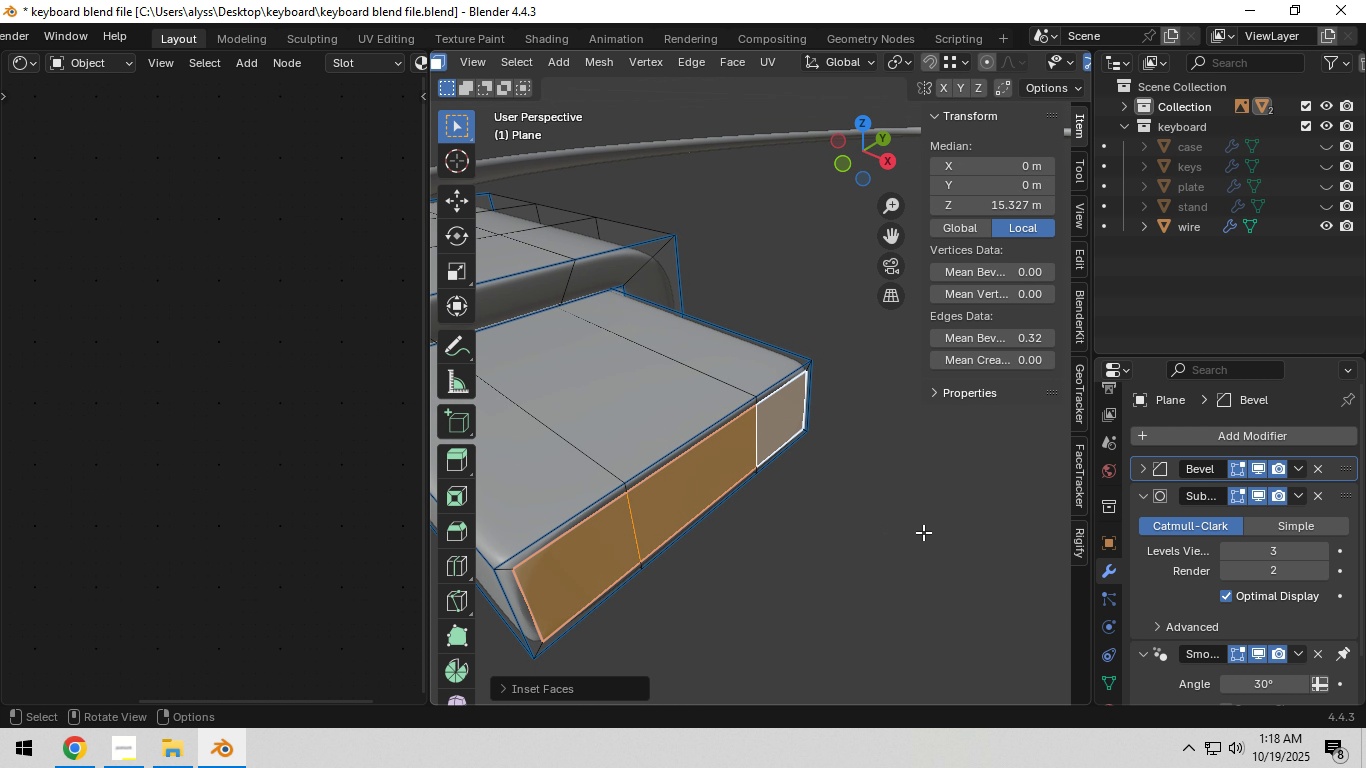 
key(Shift+ShiftLeft)
 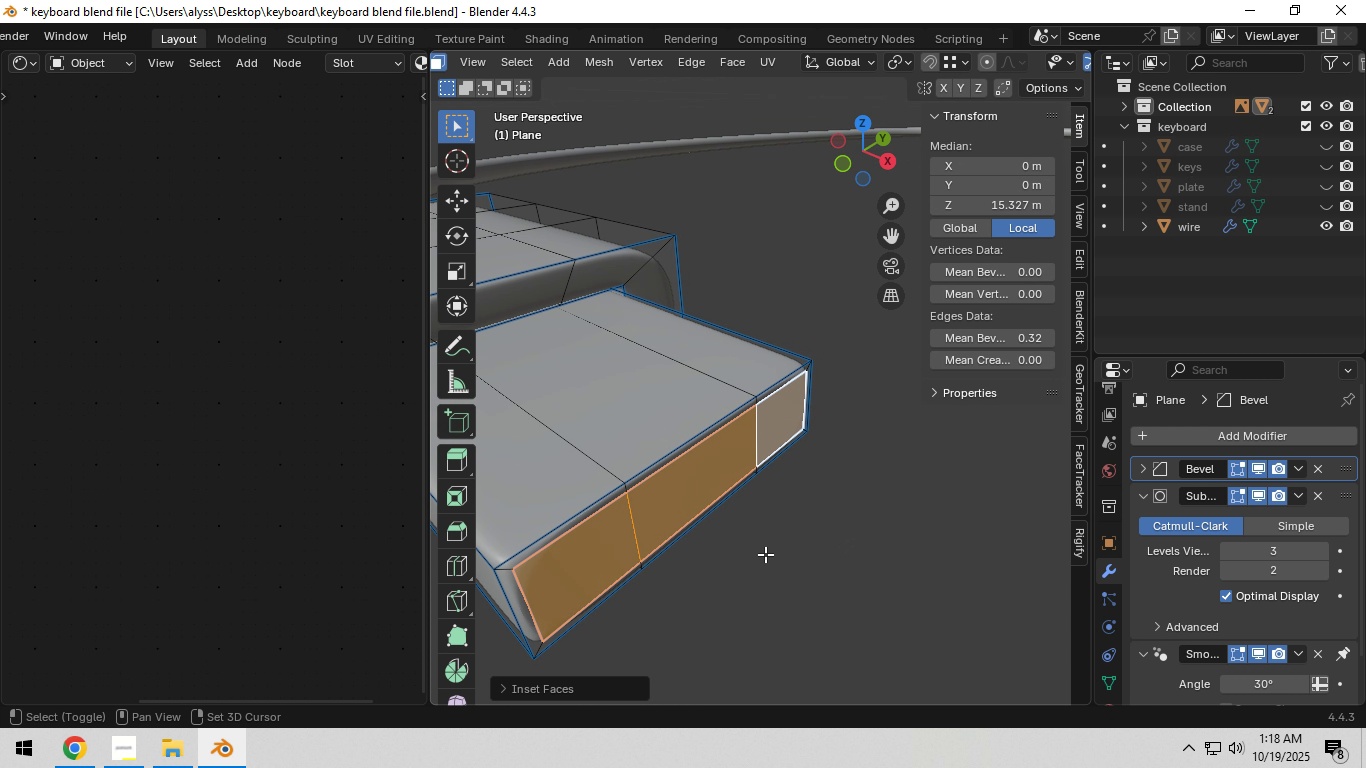 
scroll: coordinate [765, 554], scroll_direction: down, amount: 3.0
 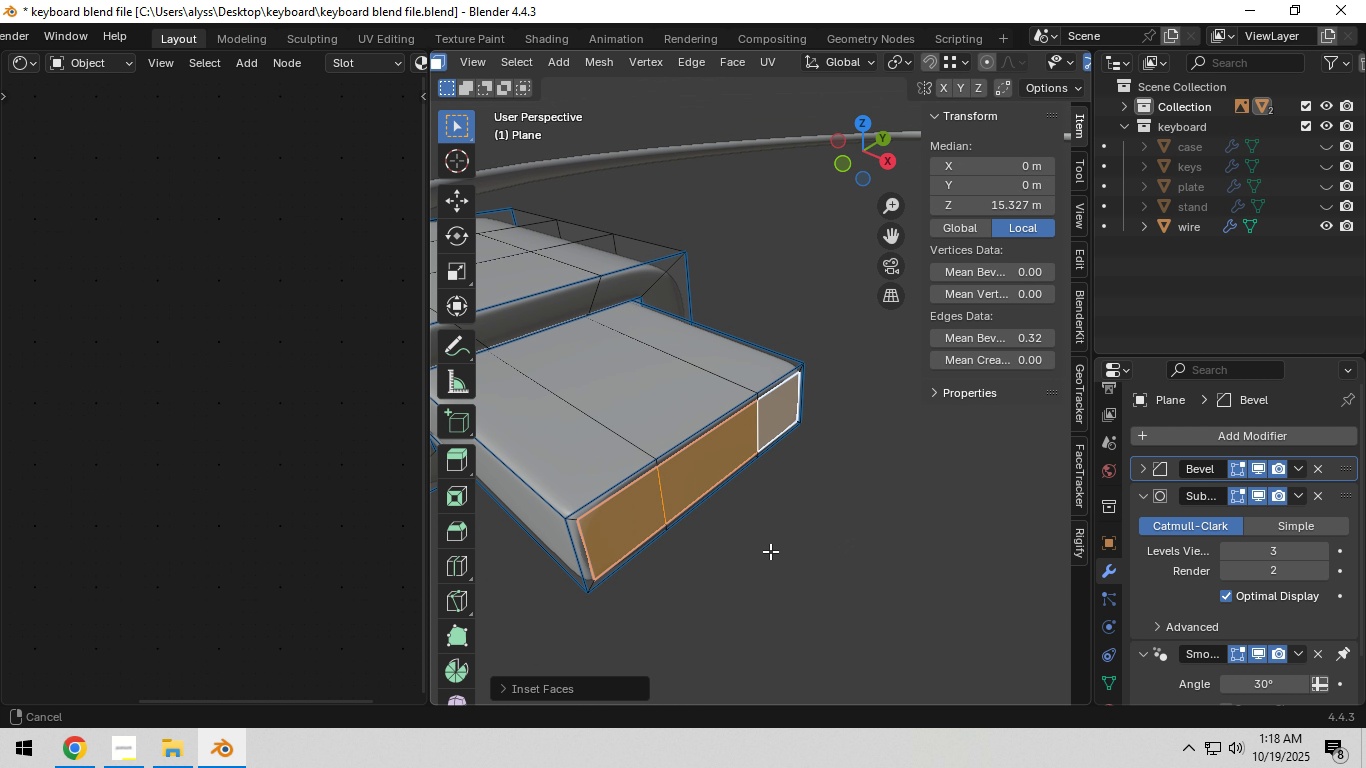 
hold_key(key=ShiftLeft, duration=0.31)
 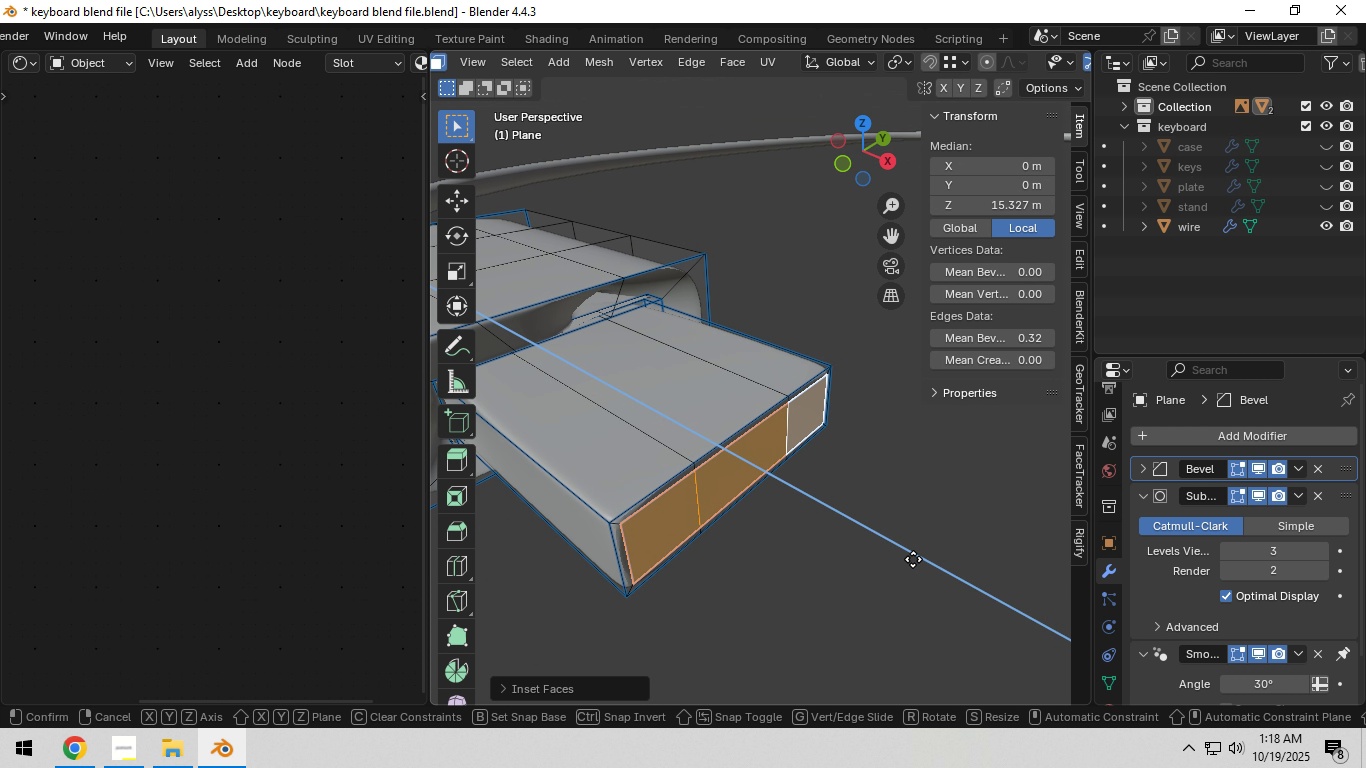 
key(E)
 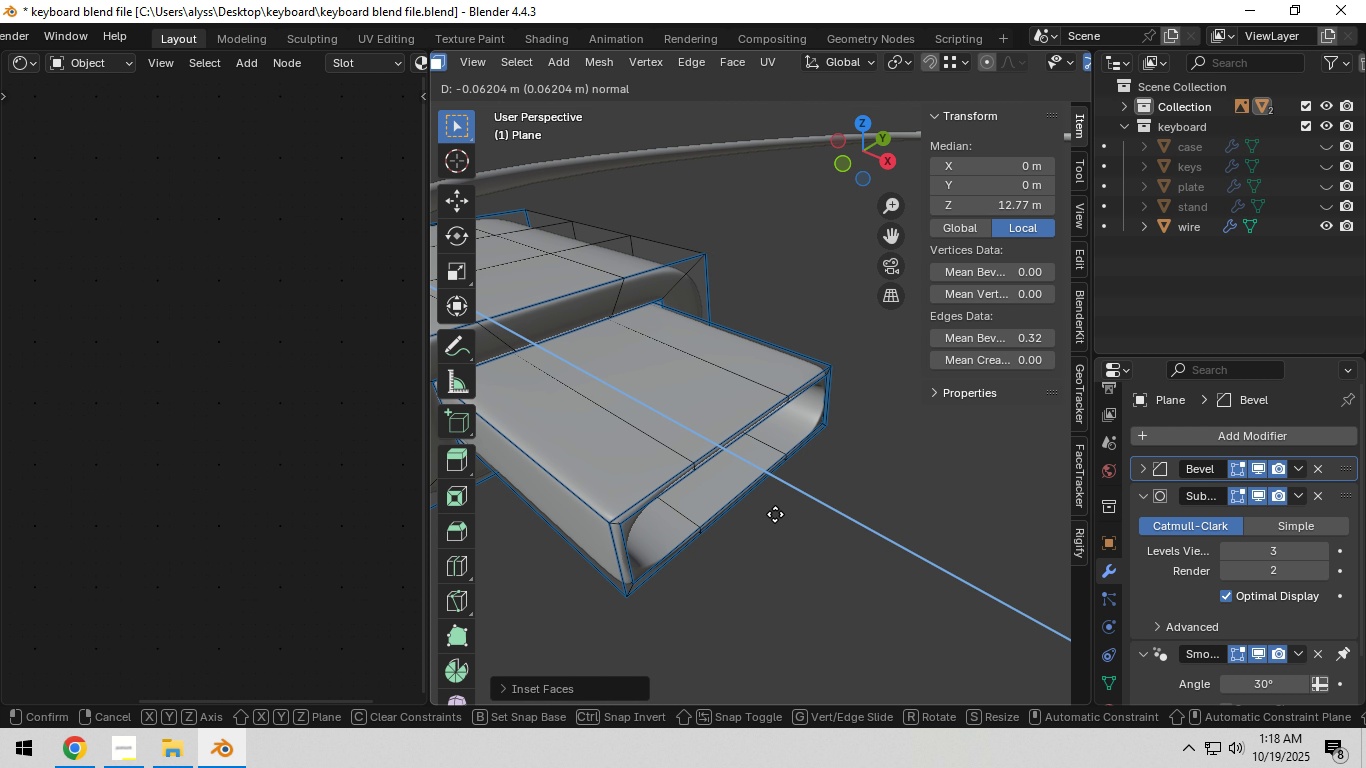 
left_click([773, 513])
 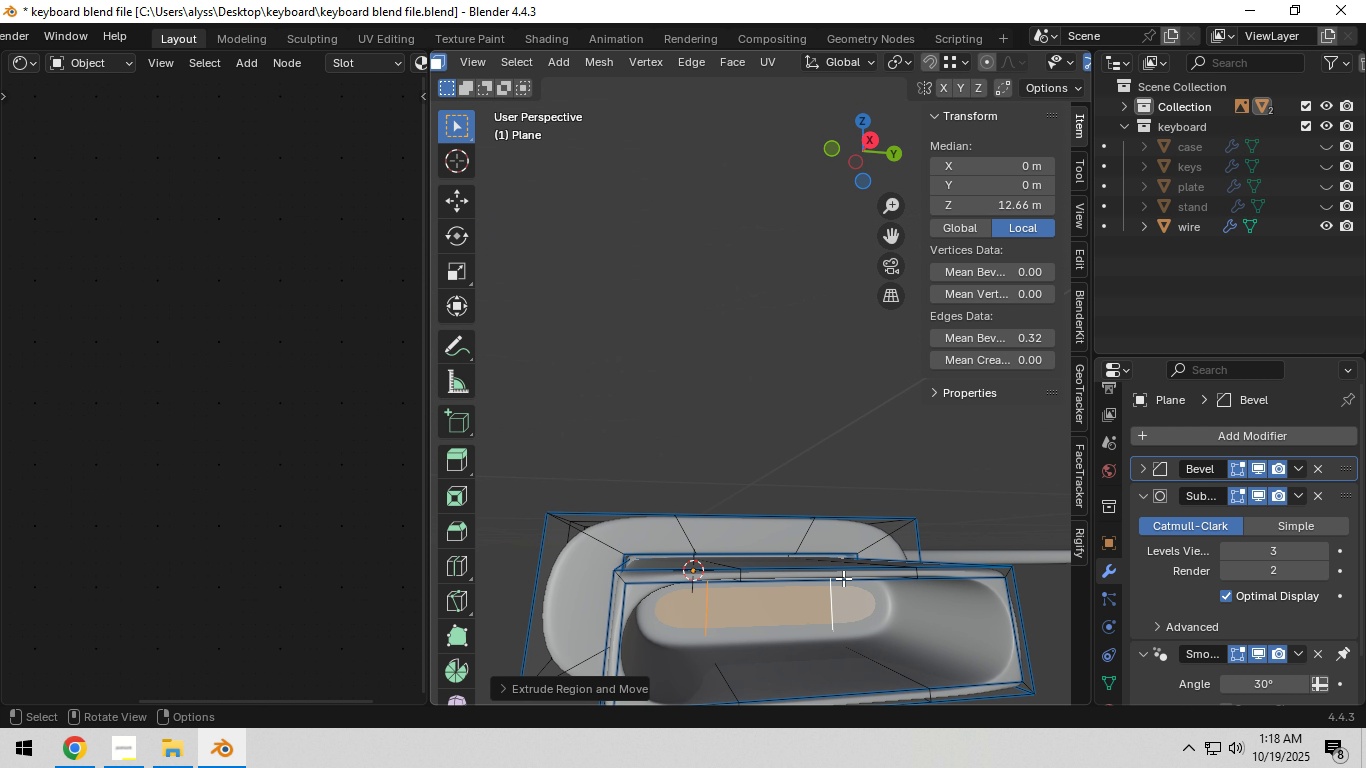 
key(Z)
 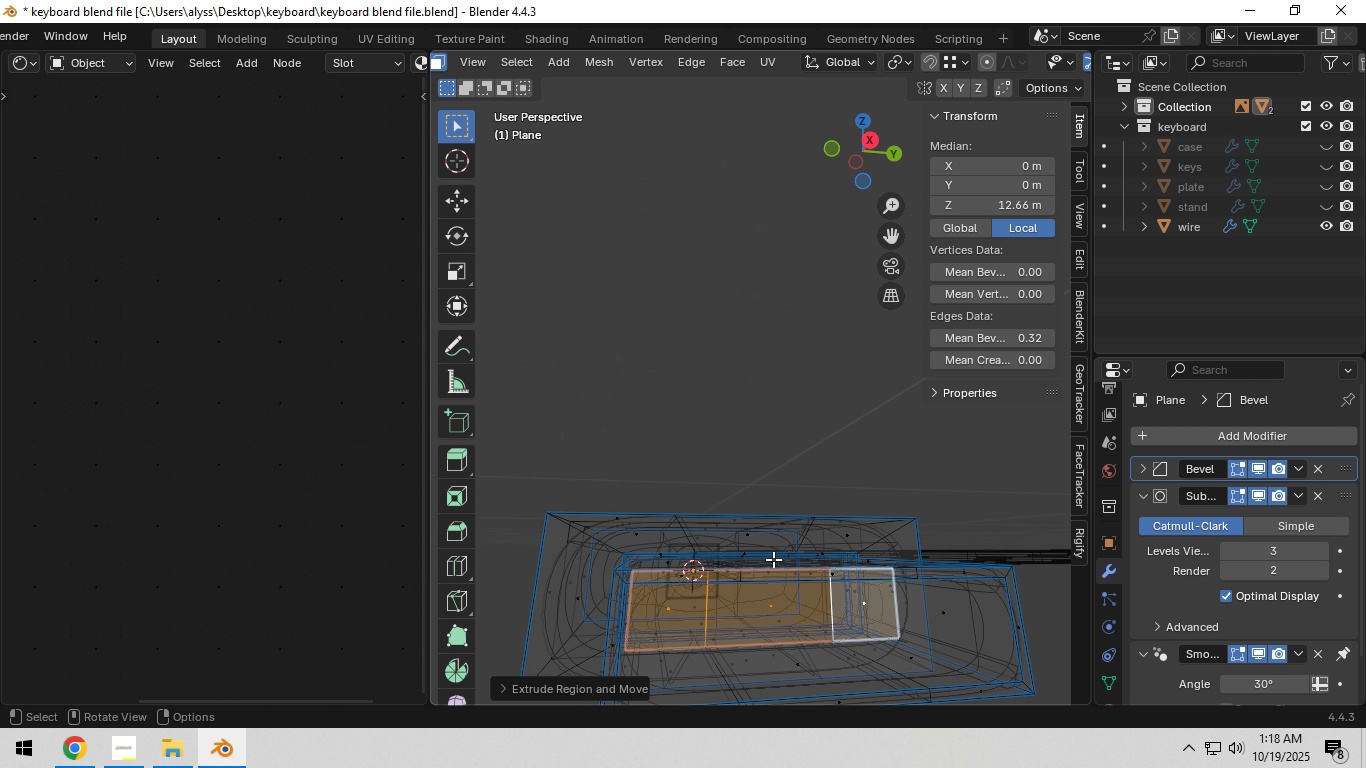 
scroll: coordinate [884, 624], scroll_direction: down, amount: 7.0
 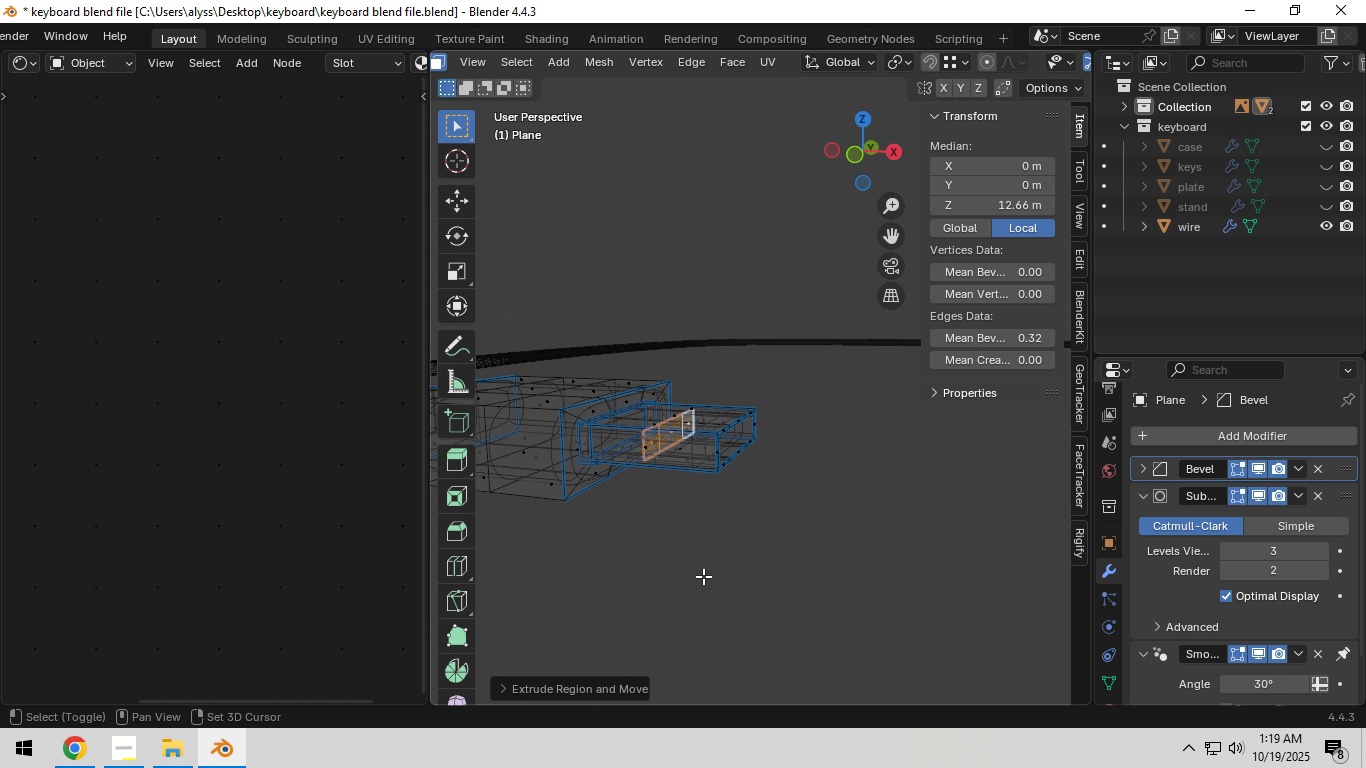 
hold_key(key=ShiftLeft, duration=0.36)
 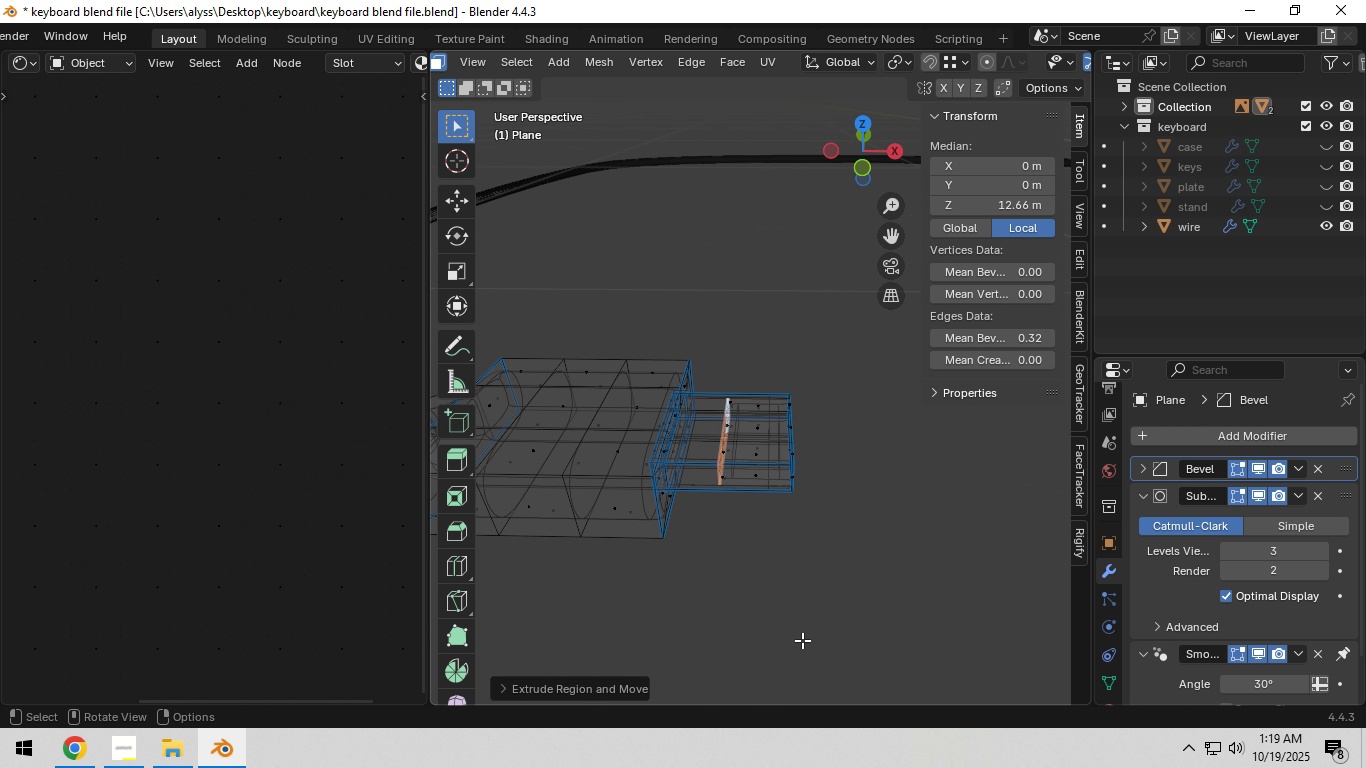 
scroll: coordinate [799, 636], scroll_direction: up, amount: 4.0
 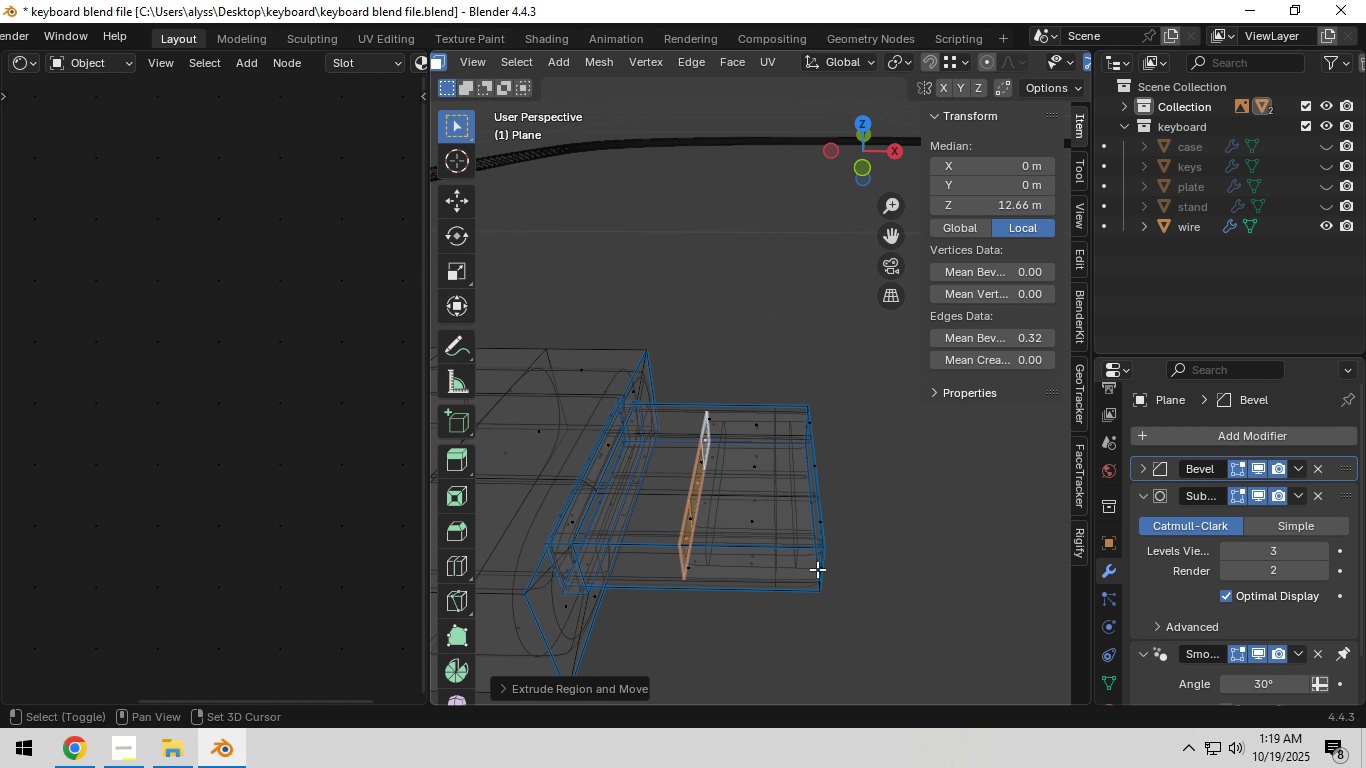 
hold_key(key=ShiftLeft, duration=0.4)
 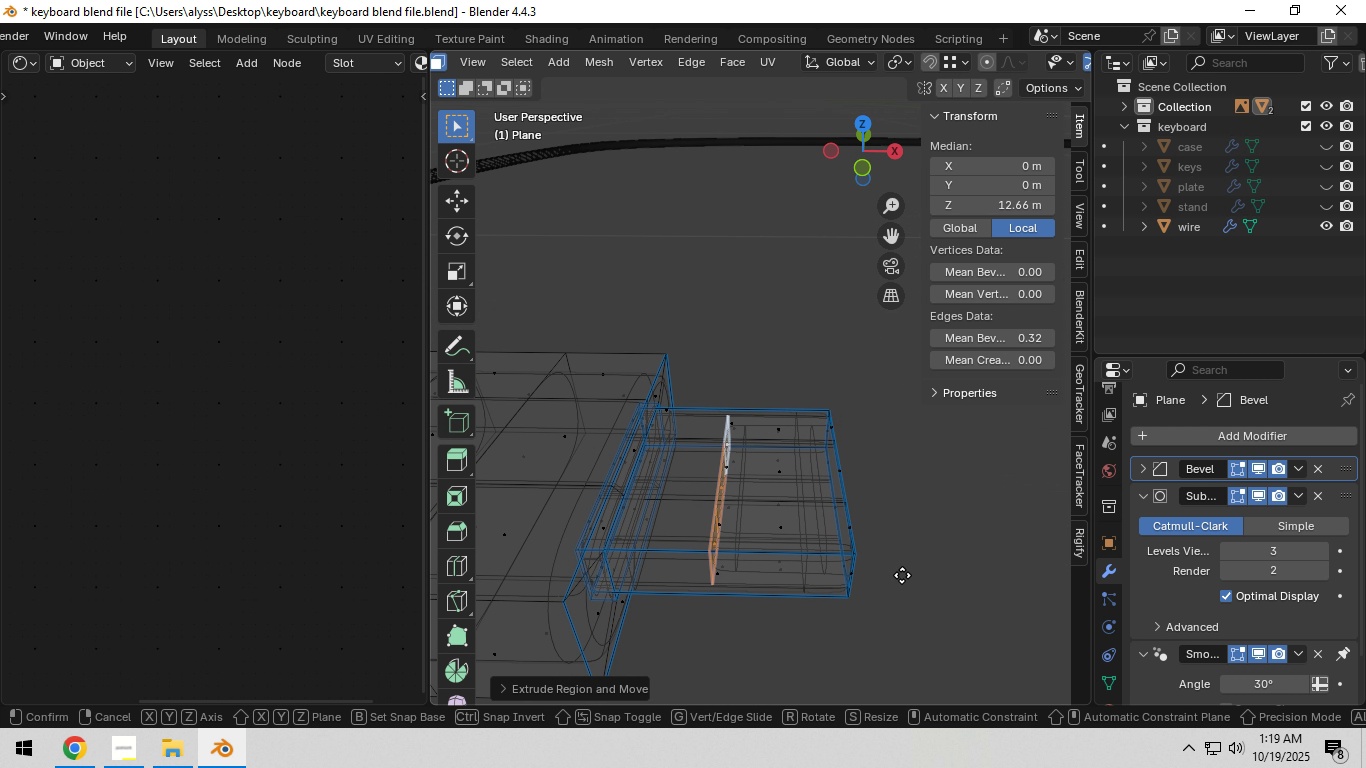 
type(gyx)
 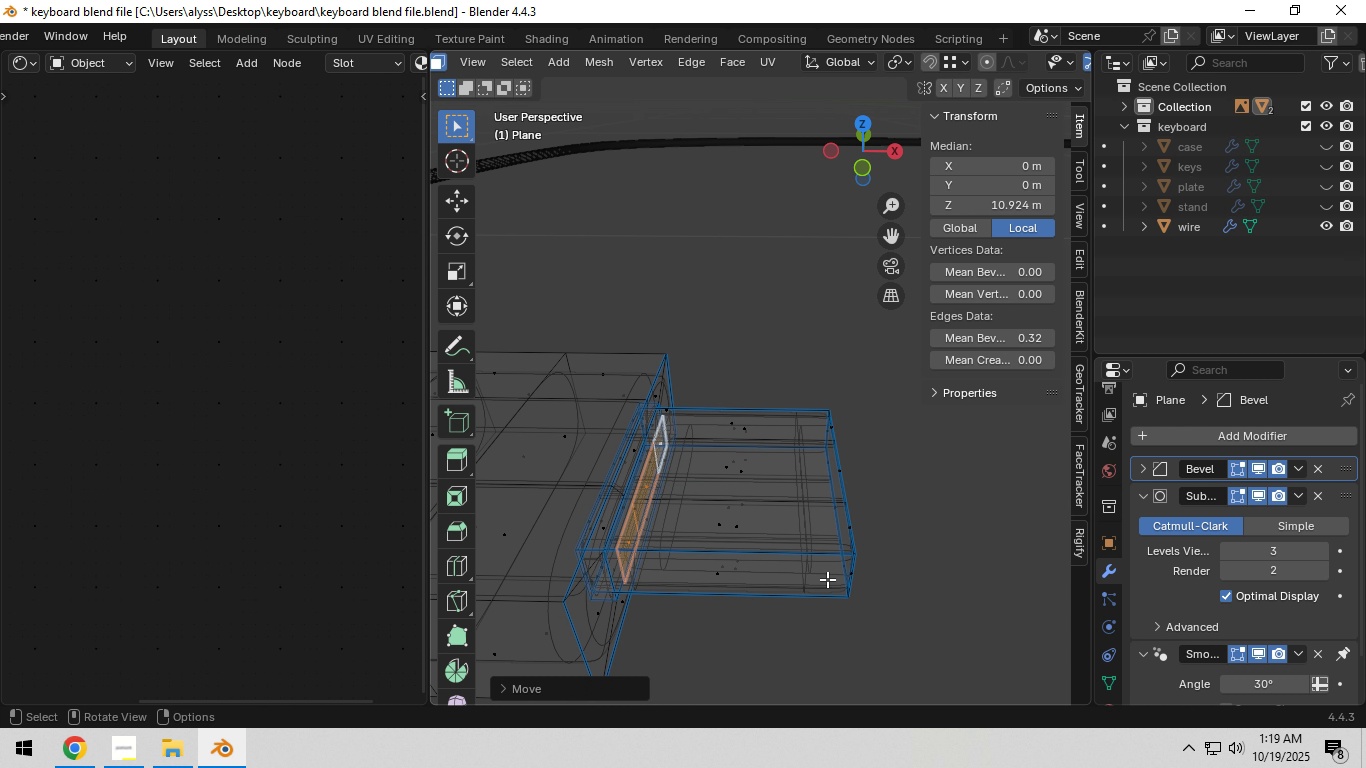 
left_click([827, 579])
 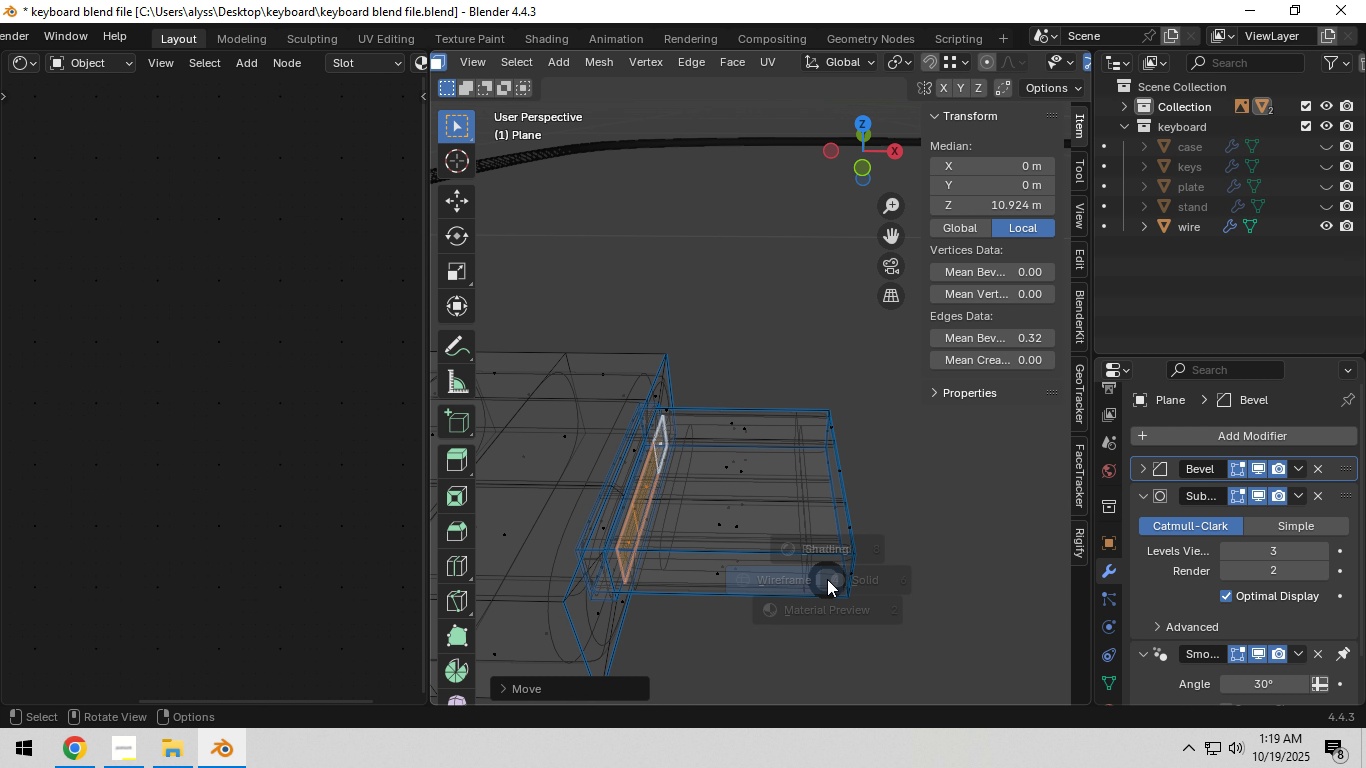 
hold_key(key=Z, duration=1.02)
 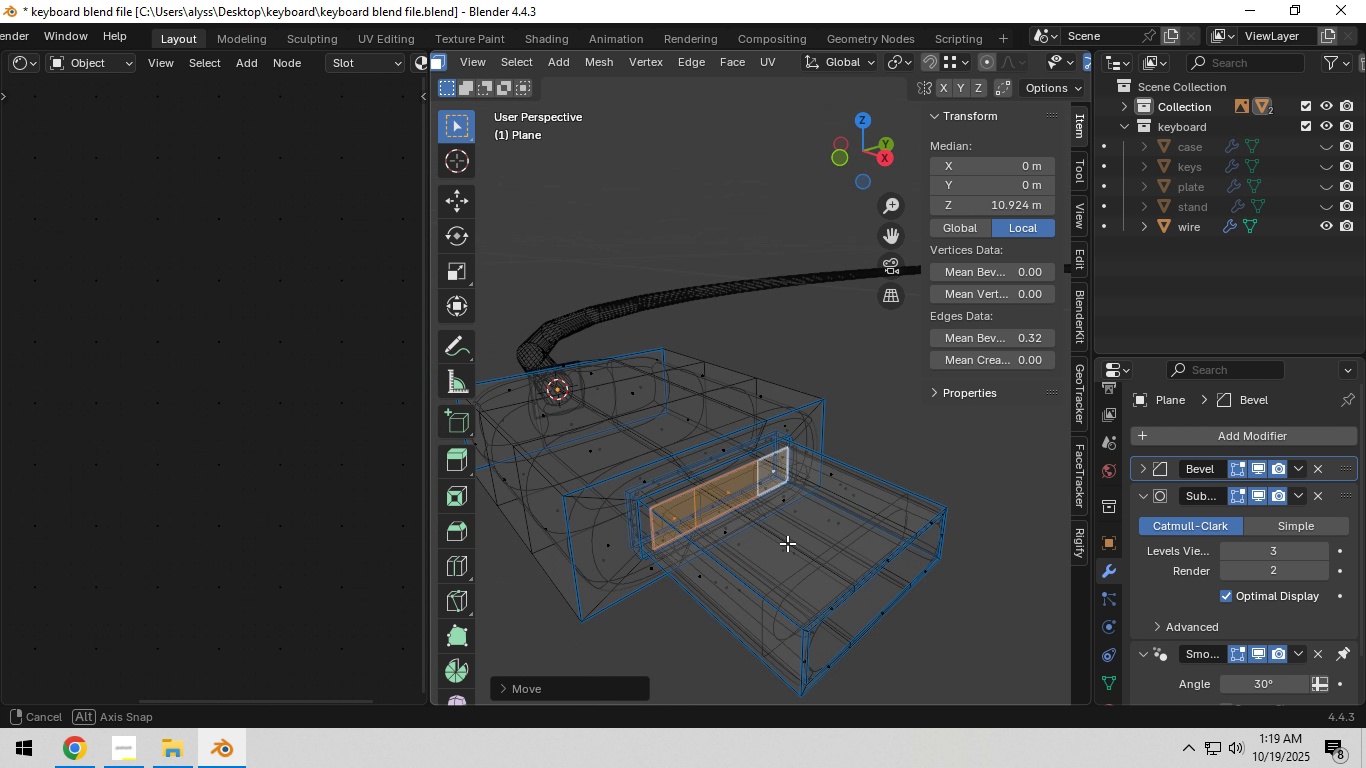 
right_click([861, 579])
 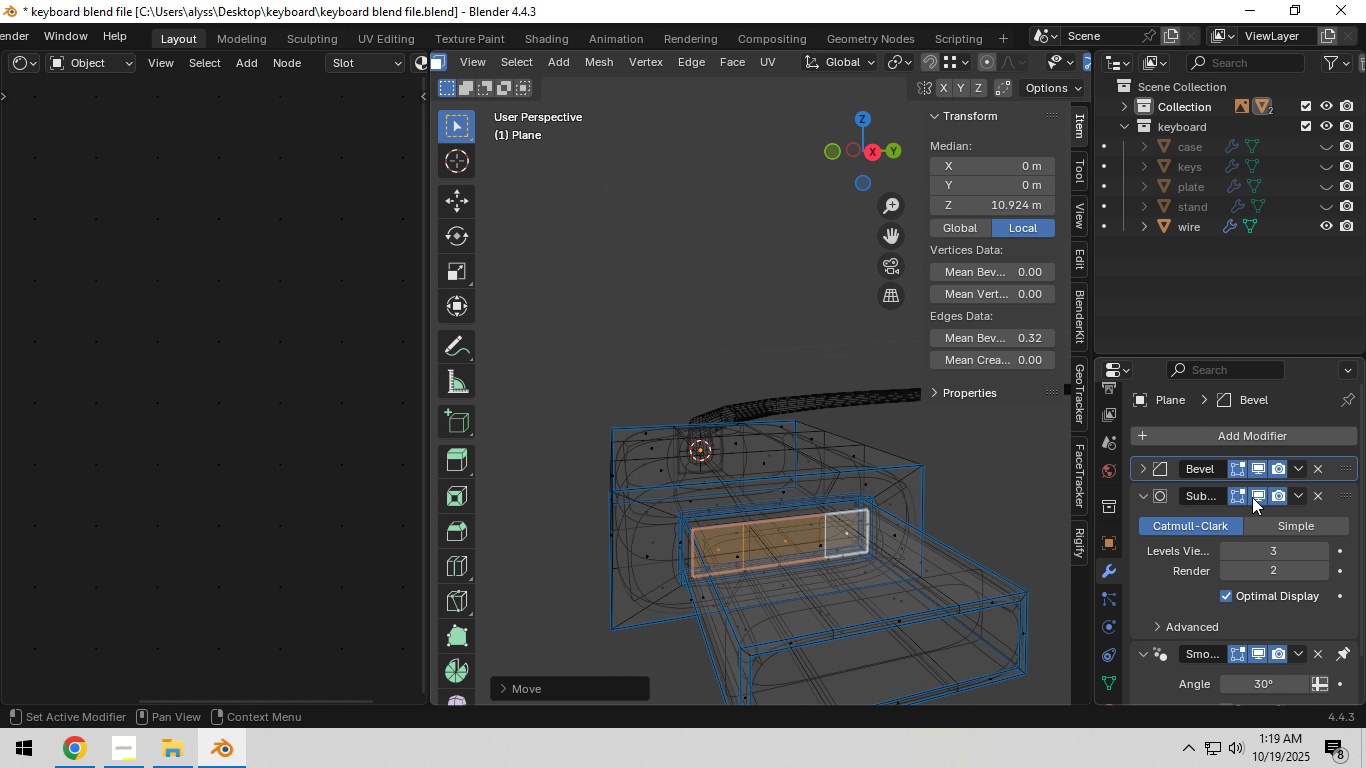 
left_click([1257, 467])
 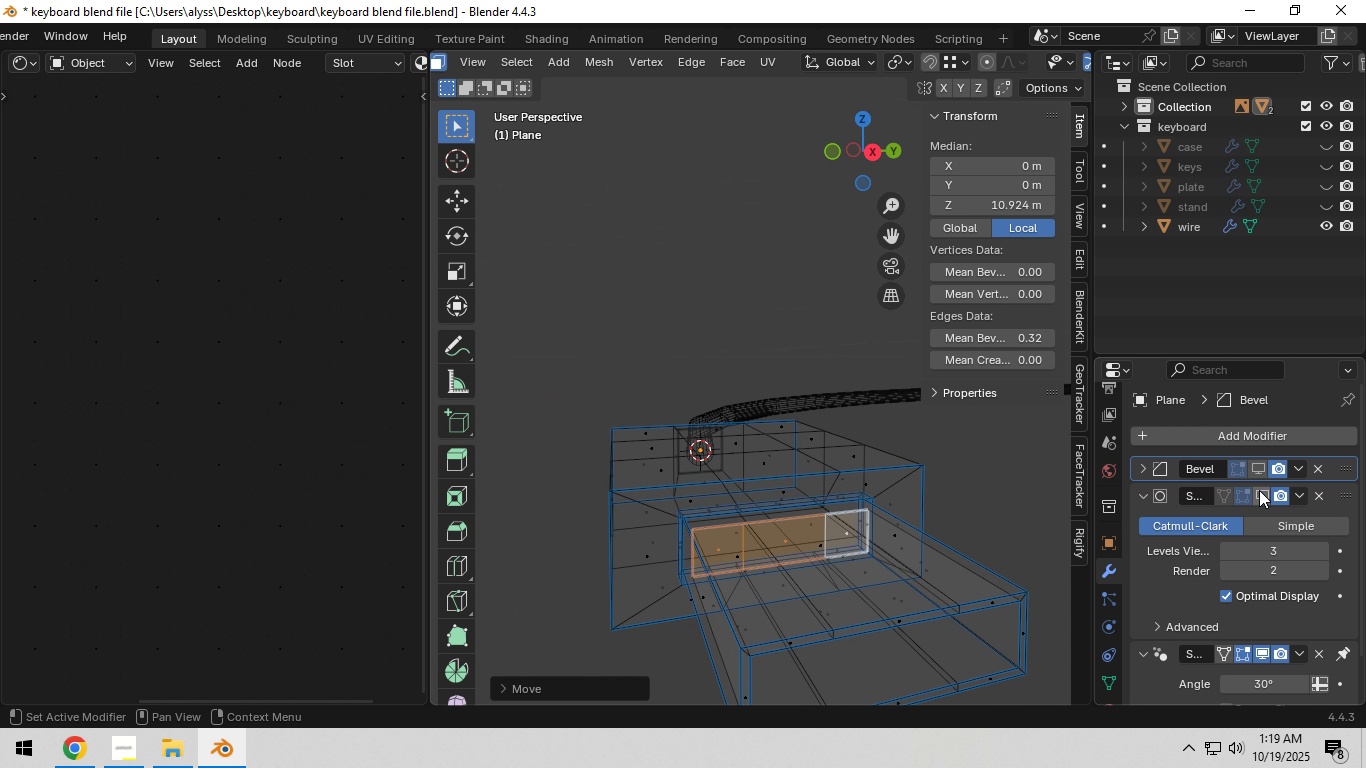 
left_click([1259, 490])
 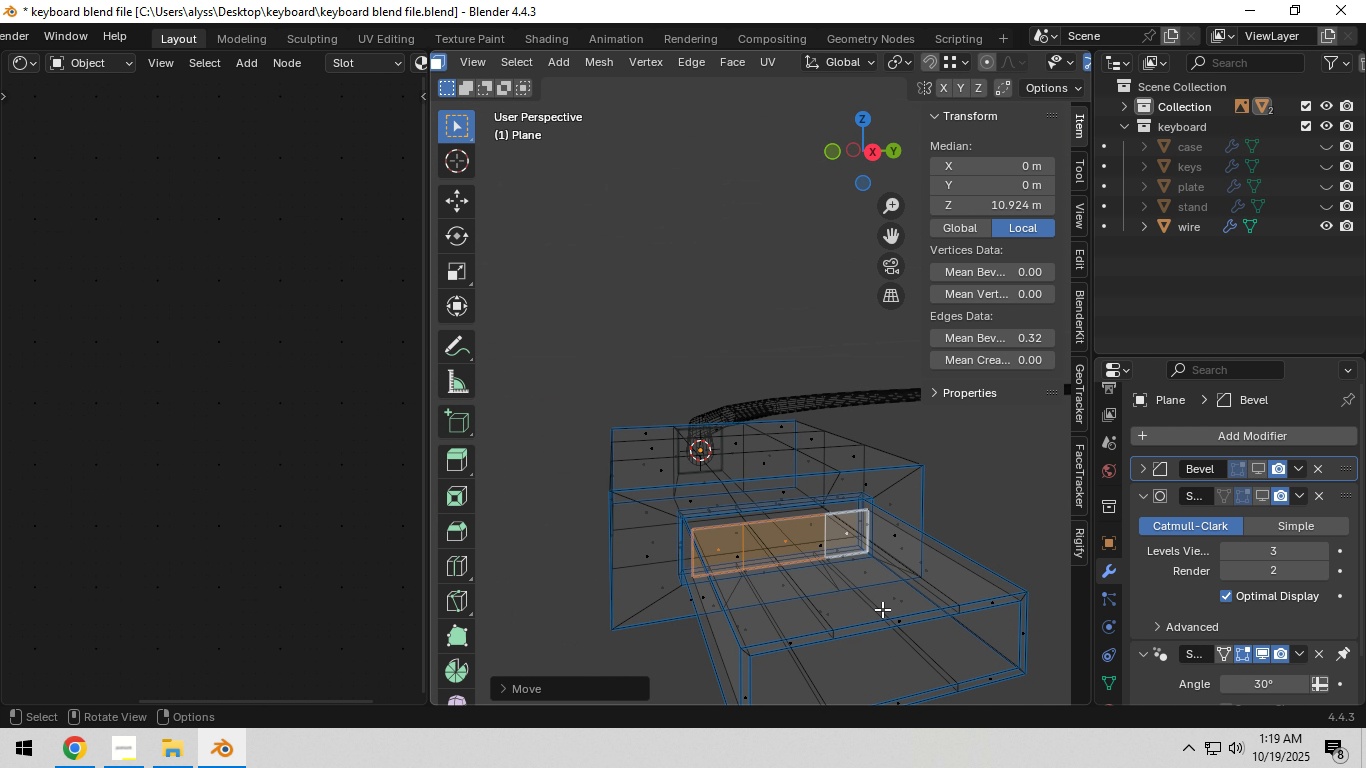 
hold_key(key=ShiftLeft, duration=0.31)
 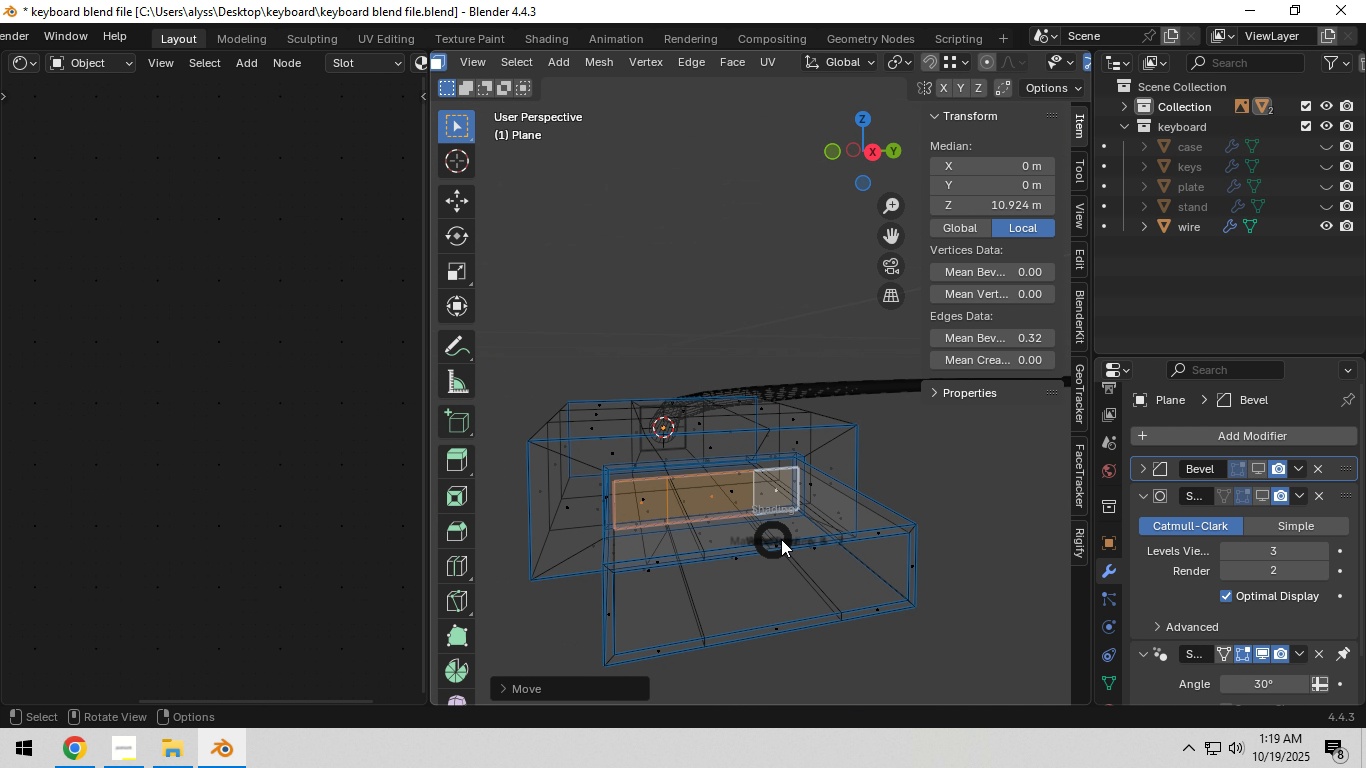 
type(z3)
 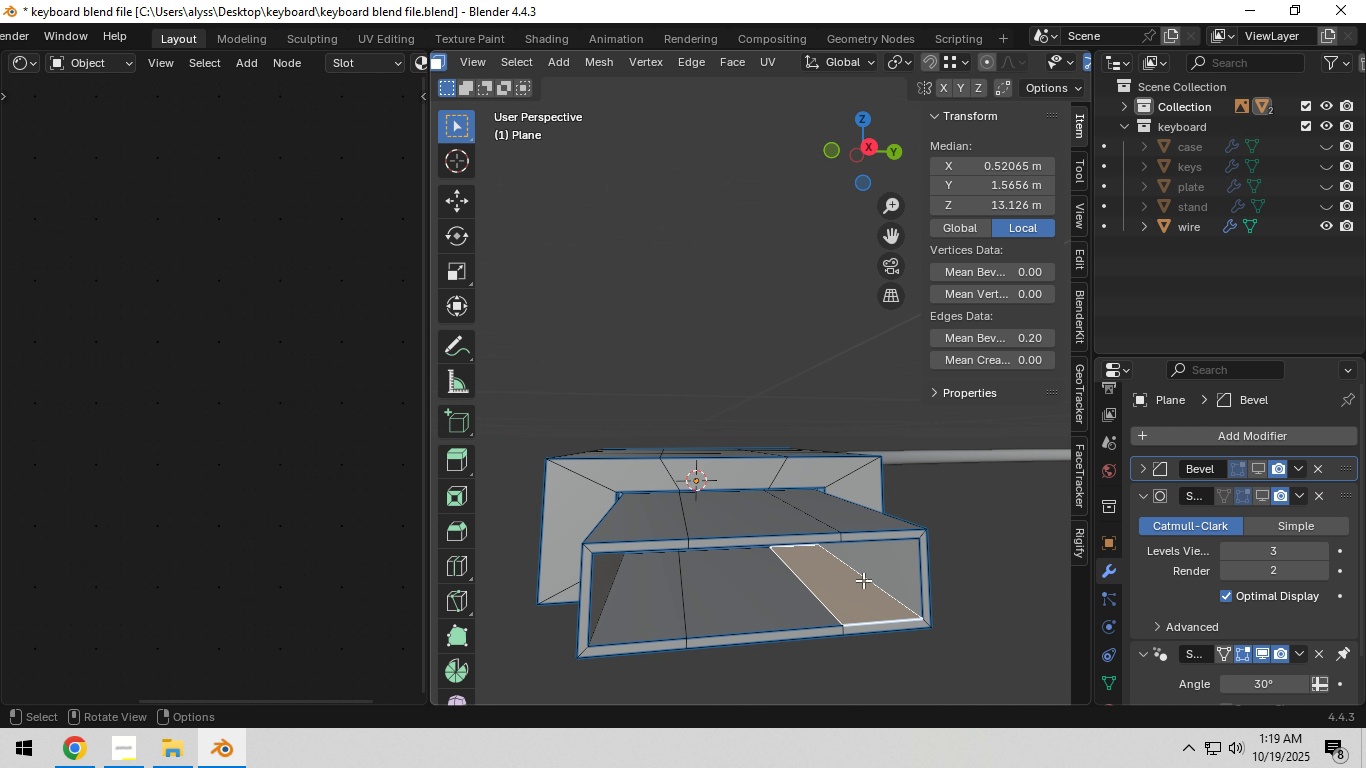 
left_click([863, 580])
 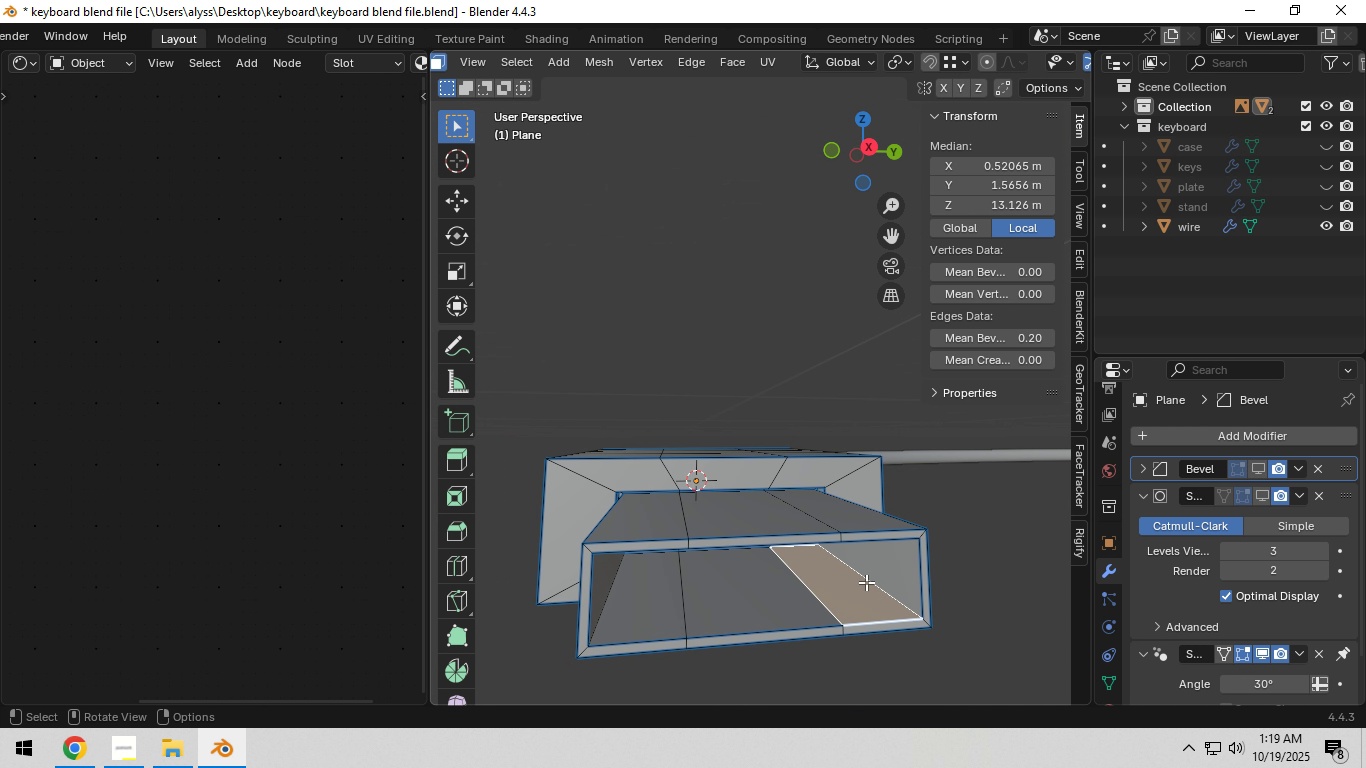 
key(2)
 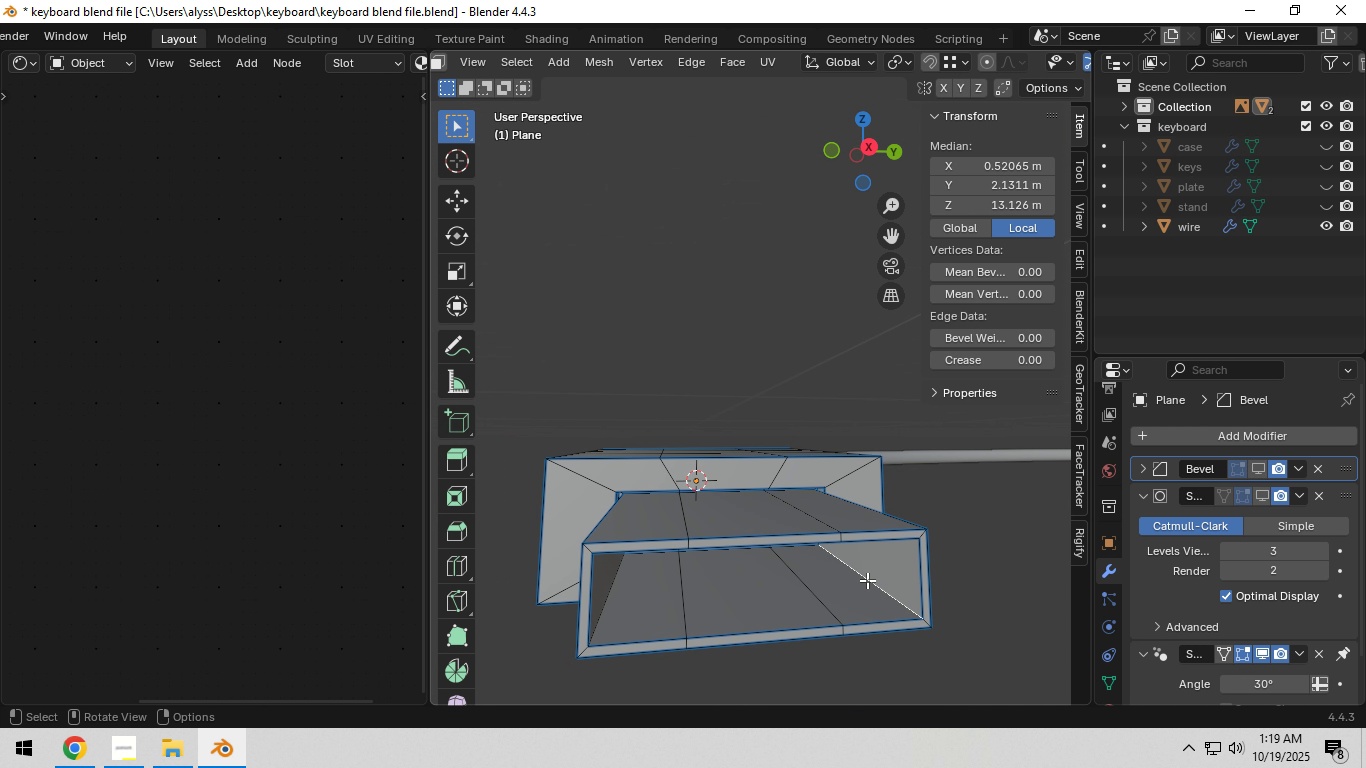 
left_click([867, 580])
 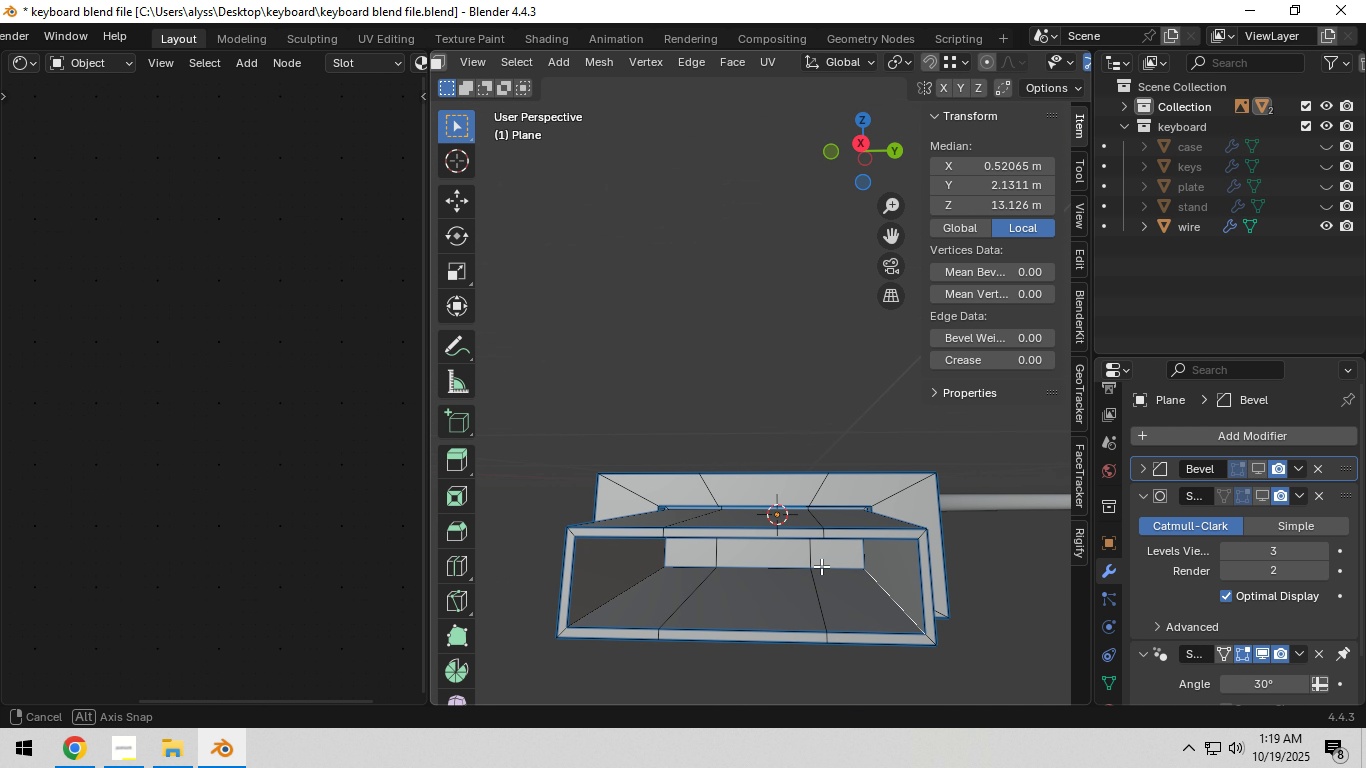 
hold_key(key=ShiftLeft, duration=0.87)
left_click([645, 585])
 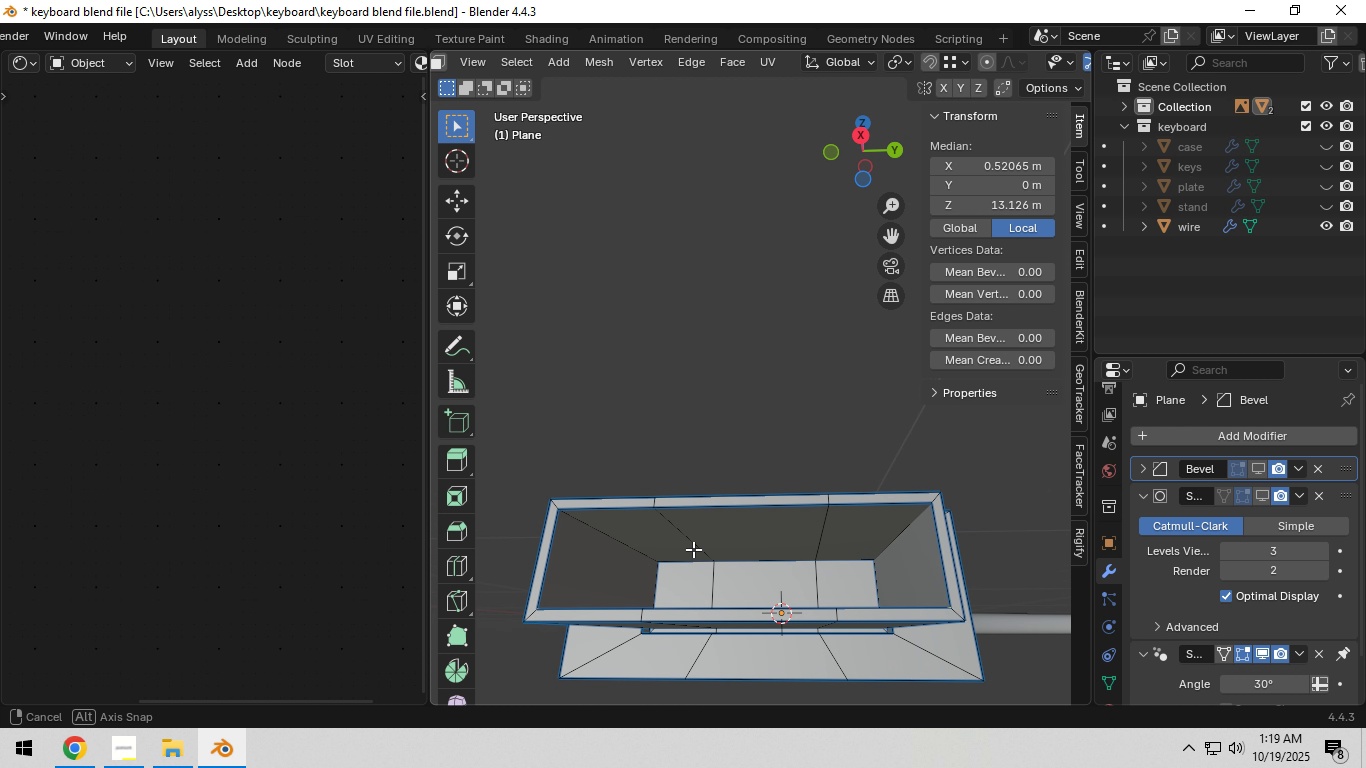 
hold_key(key=ShiftLeft, duration=1.45)
left_click([896, 538])
 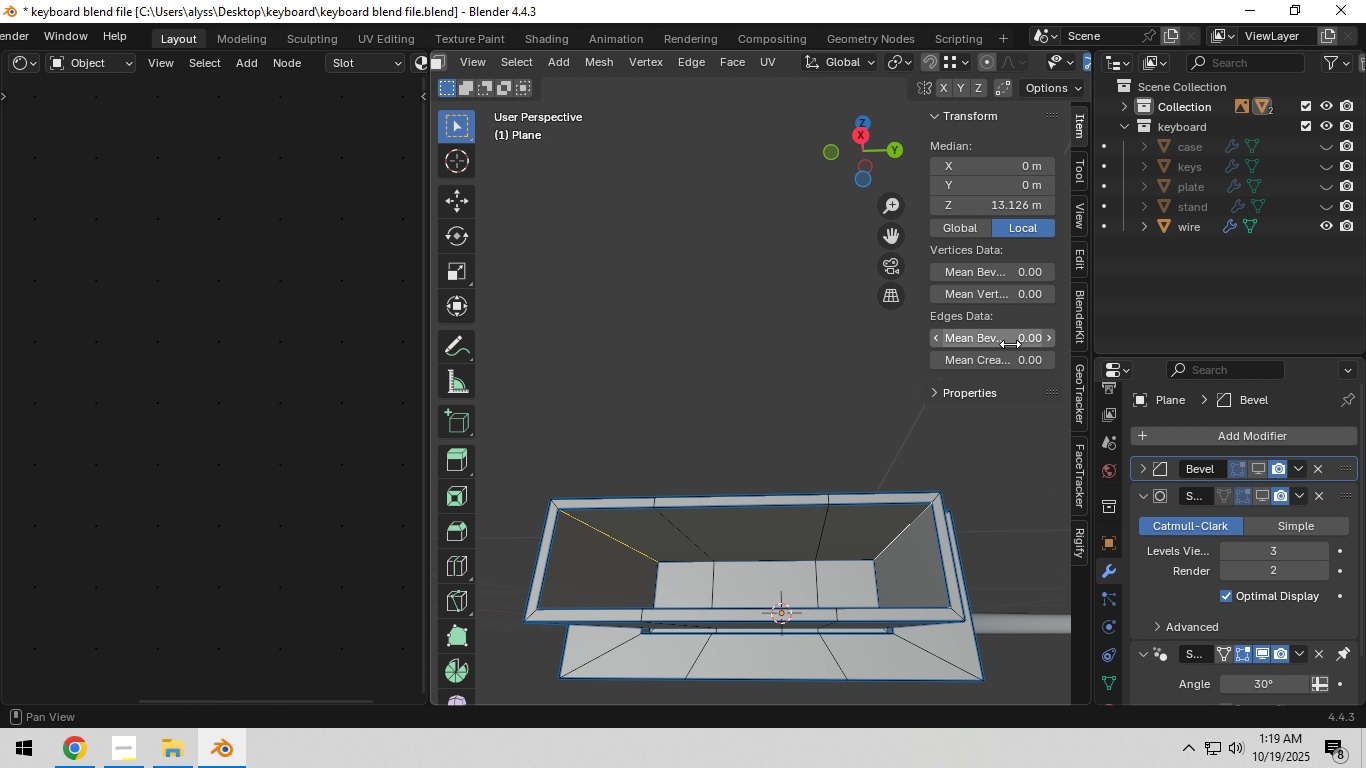 
left_click([1011, 340])
 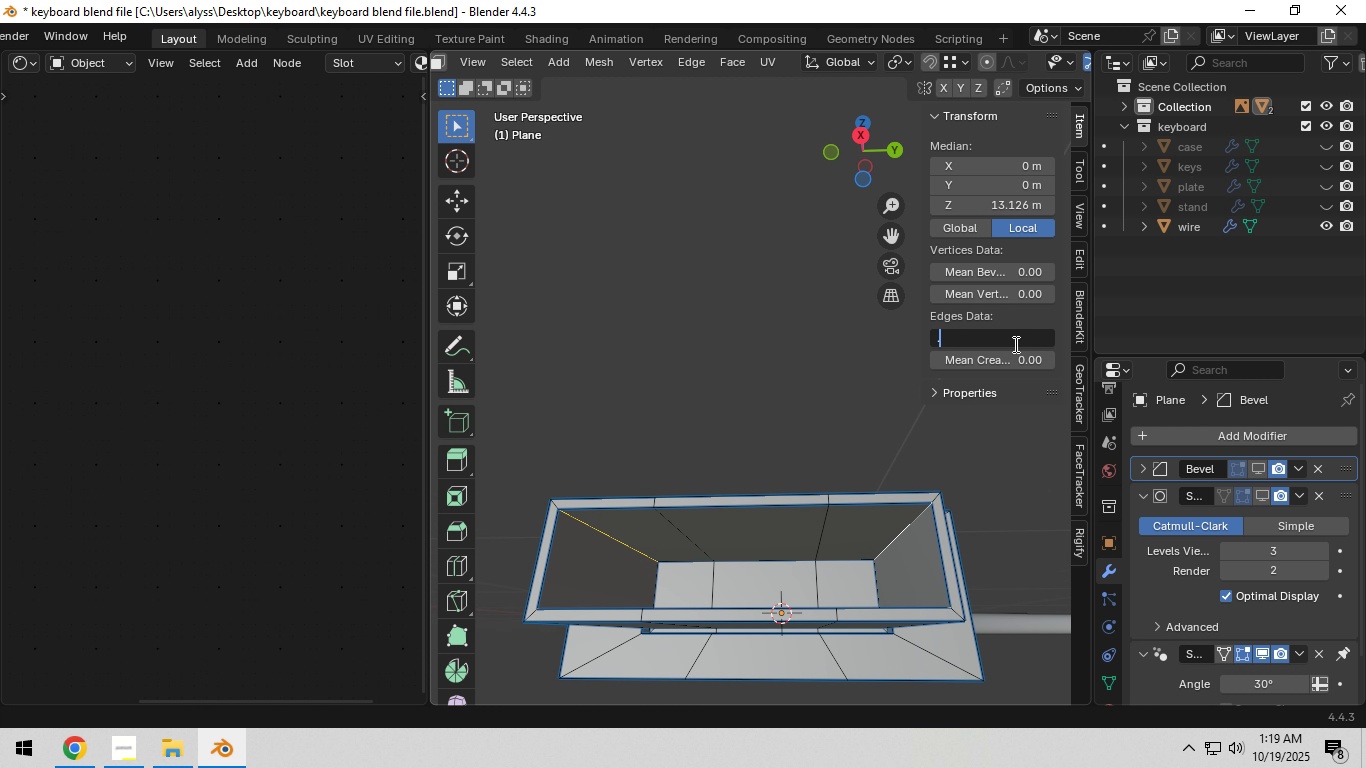 
key(NumpadDecimal)
 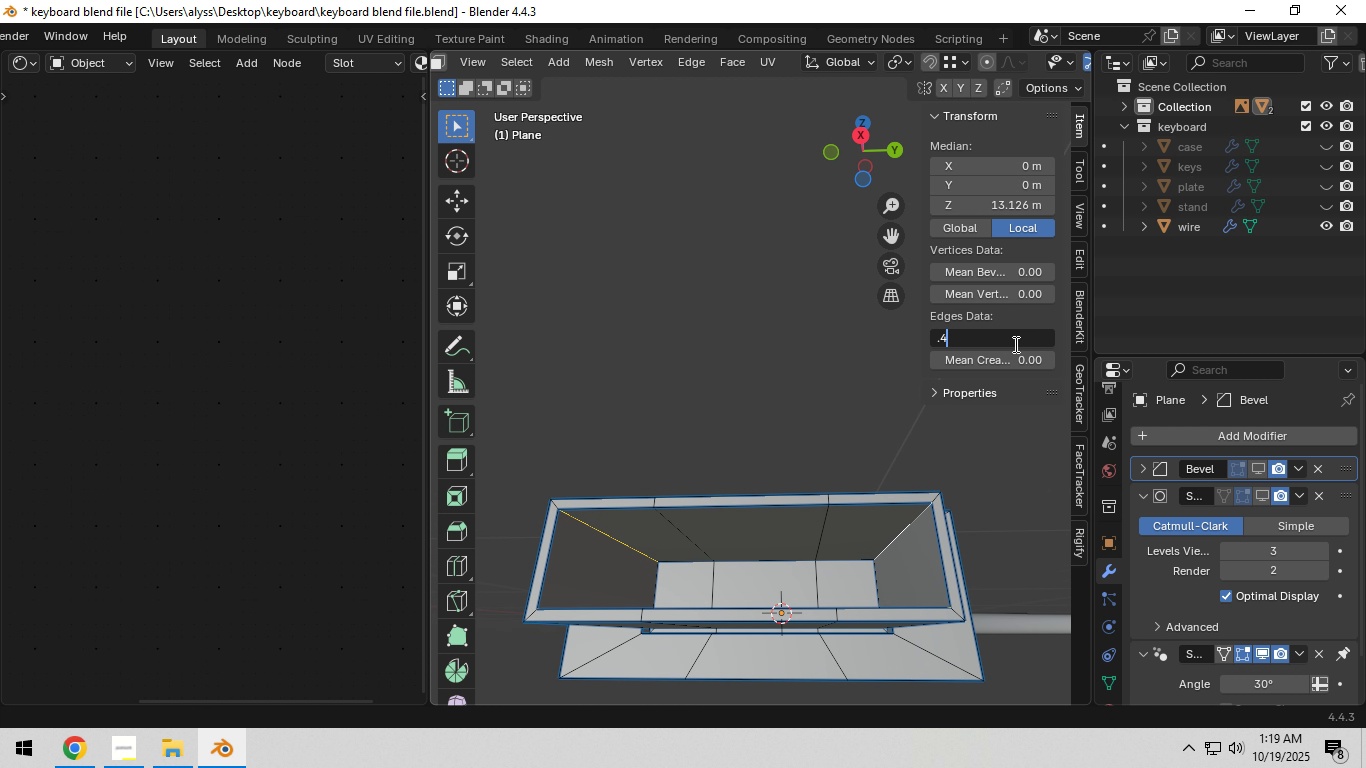 
key(Numpad4)
 